 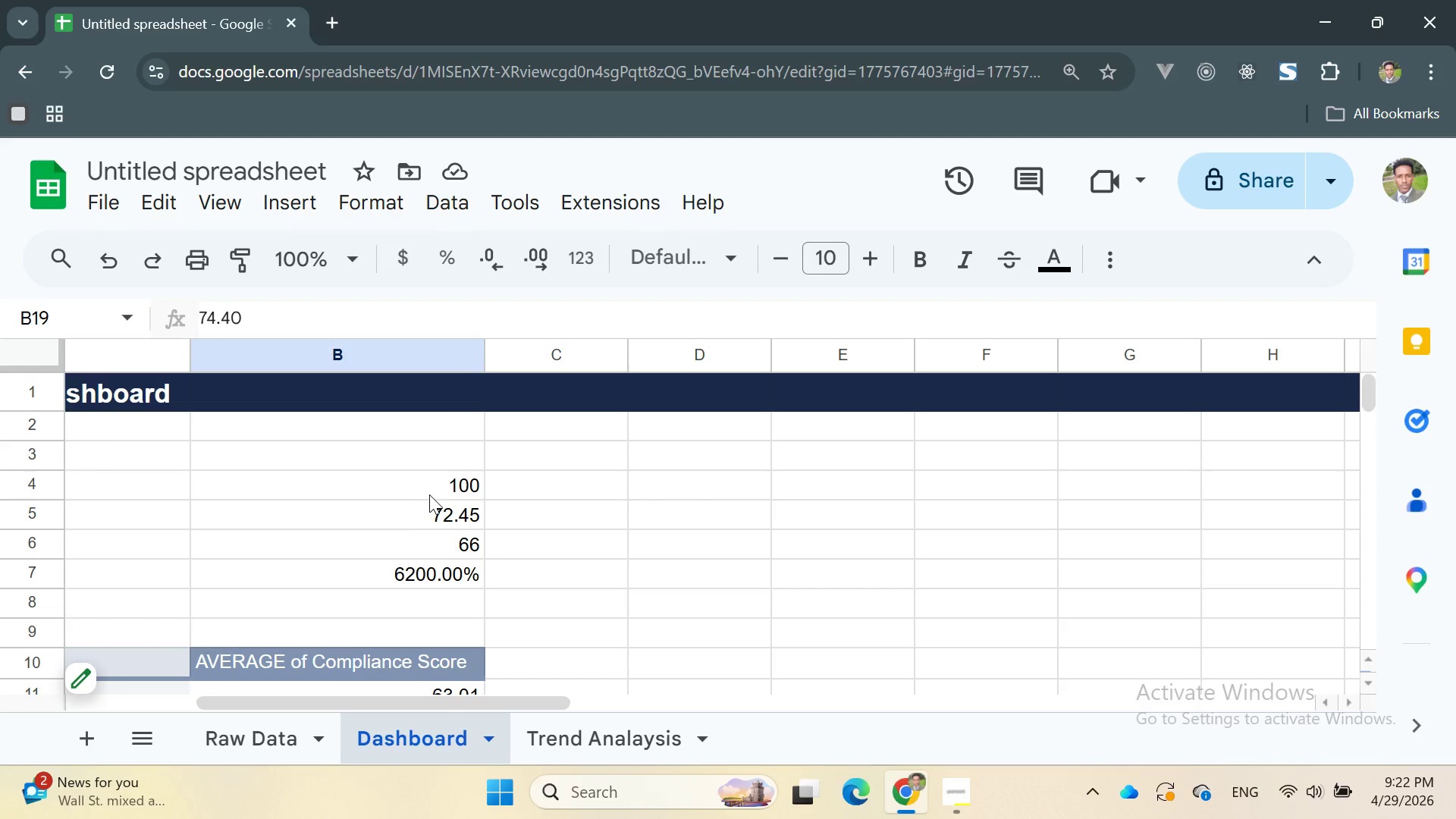 
left_click([592, 468])
 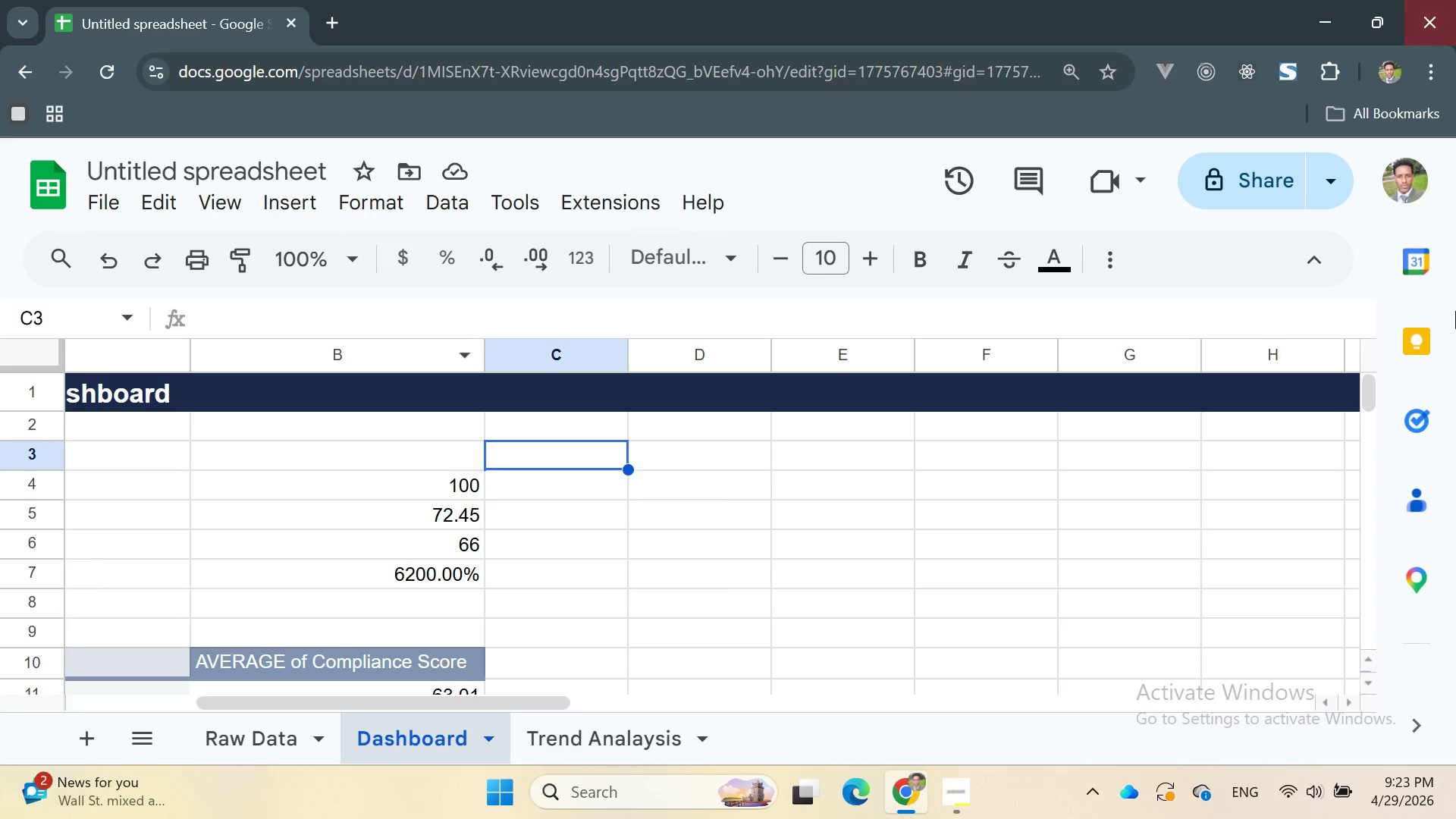 
wait(7.02)
 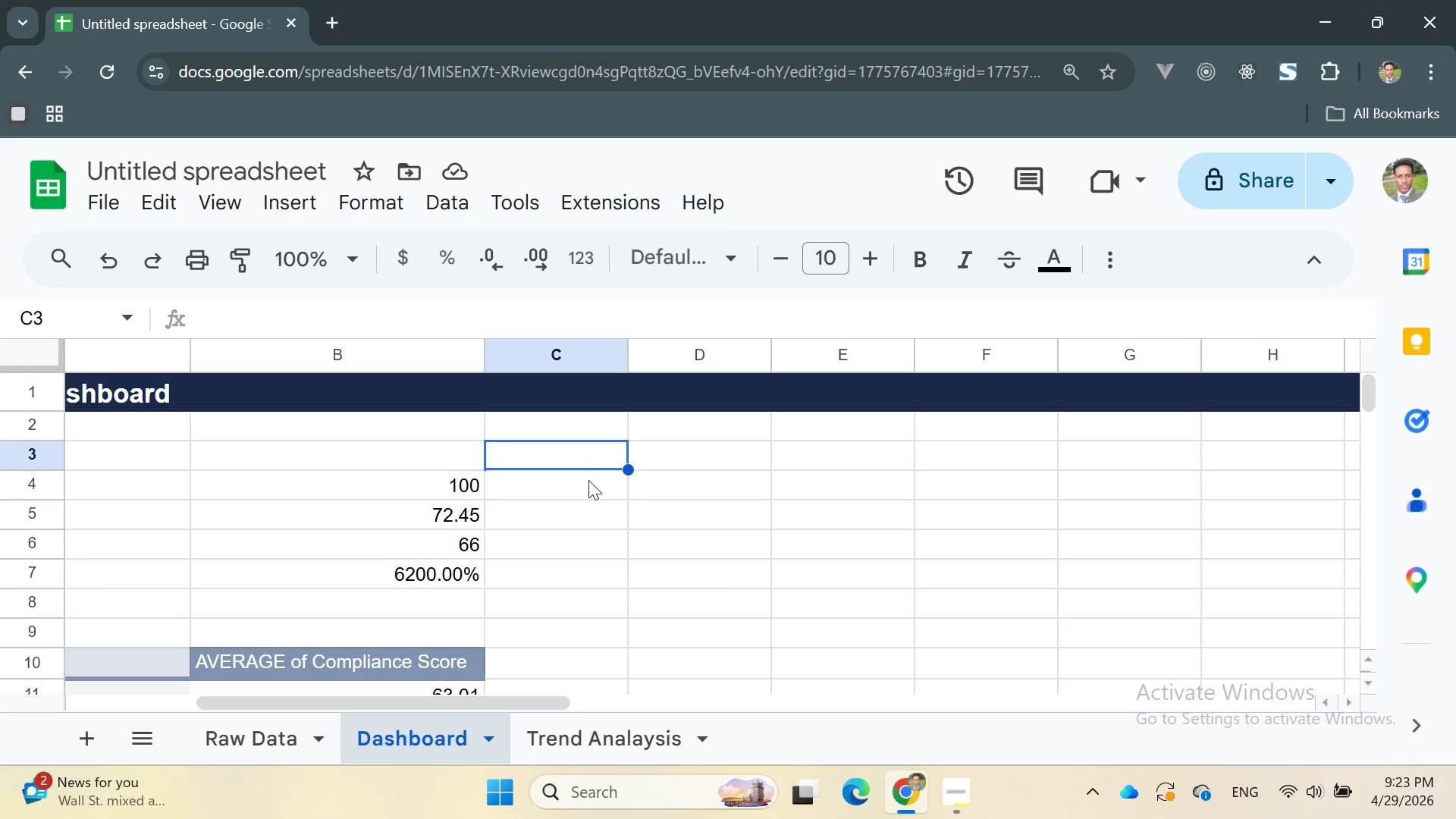 
left_click([215, 733])
 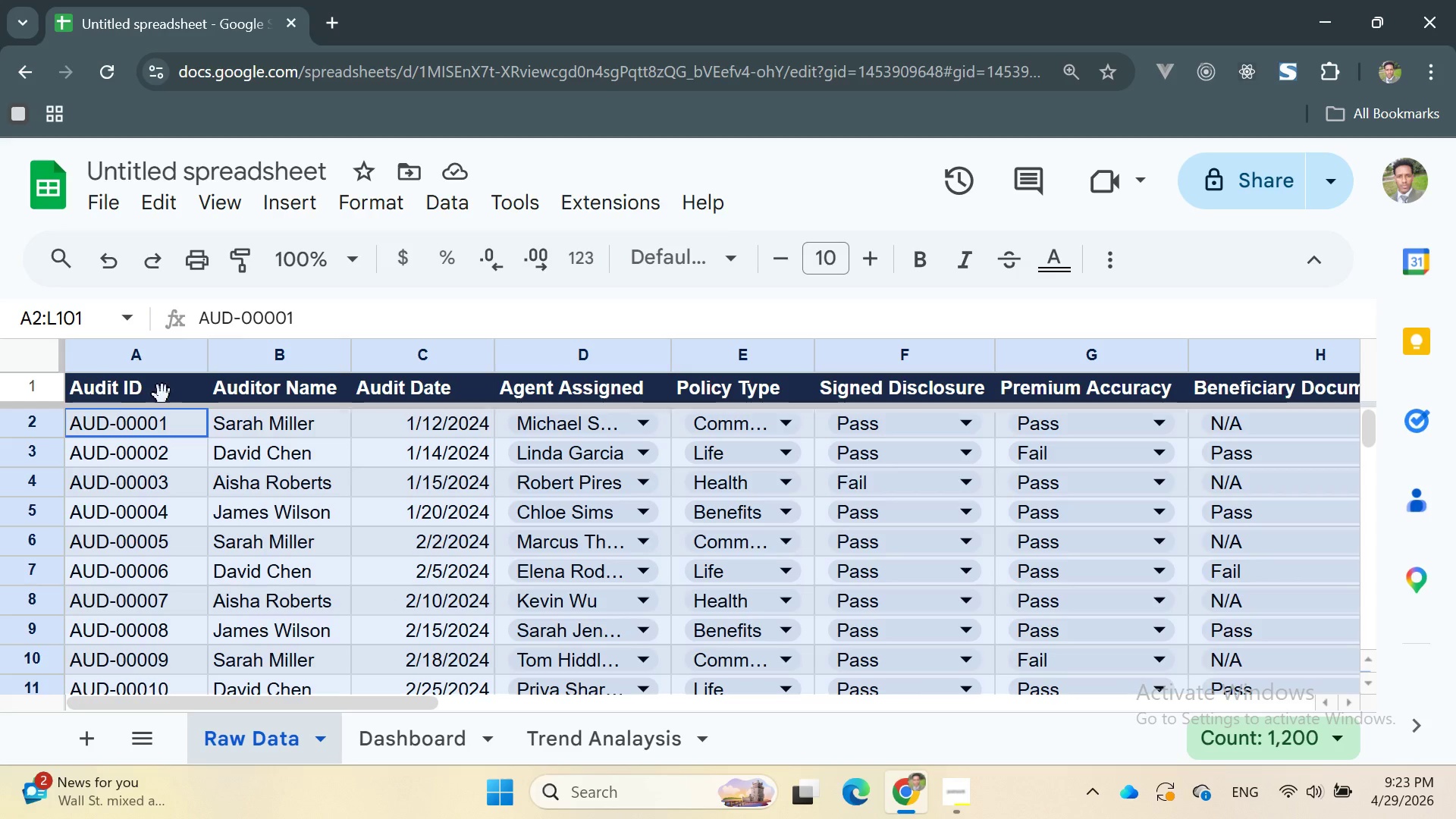 
wait(6.7)
 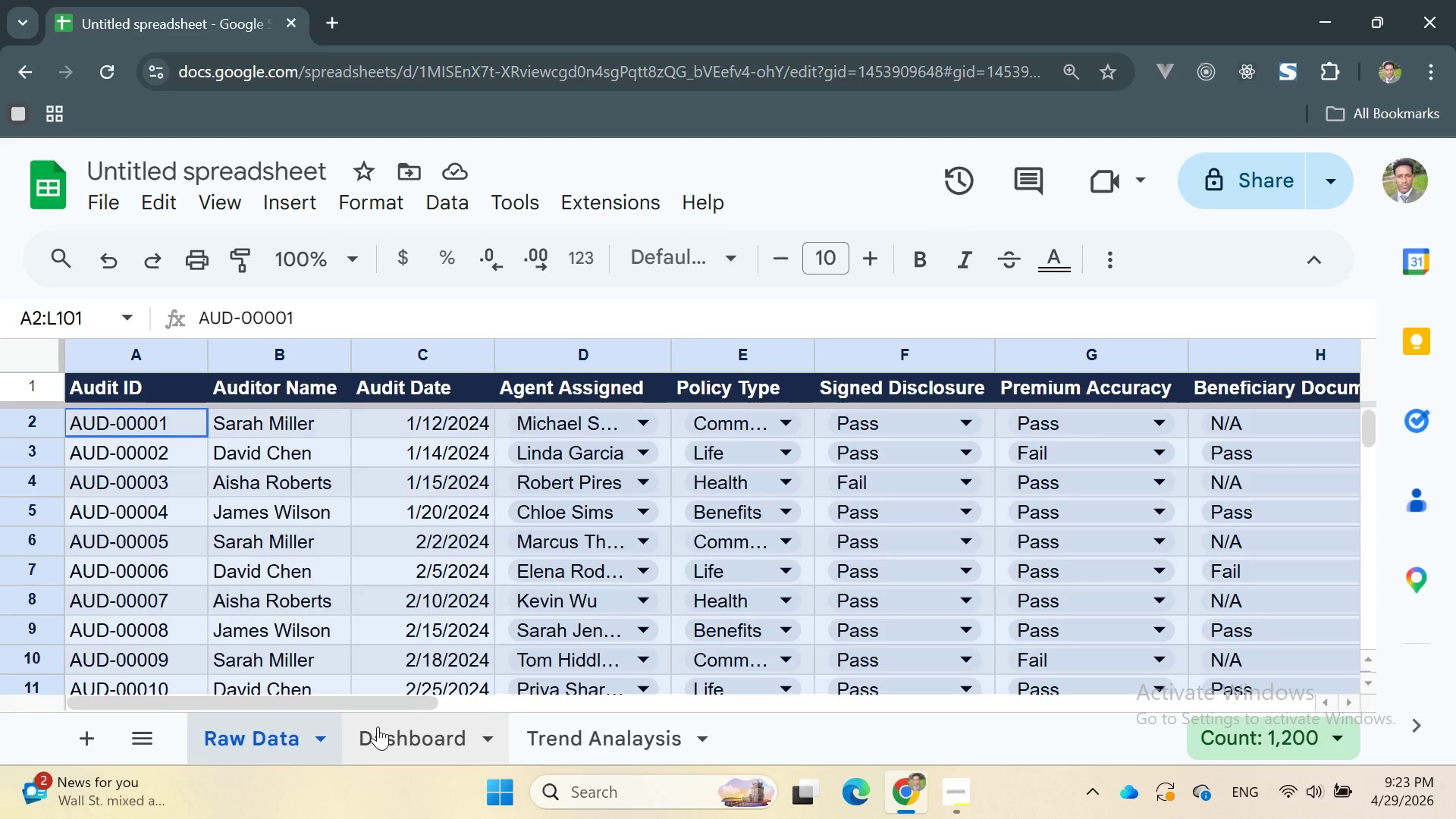 
left_click_drag(start_coordinate=[71, 383], to_coordinate=[817, 547])
 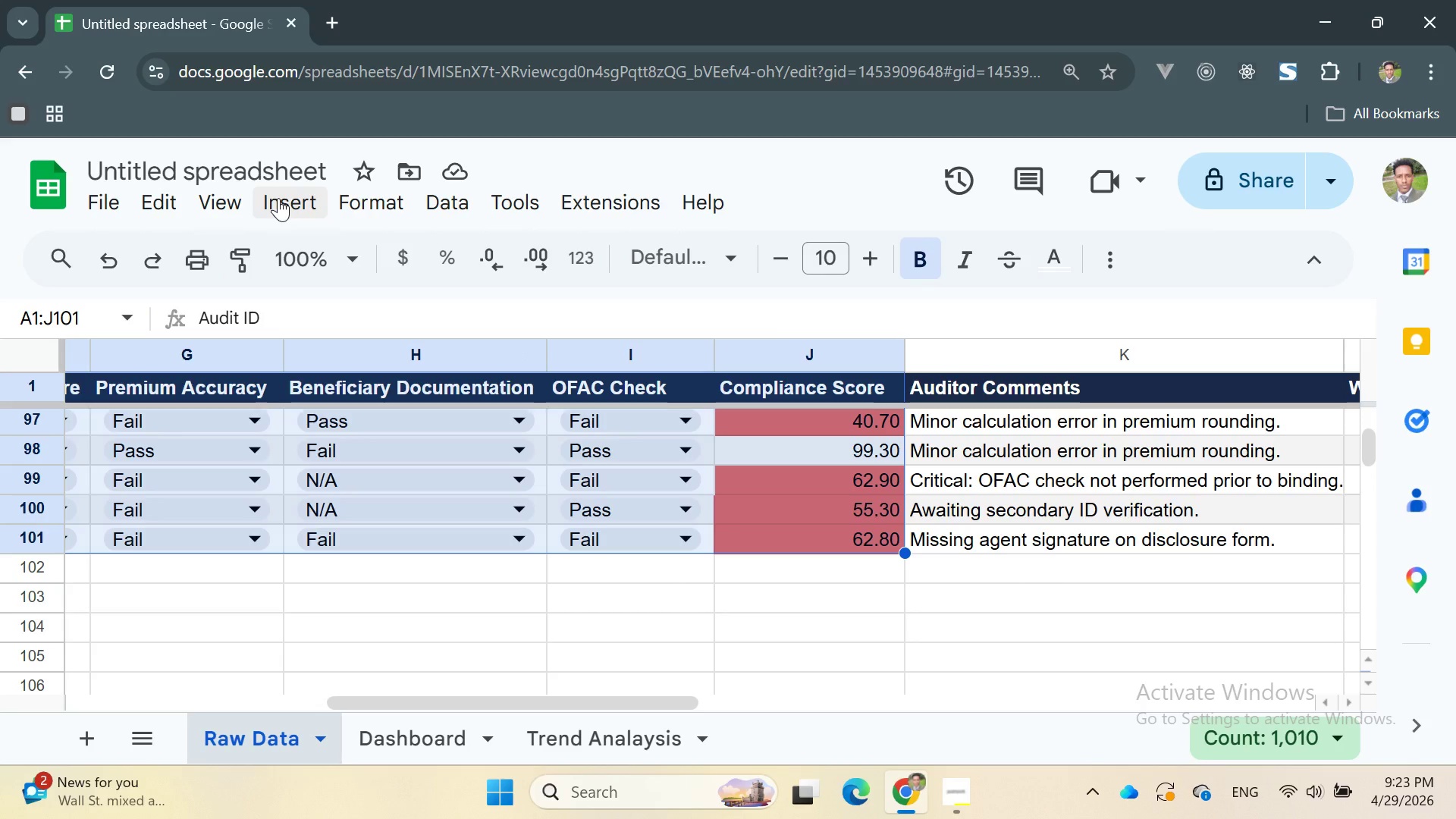 
left_click([278, 198])
 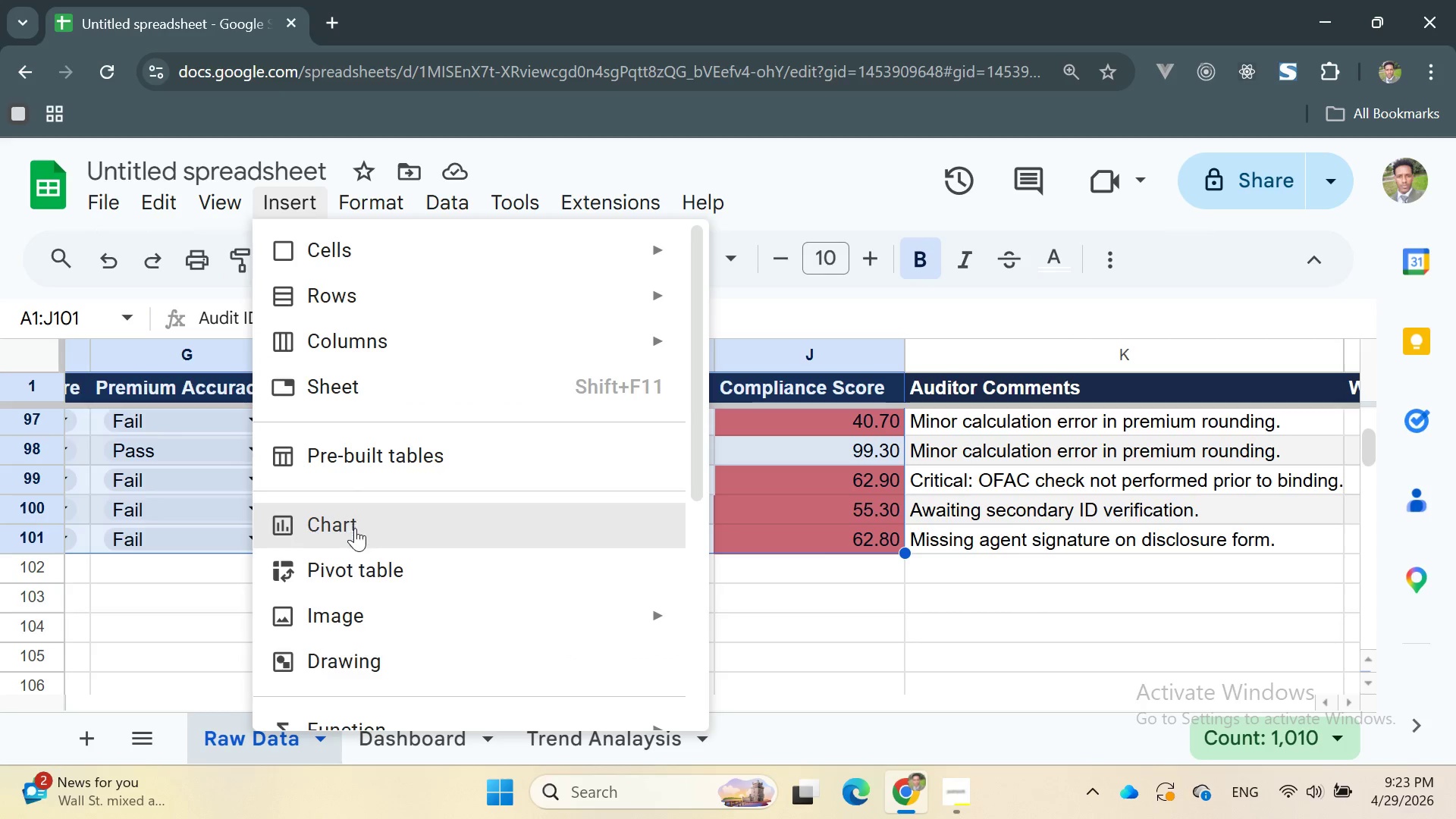 
left_click([353, 576])
 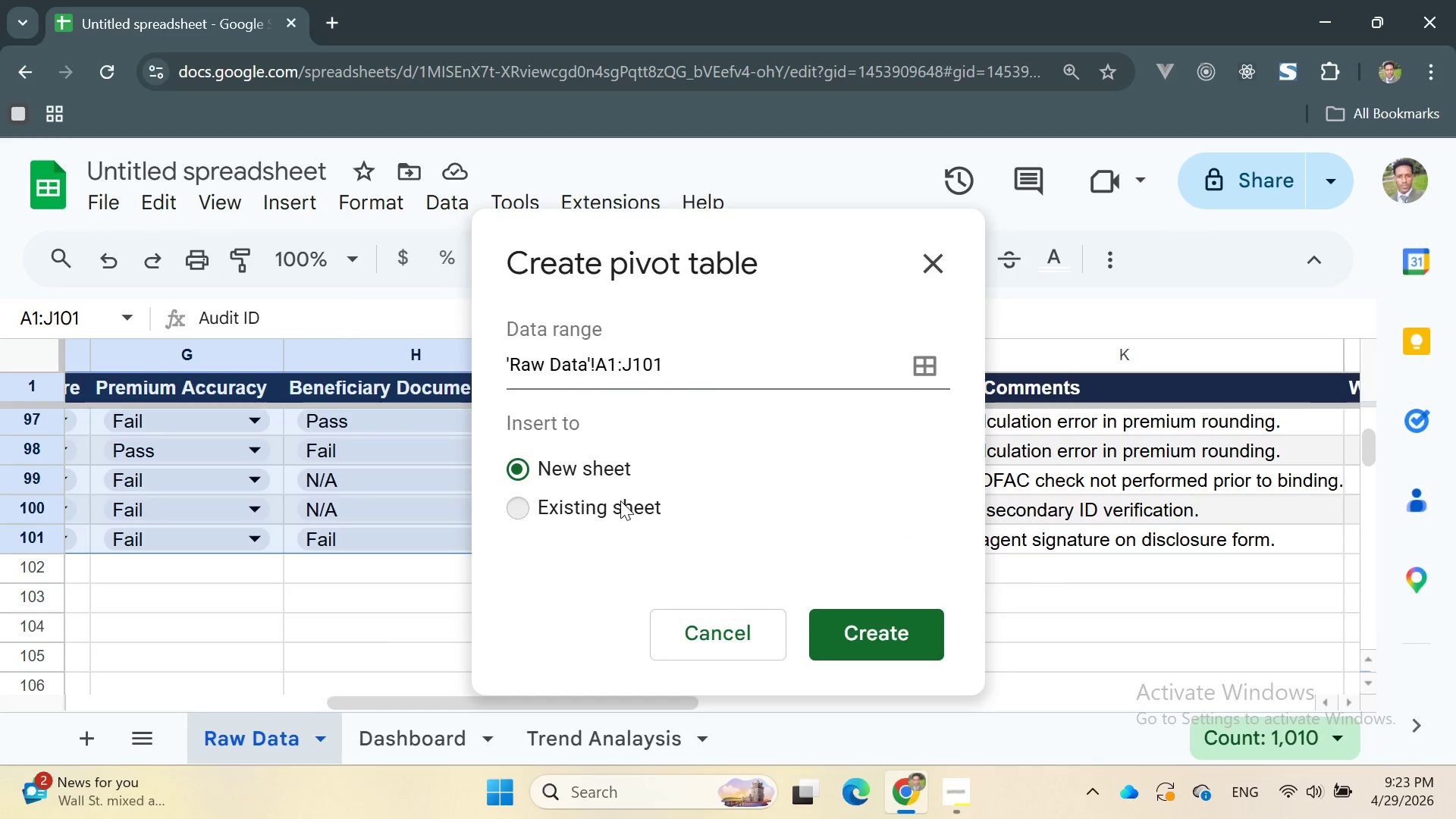 
double_click([632, 557])
 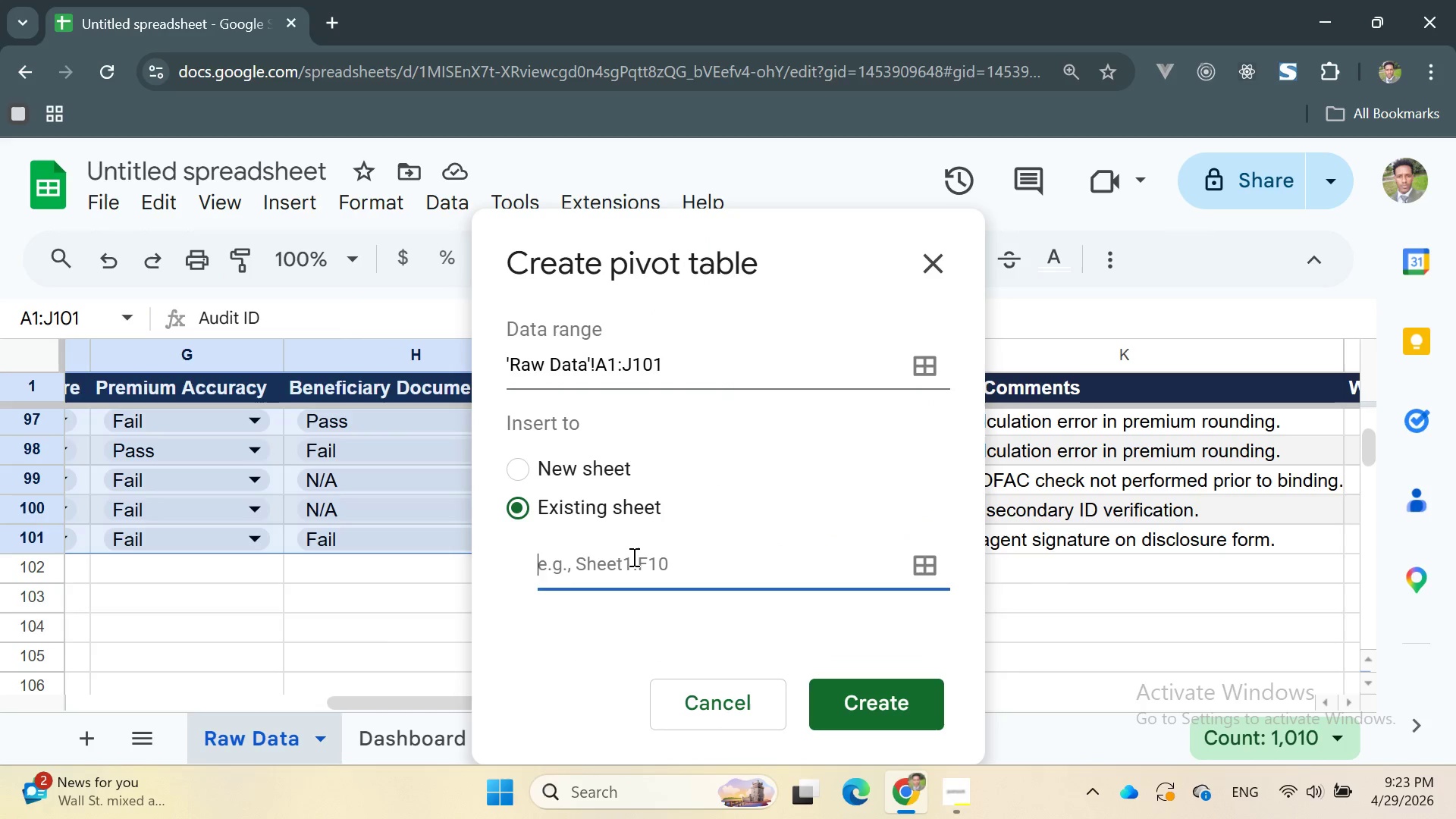 
wait(5.61)
 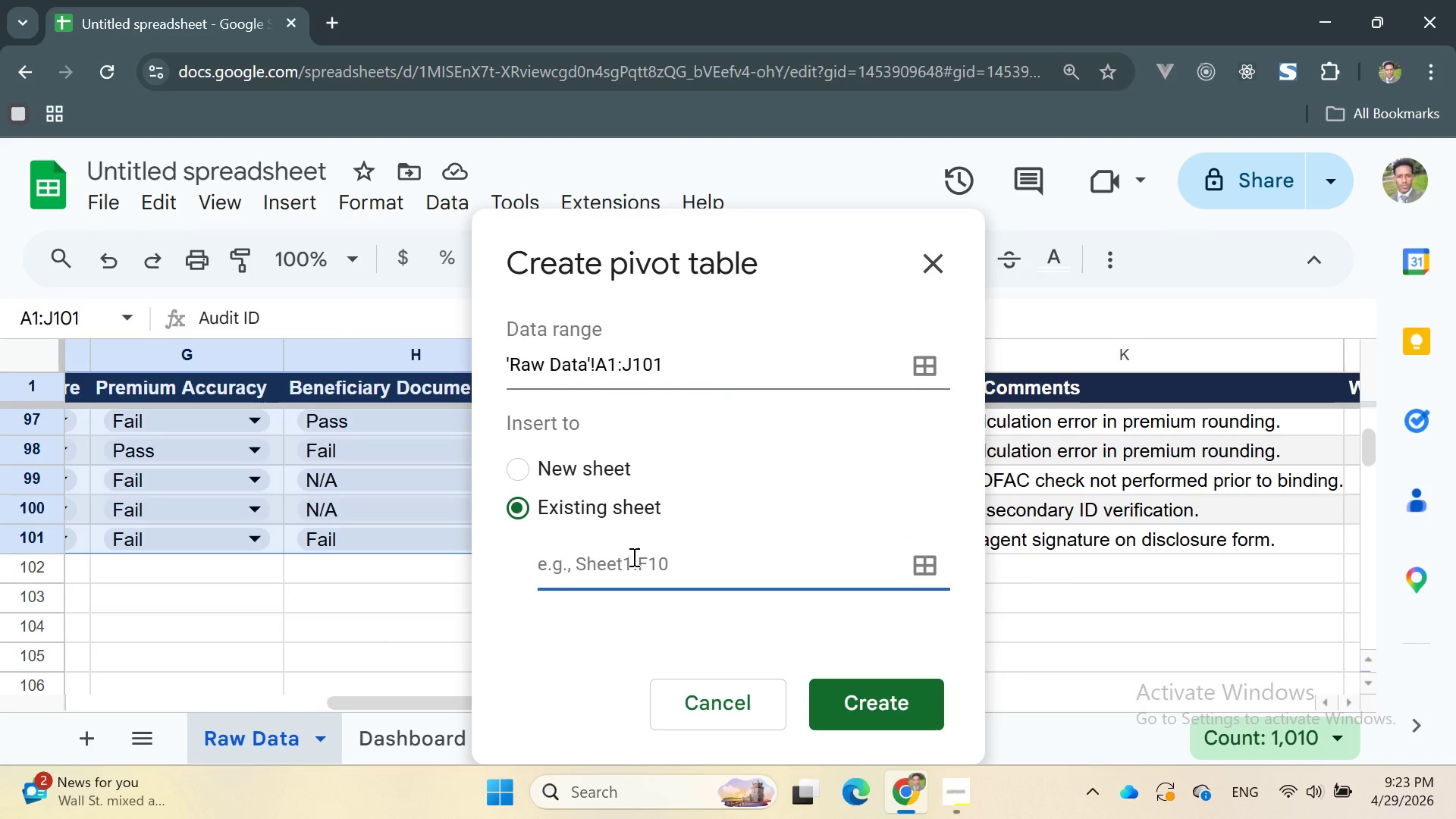 
type(Dashboard!3)
key(Backspace)
type(E10)
 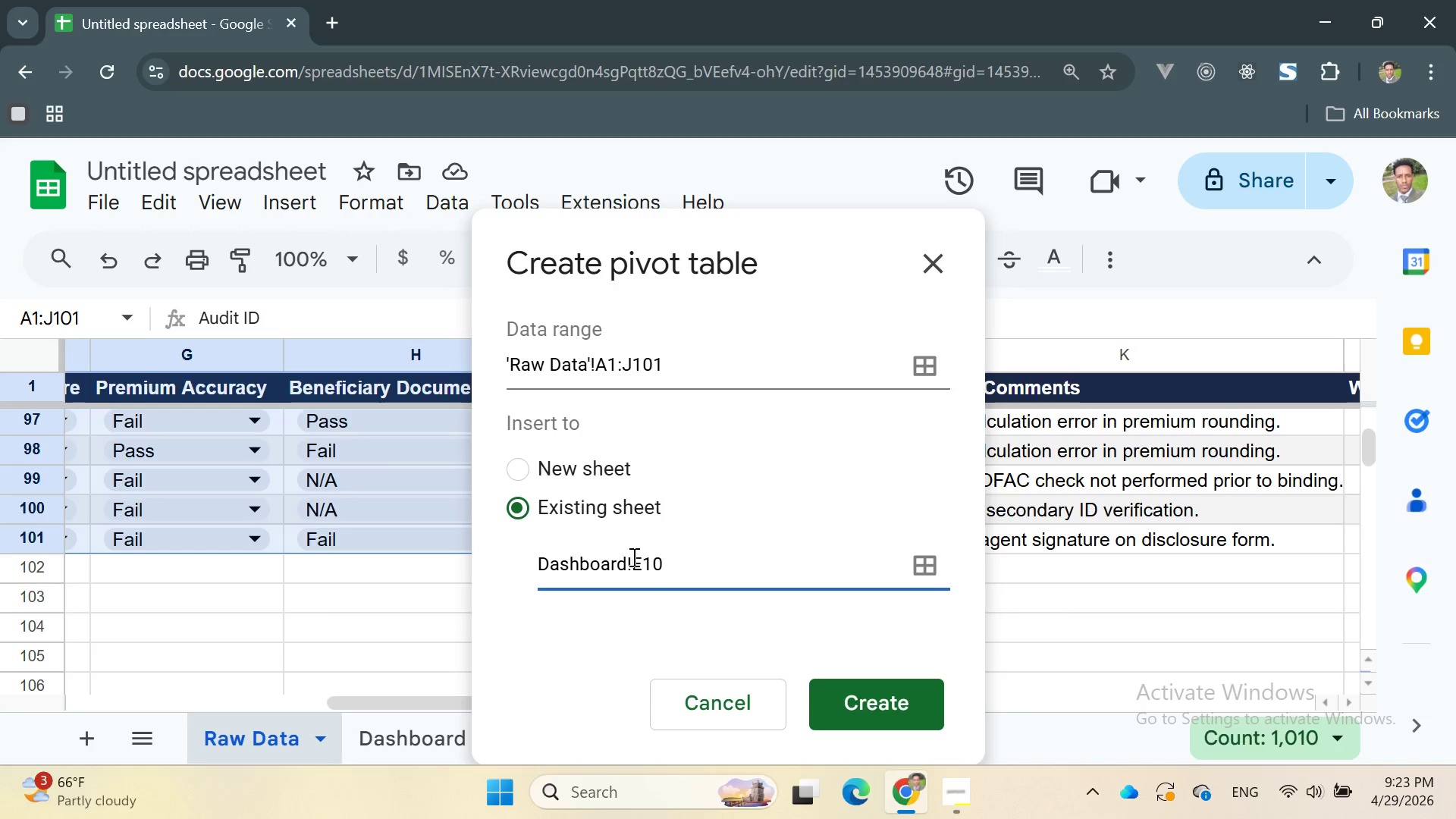 
left_click([843, 686])
 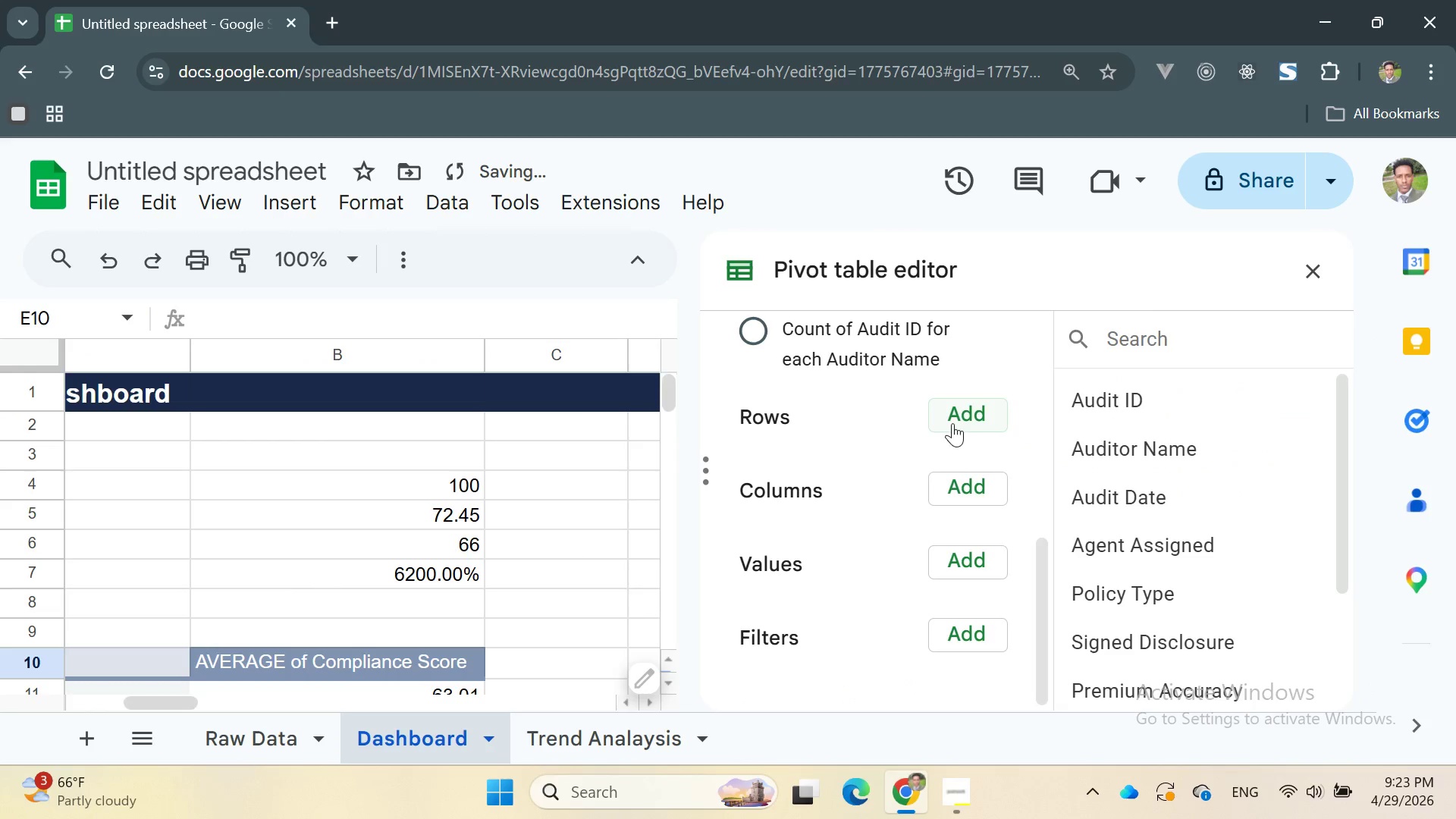 
left_click([952, 420])
 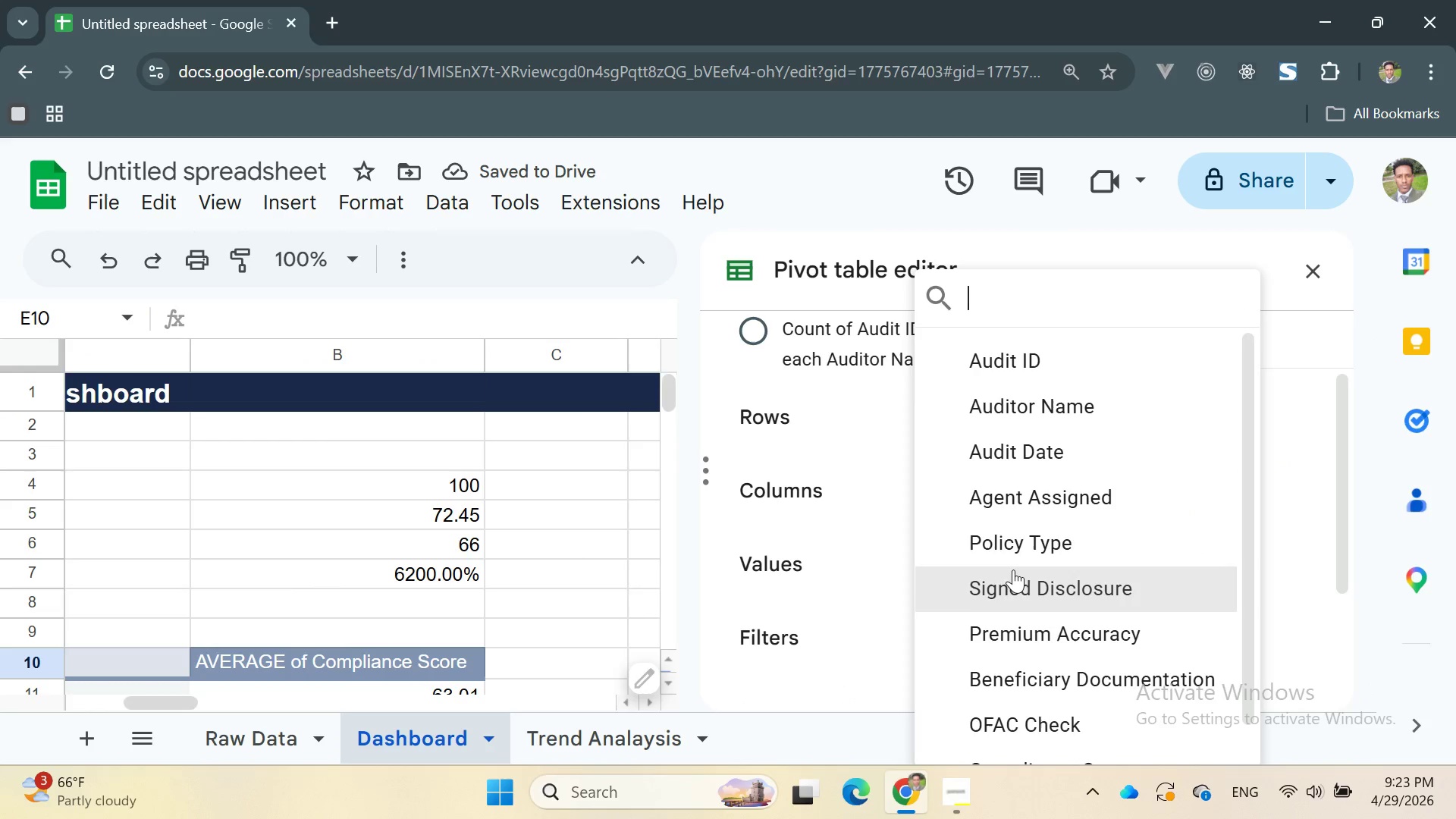 
left_click([1004, 540])
 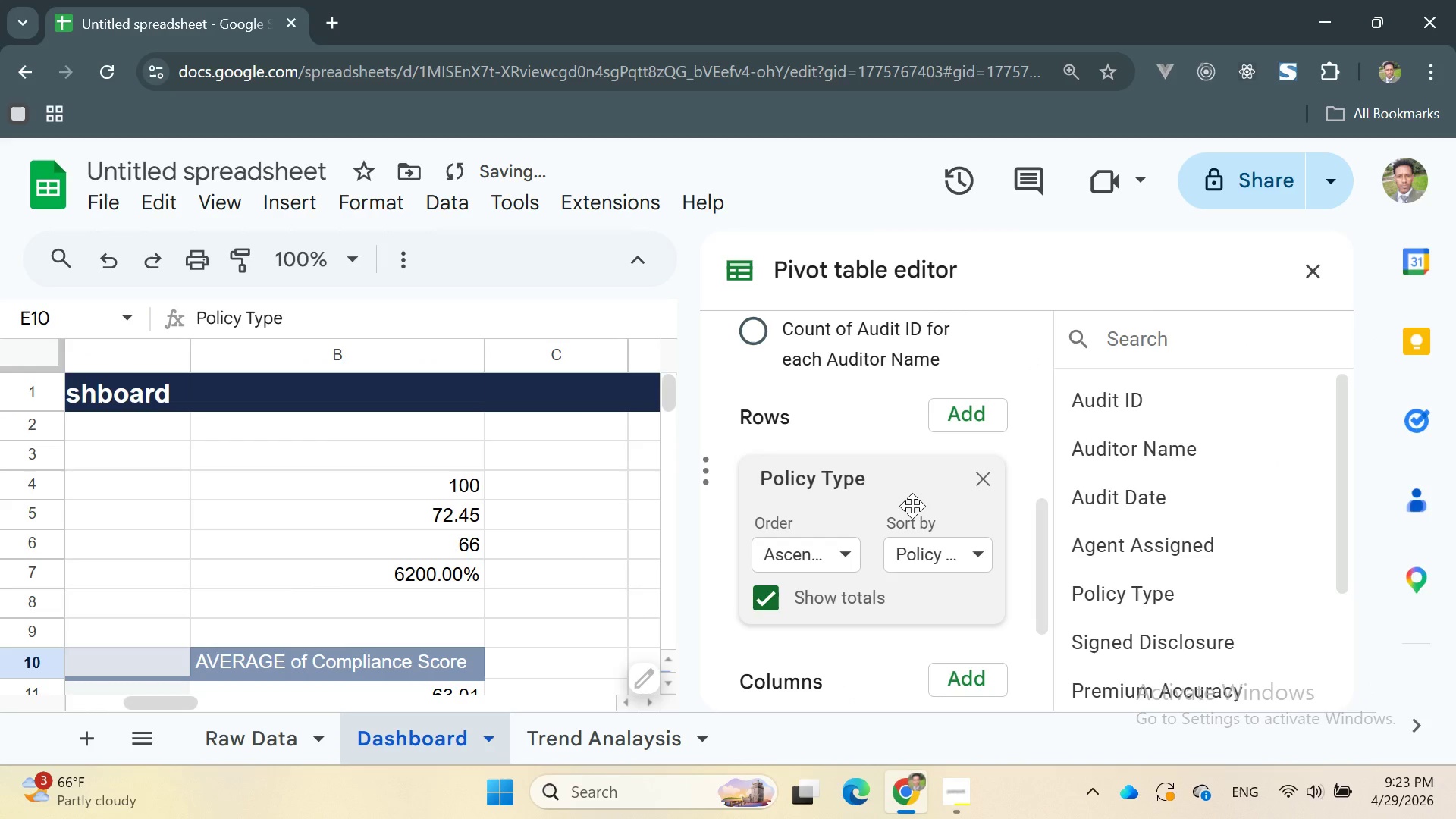 
scroll: coordinate [929, 529], scroll_direction: down, amount: 3.0
 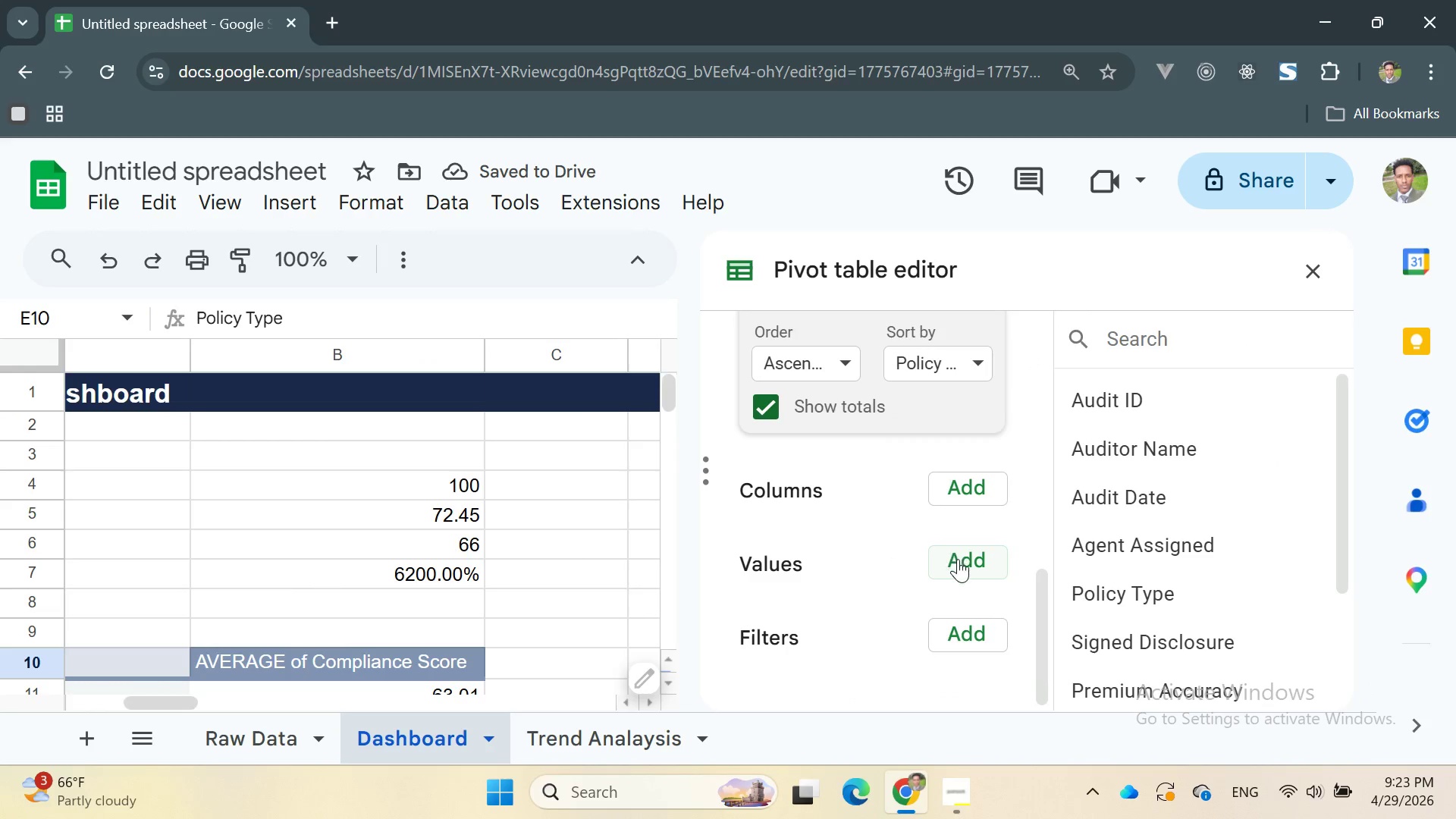 
left_click([958, 560])
 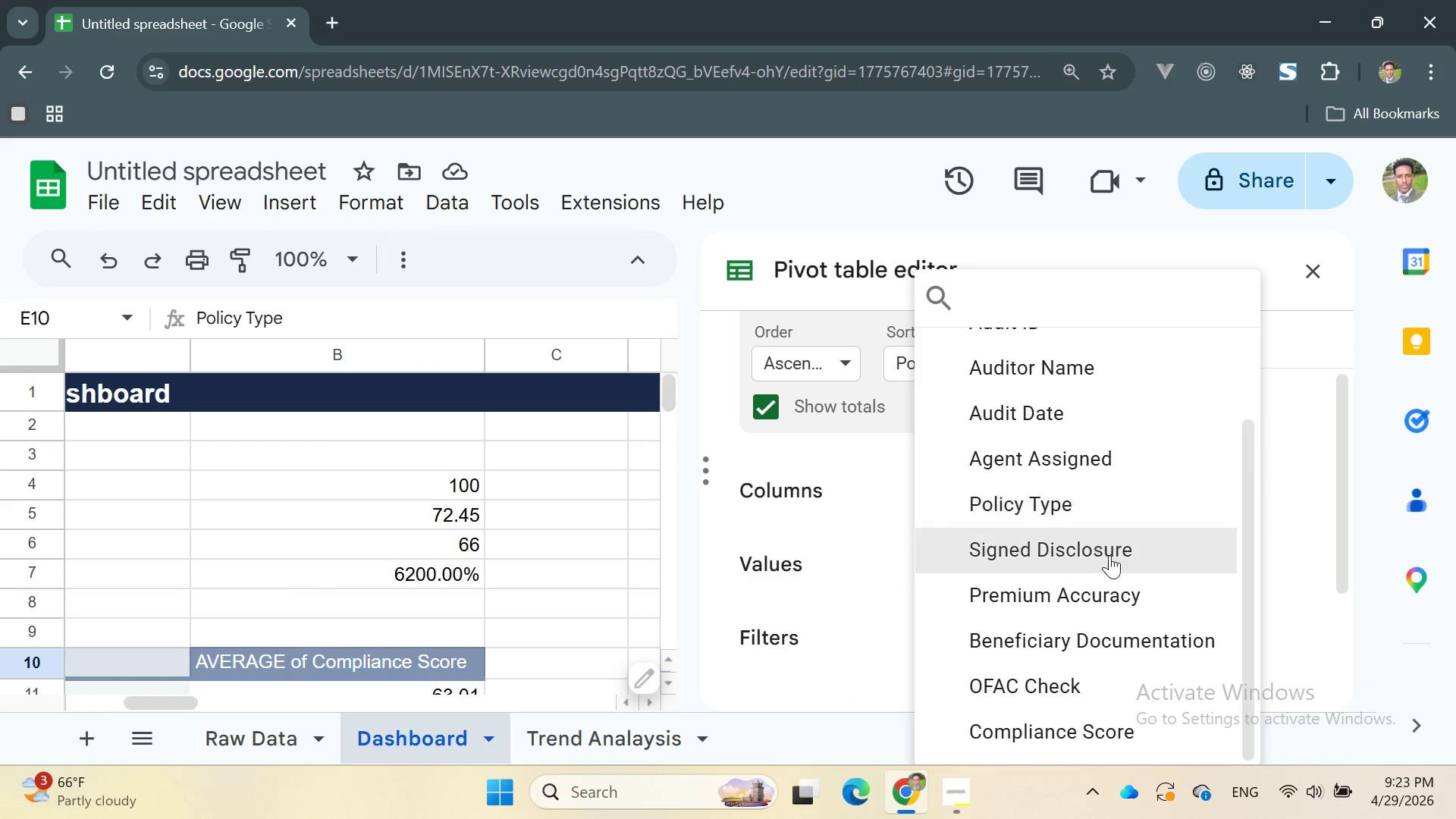 
scroll: coordinate [1122, 629], scroll_direction: none, amount: 0.0
 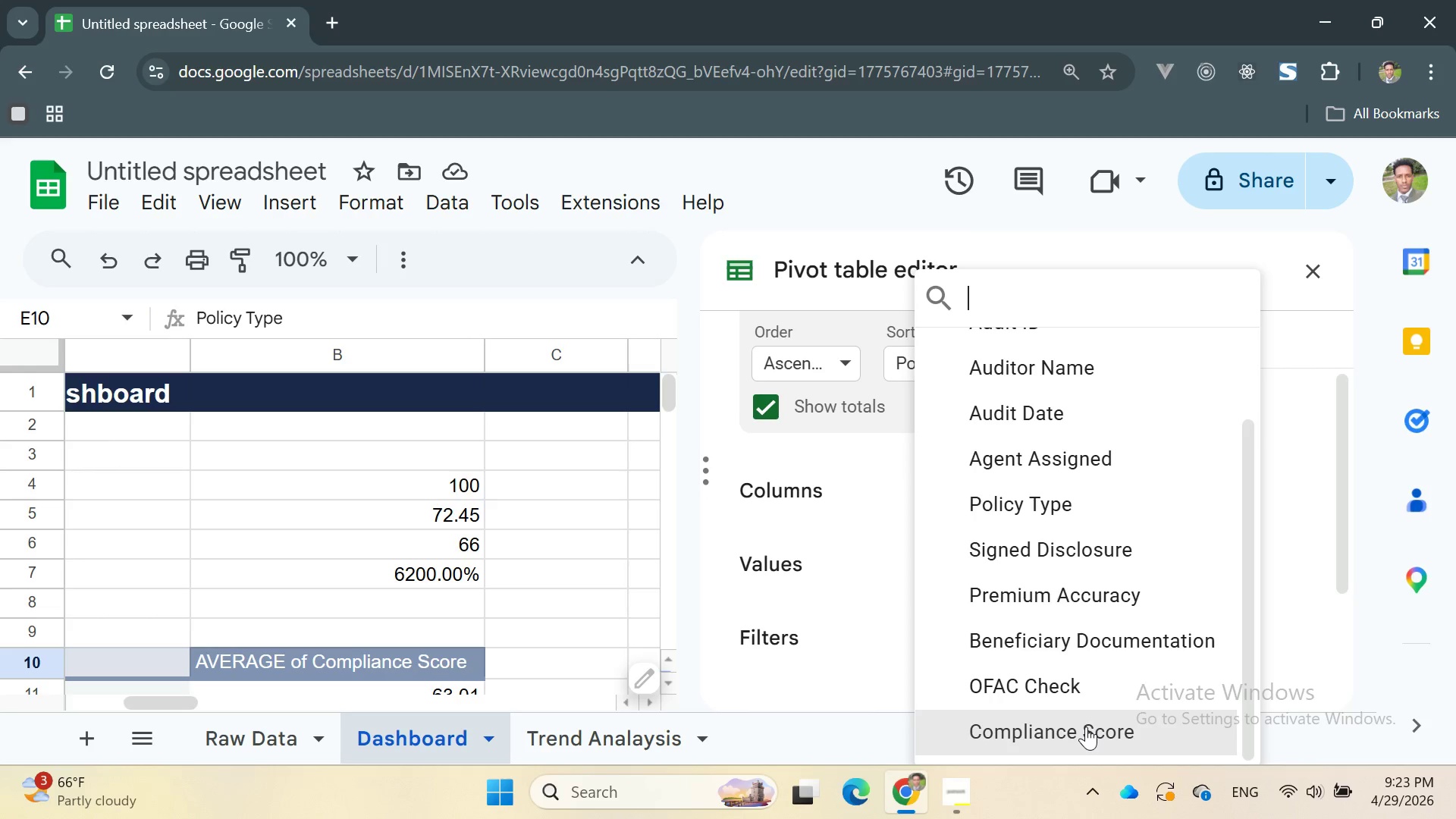 
left_click([1086, 726])
 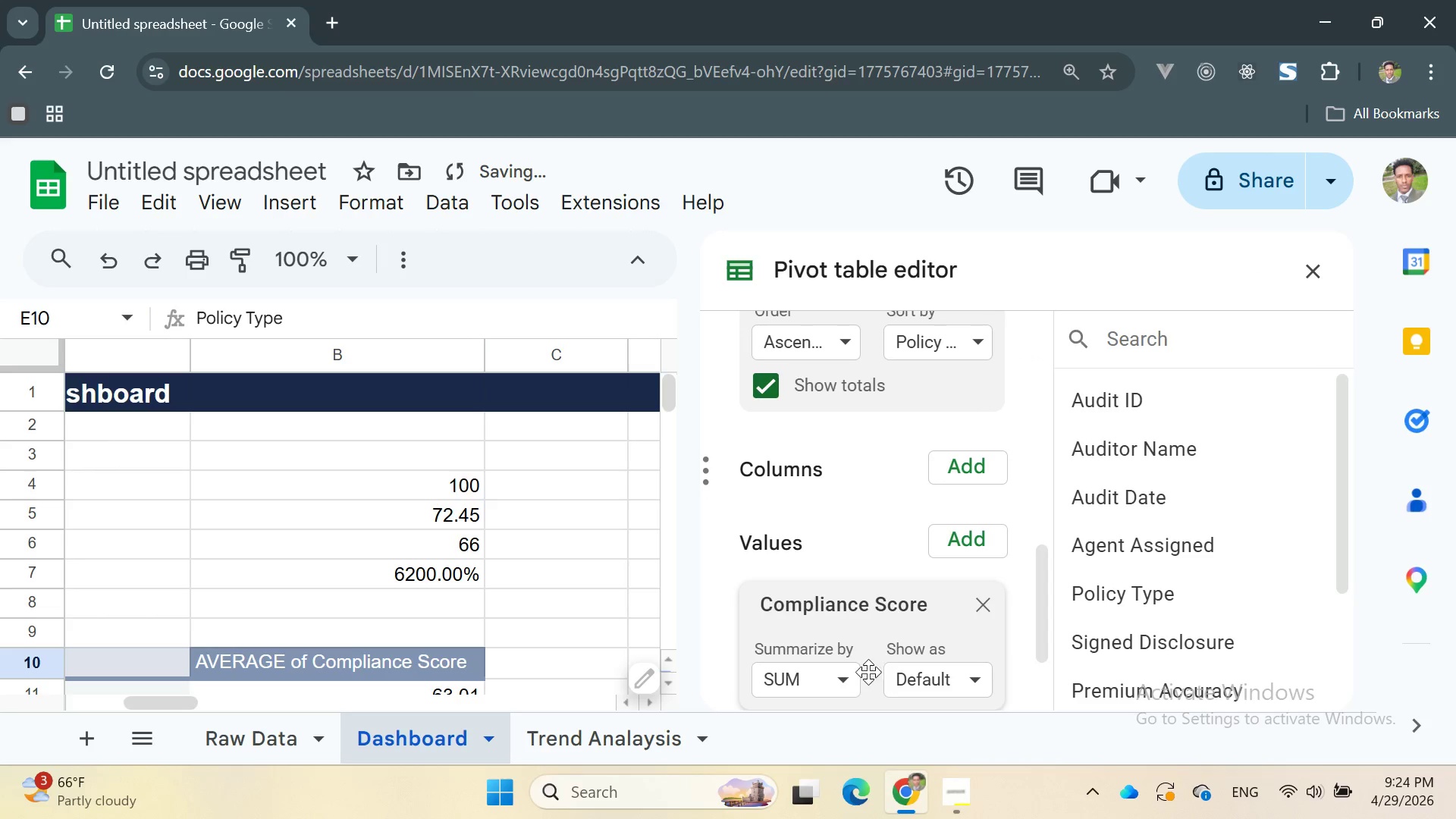 
left_click([848, 672])
 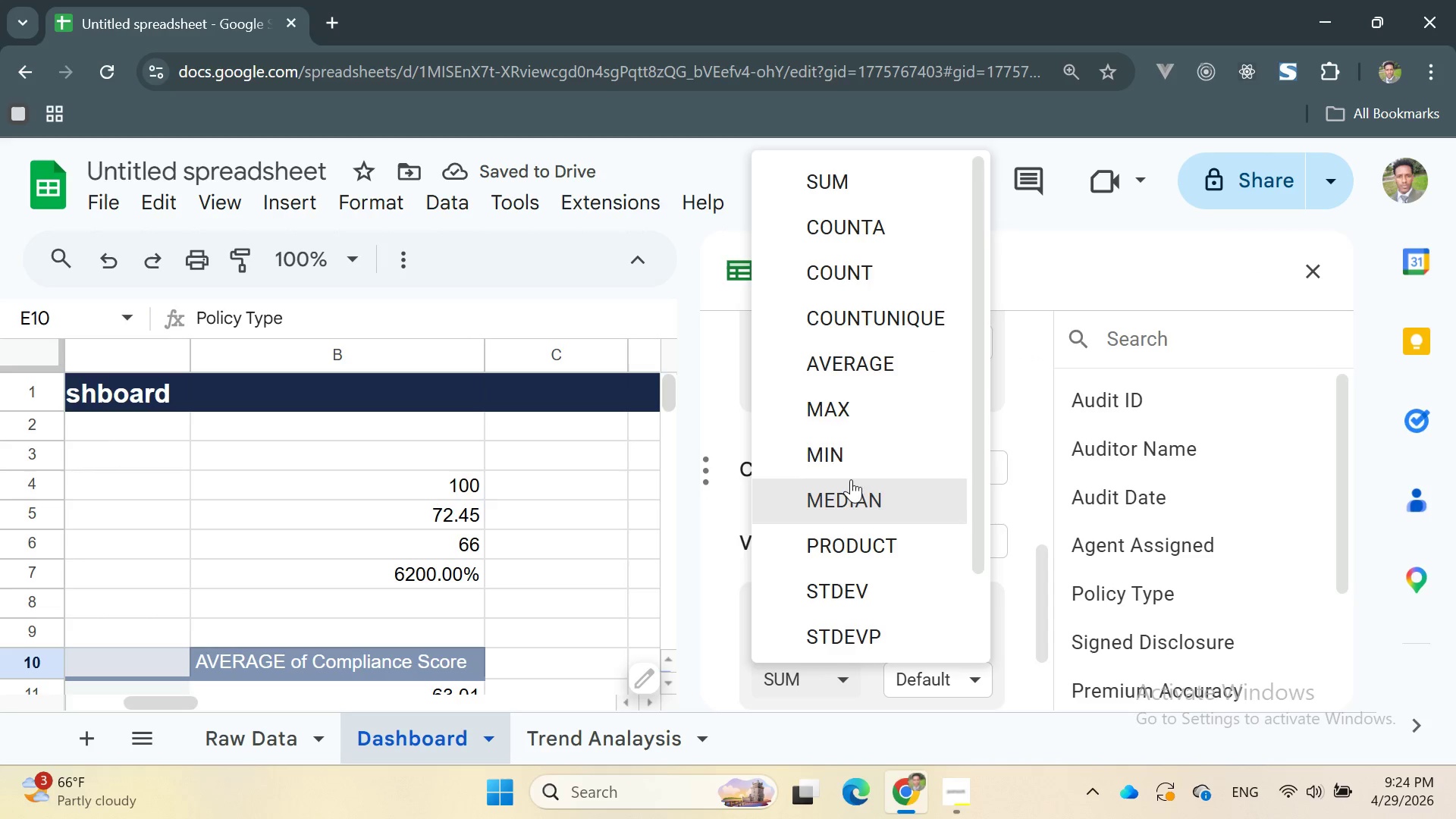 
left_click([856, 365])
 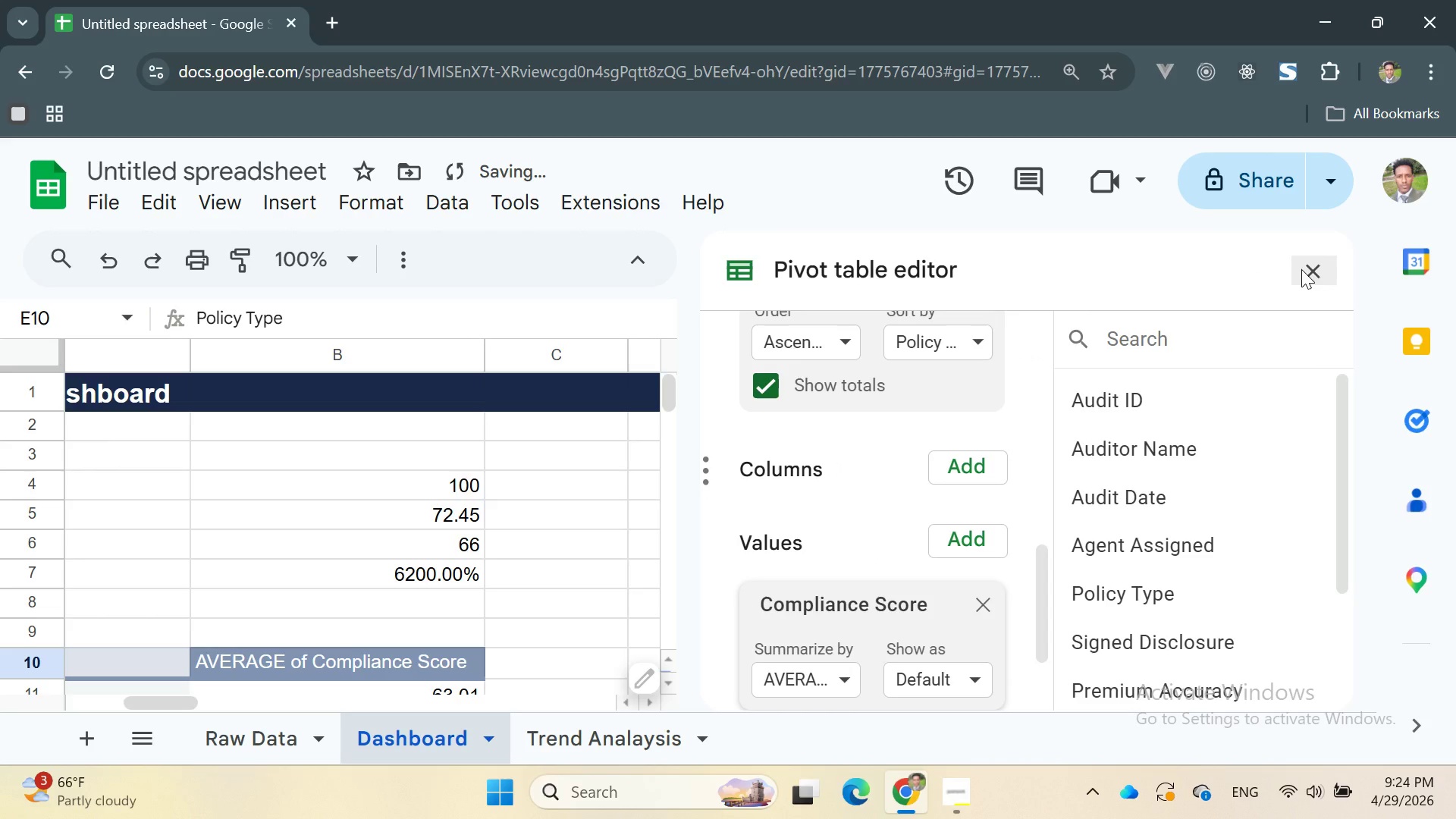 
left_click([1306, 275])
 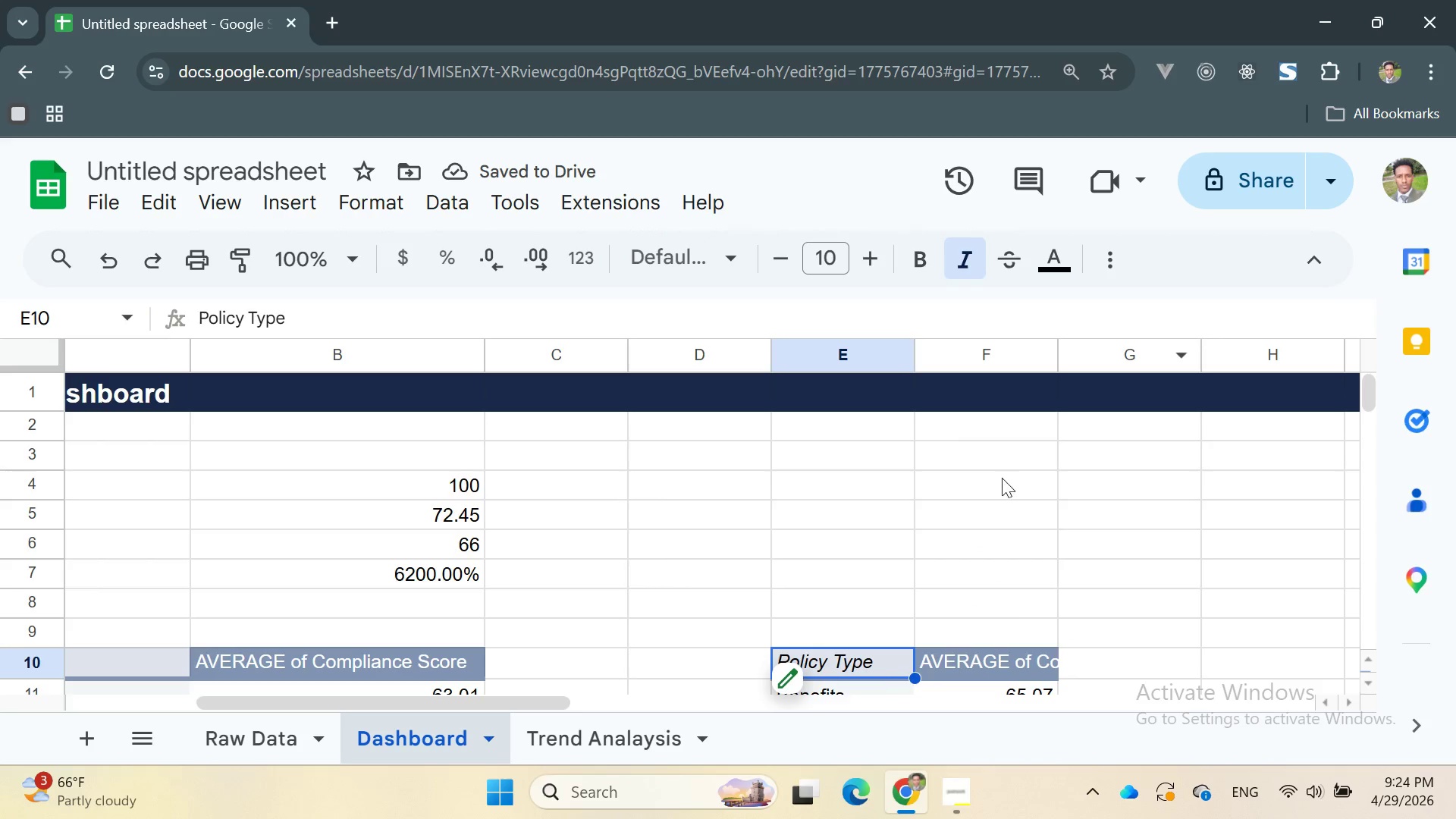 
scroll: coordinate [950, 484], scroll_direction: down, amount: 2.0
 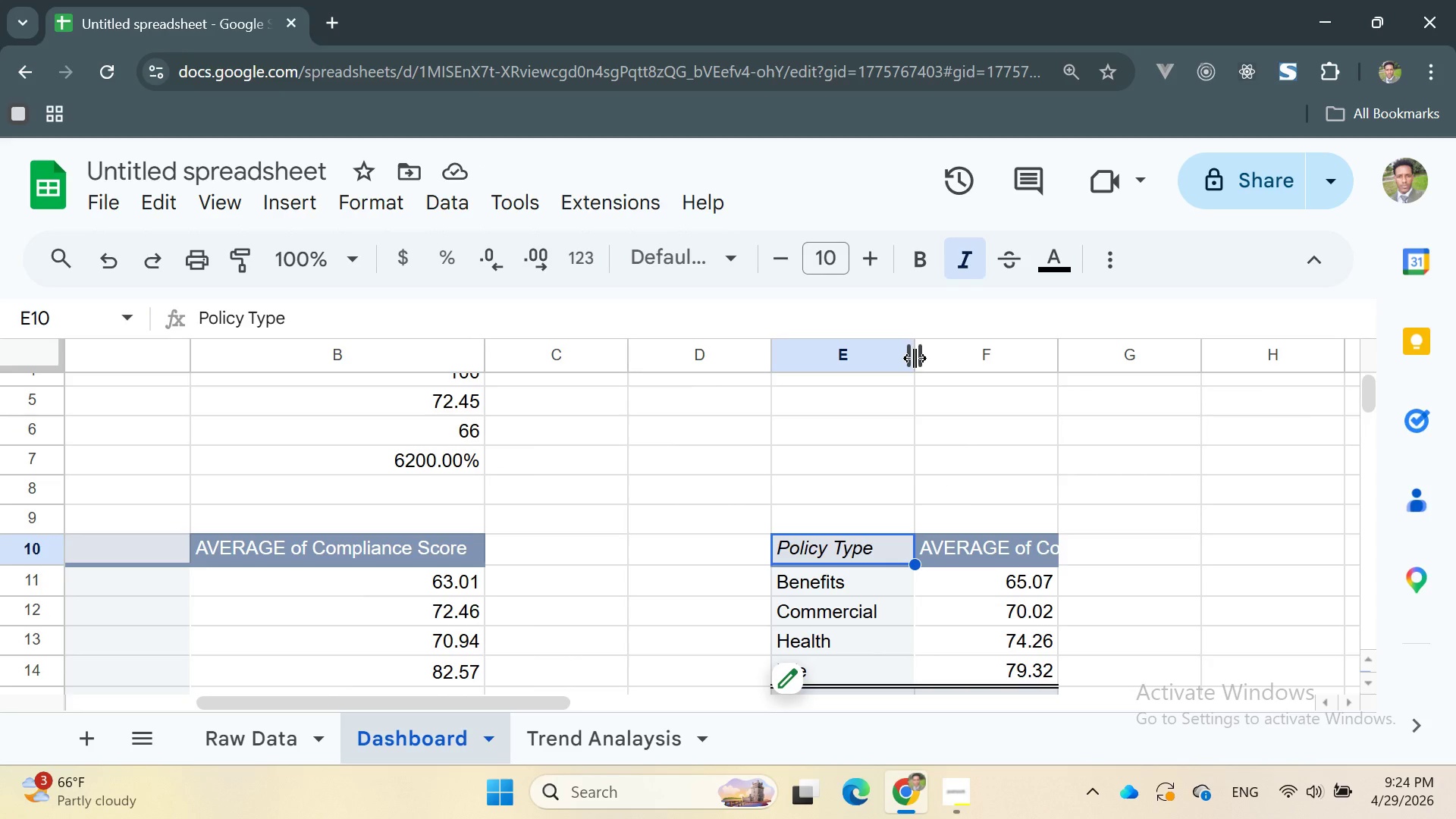 
wait(6.23)
 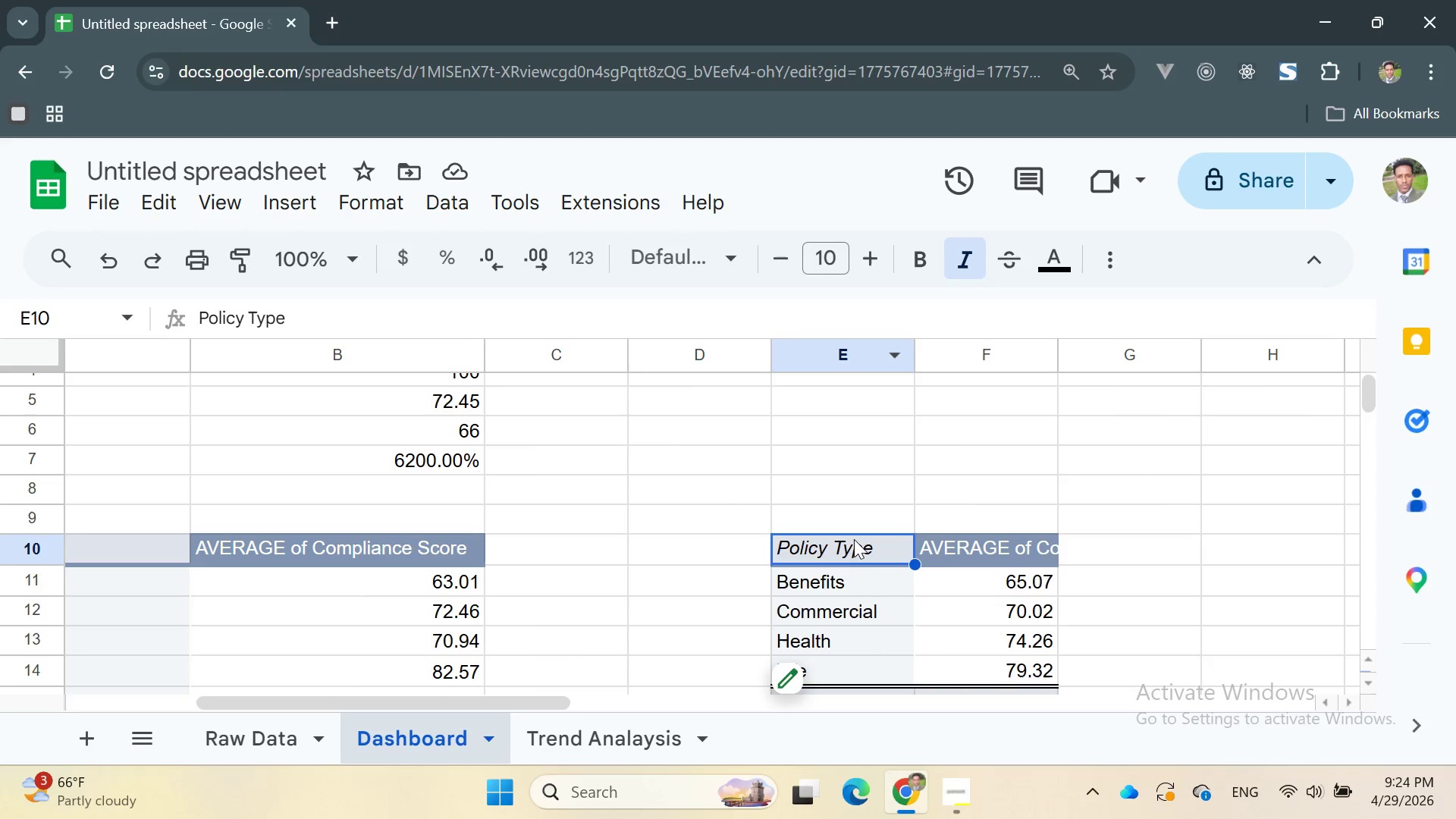 
left_click_drag(start_coordinate=[1053, 355], to_coordinate=[1086, 359])
 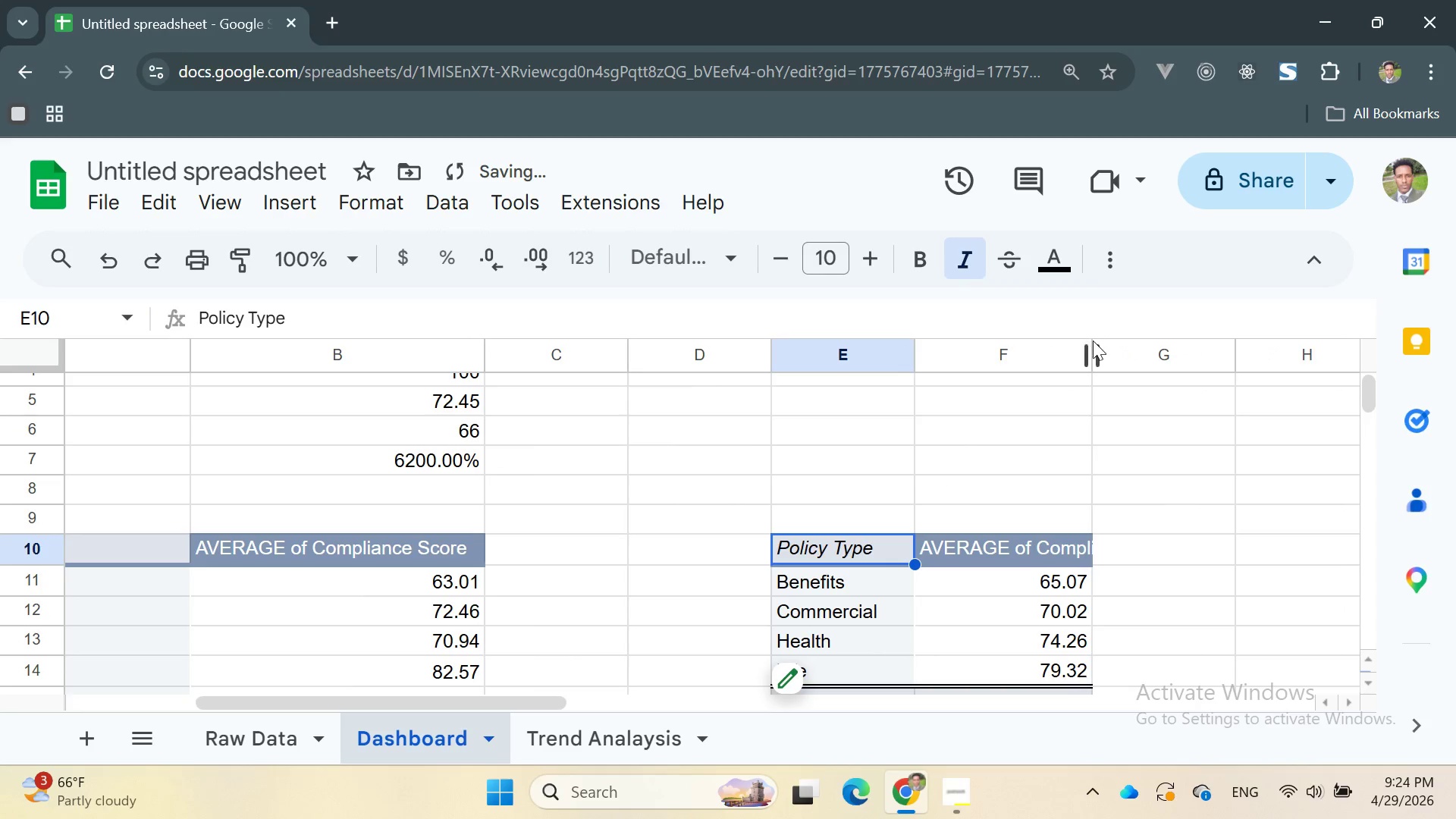 
left_click([1091, 340])
 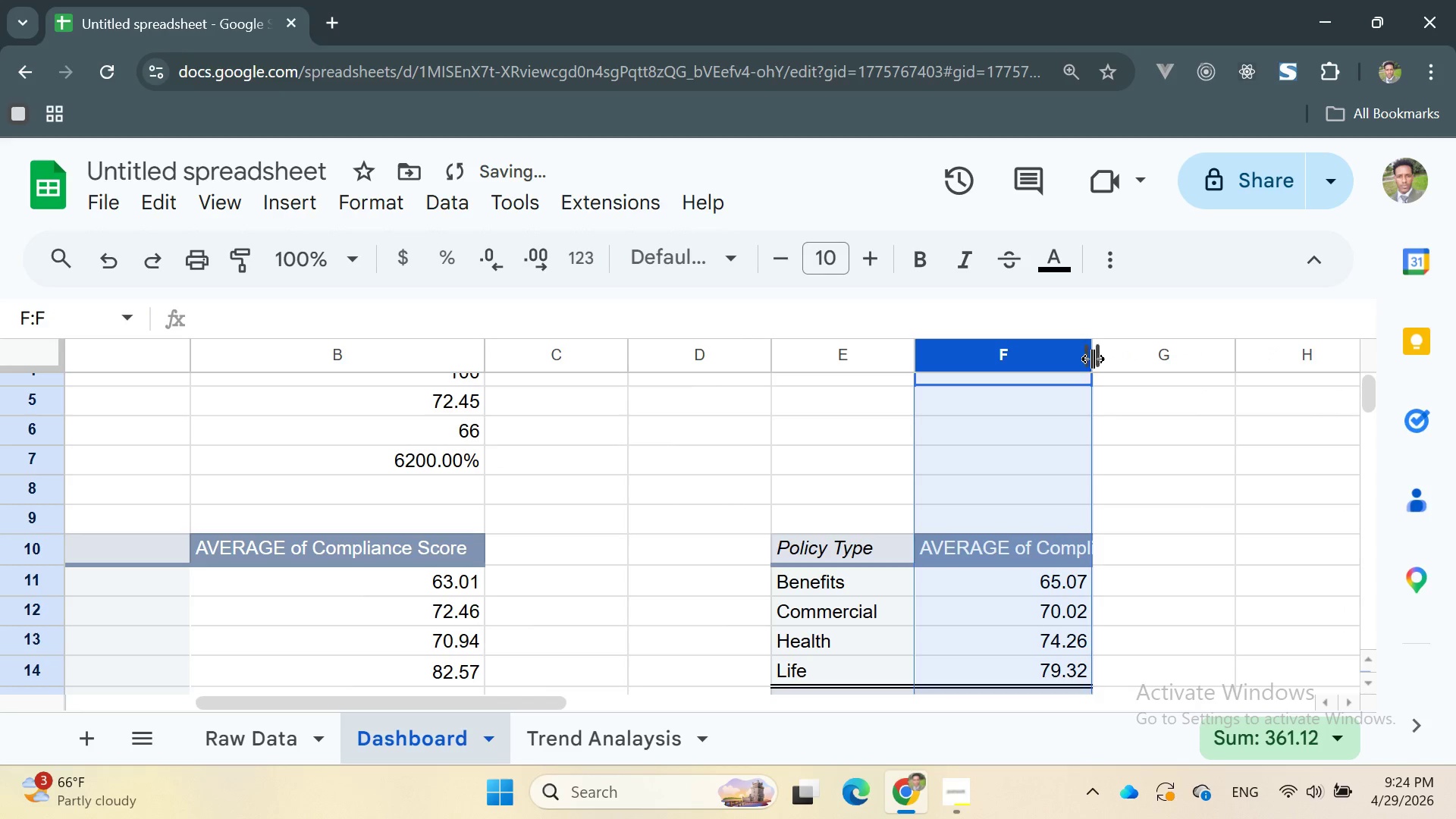 
left_click([1093, 359])
 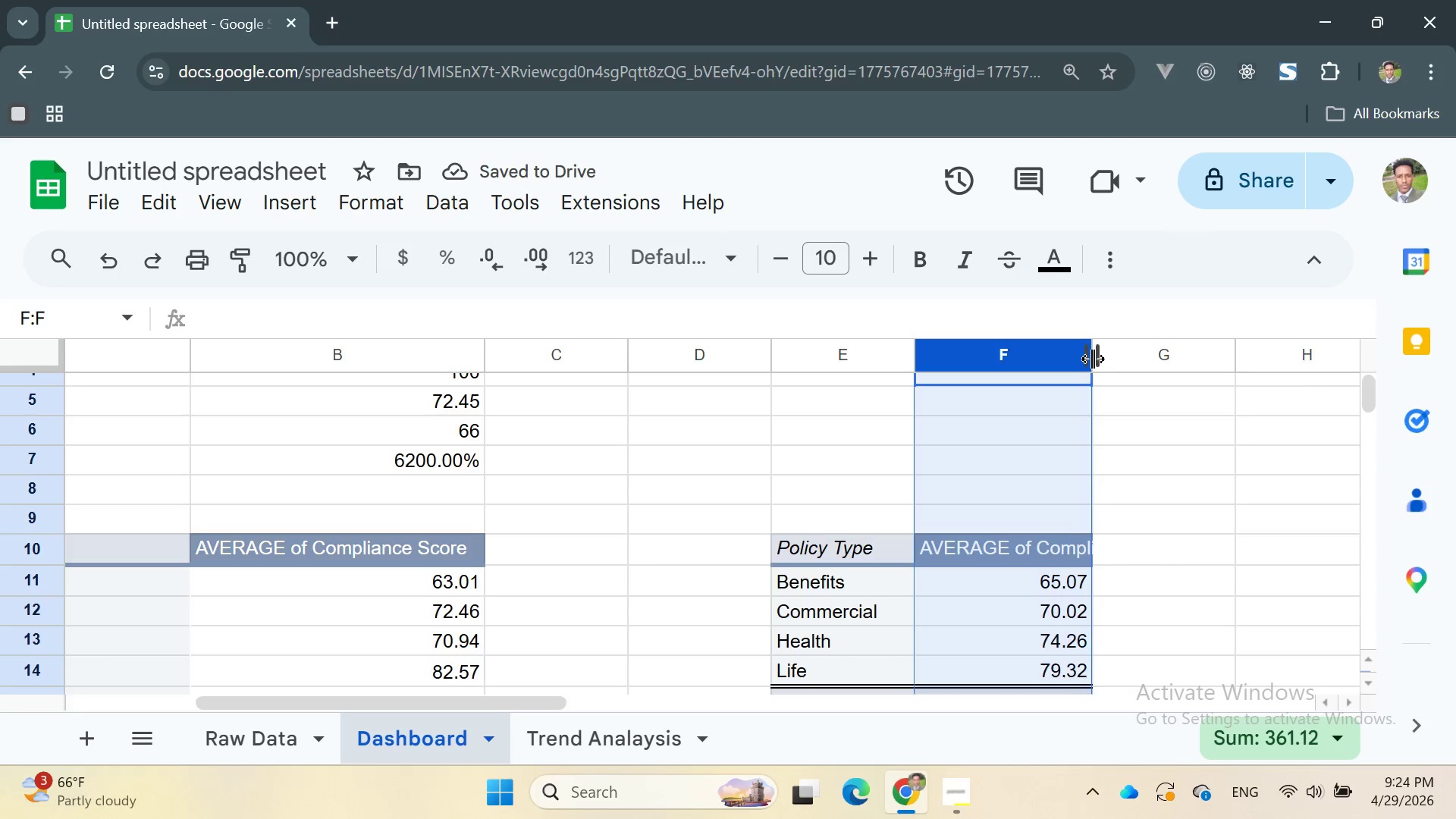 
left_click_drag(start_coordinate=[1093, 359], to_coordinate=[1137, 367])
 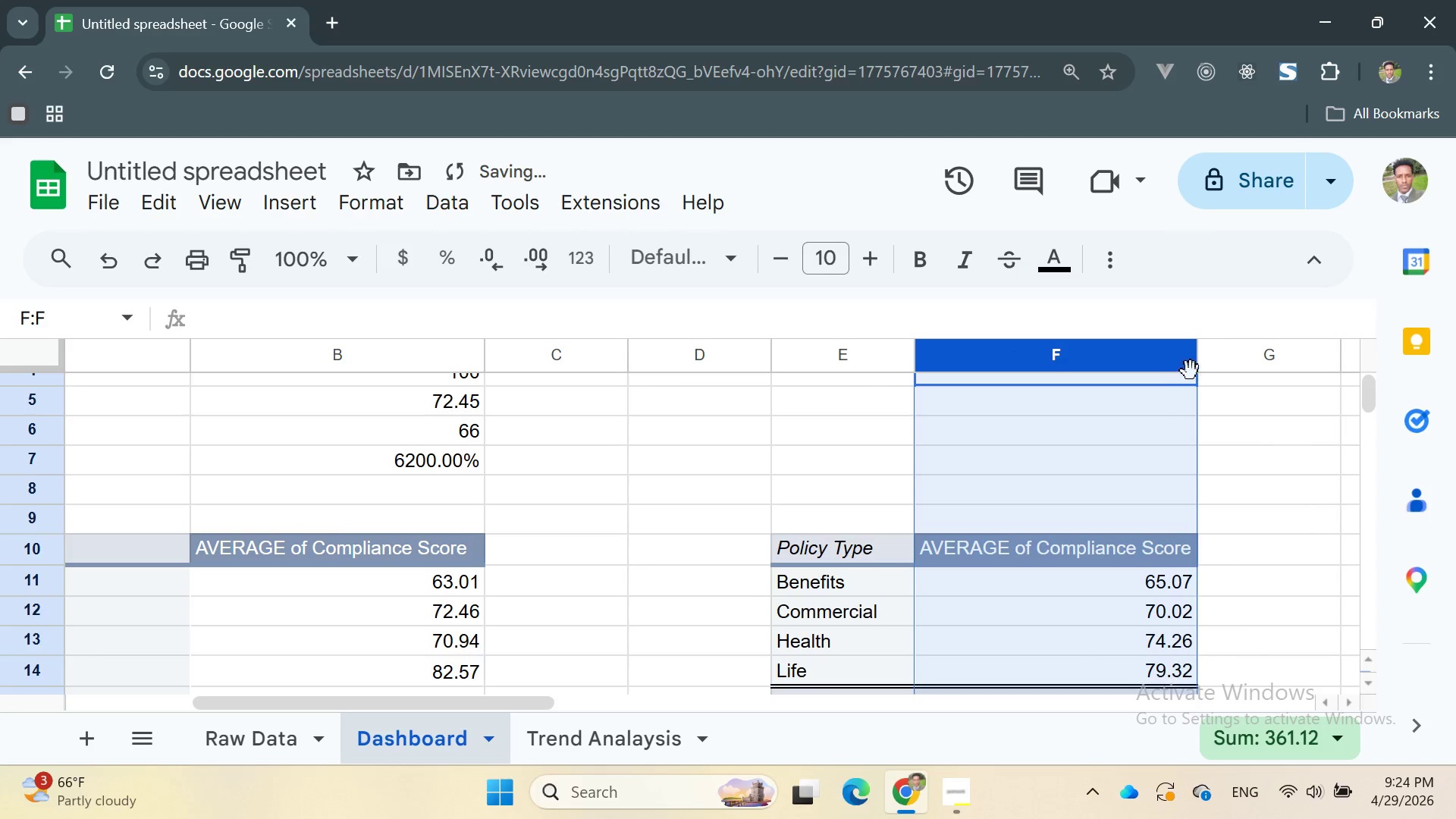 
left_click([1242, 447])
 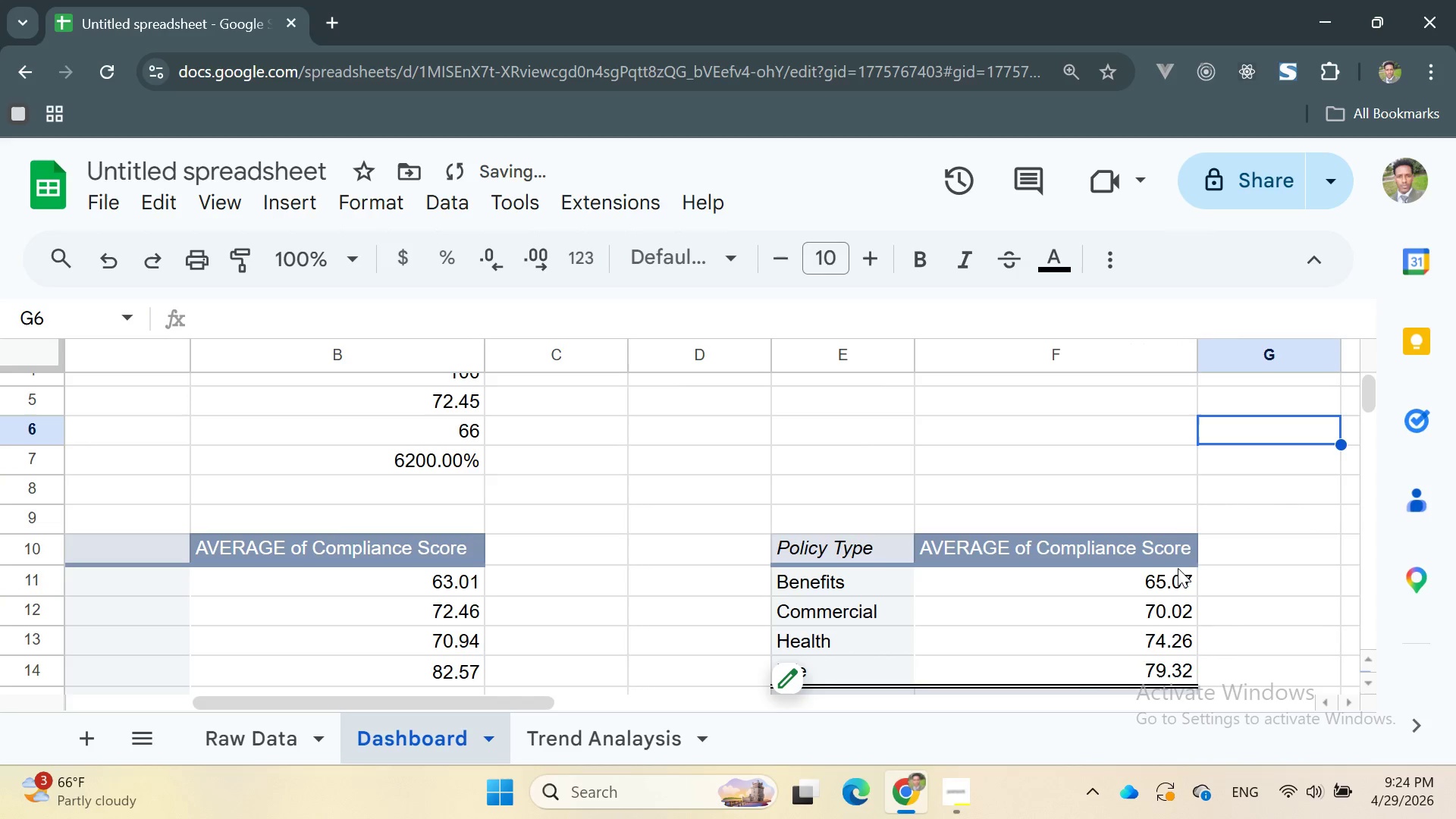 
left_click([1235, 572])
 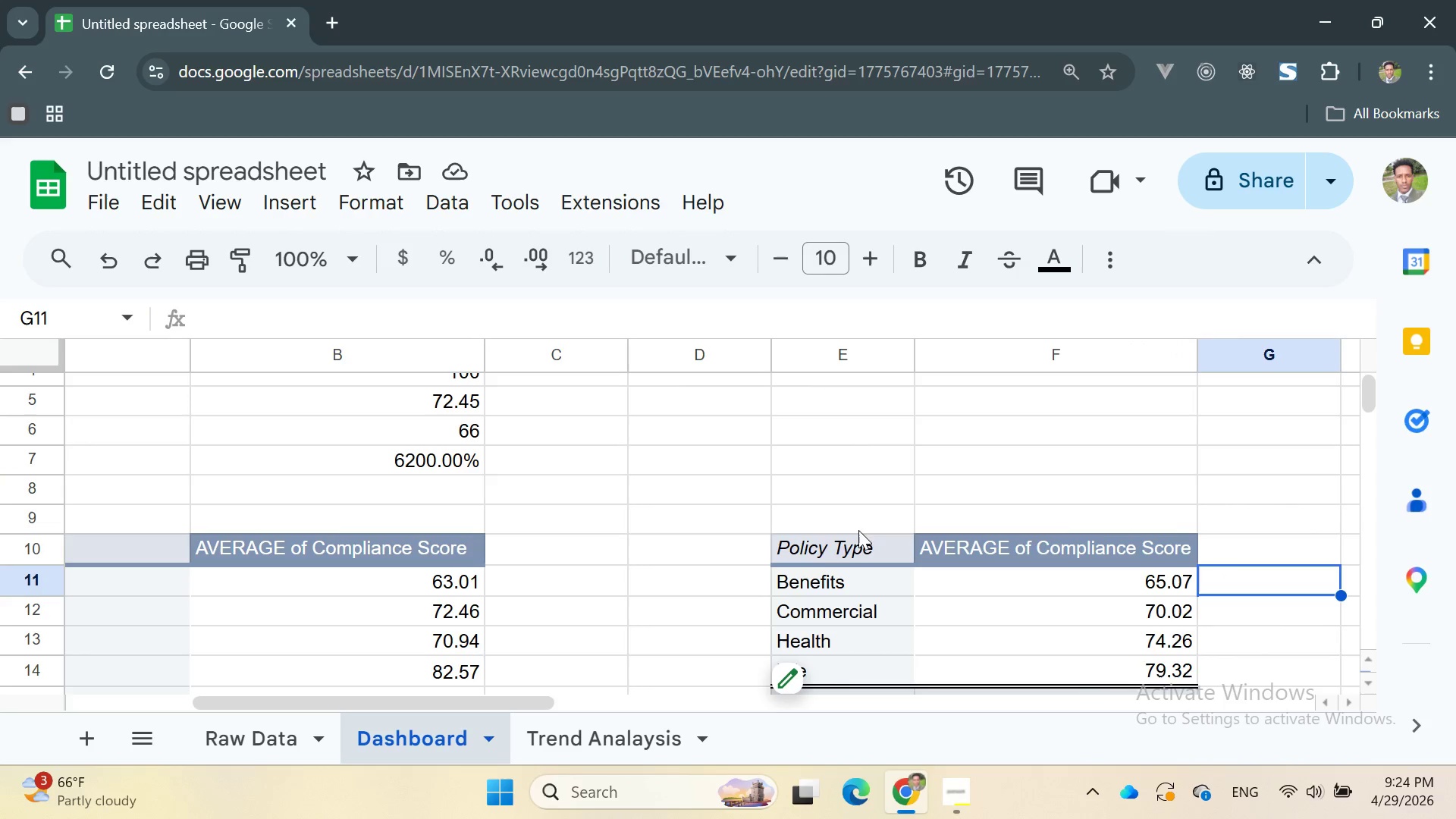 
wait(5.34)
 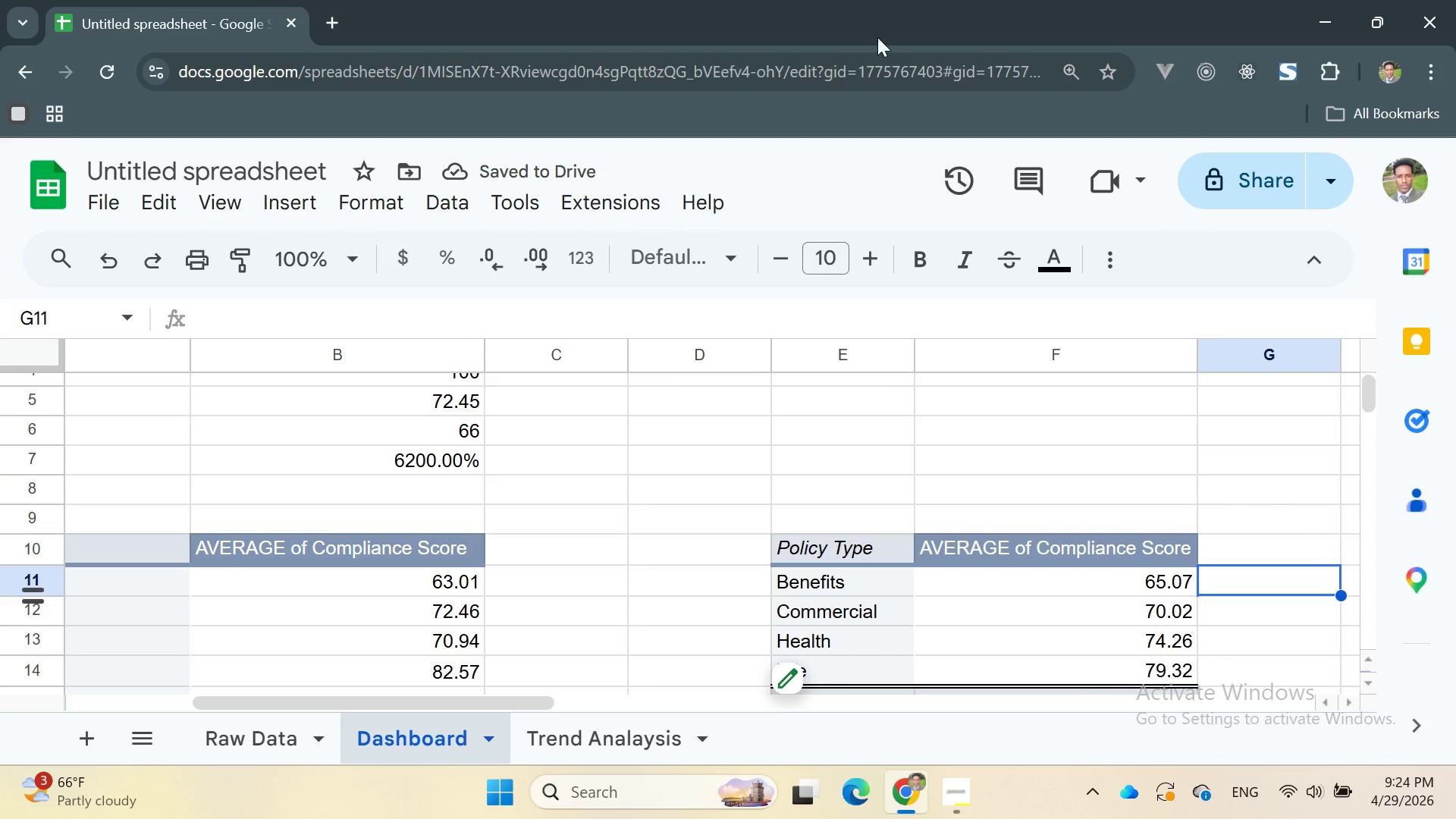 
left_click_drag(start_coordinate=[780, 547], to_coordinate=[1159, 678])
 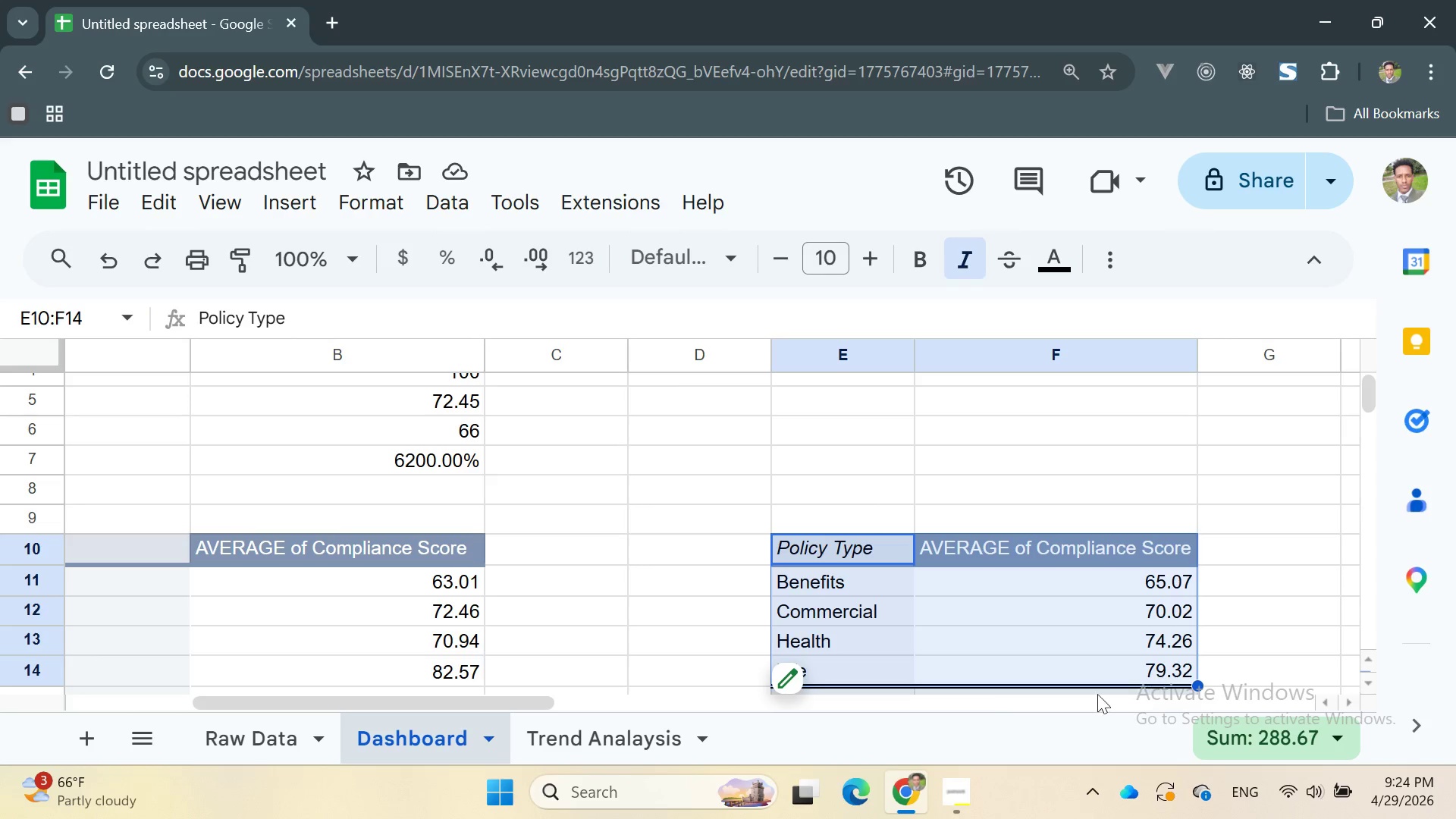 
wait(5.98)
 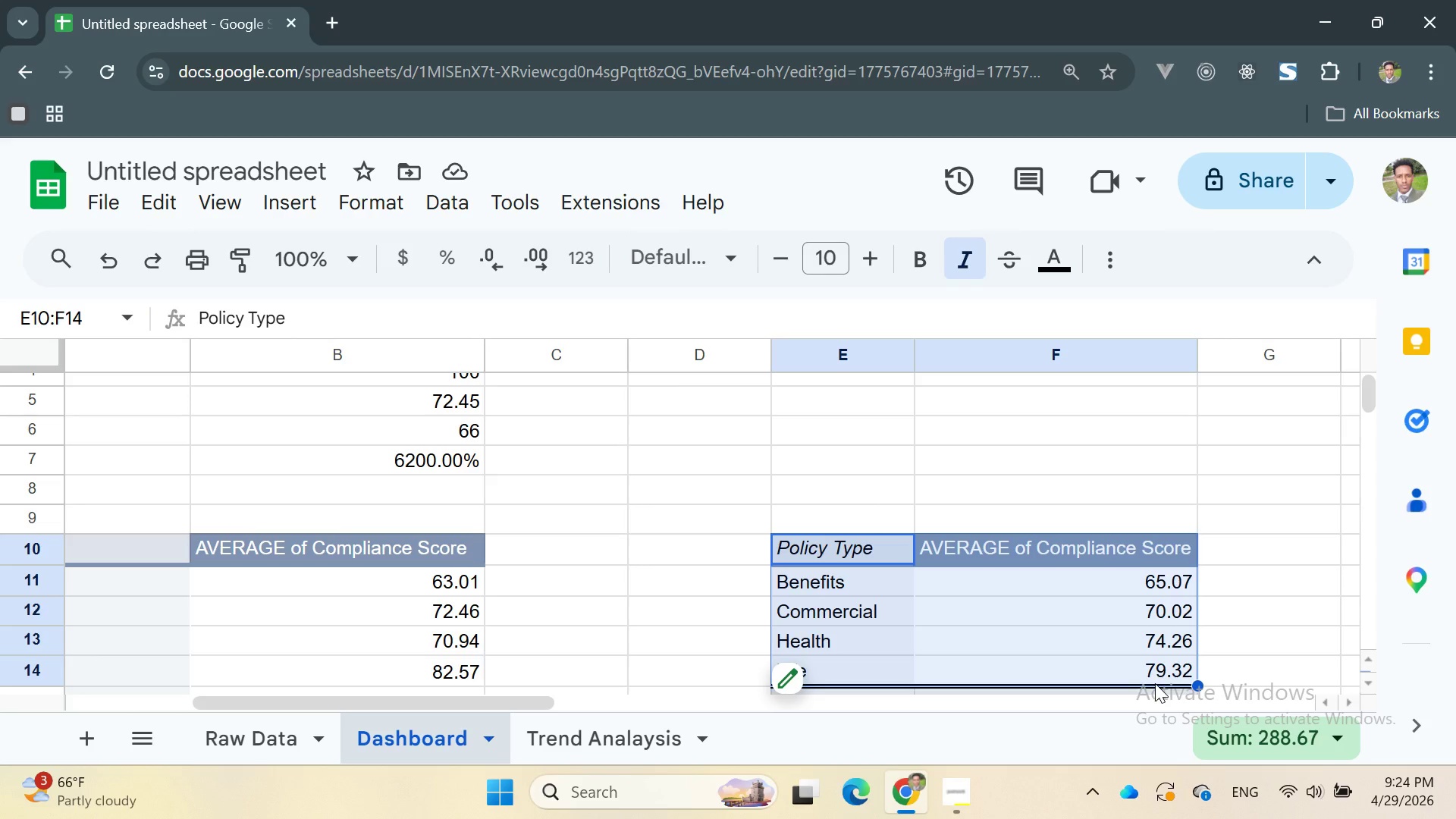 
left_click([287, 193])
 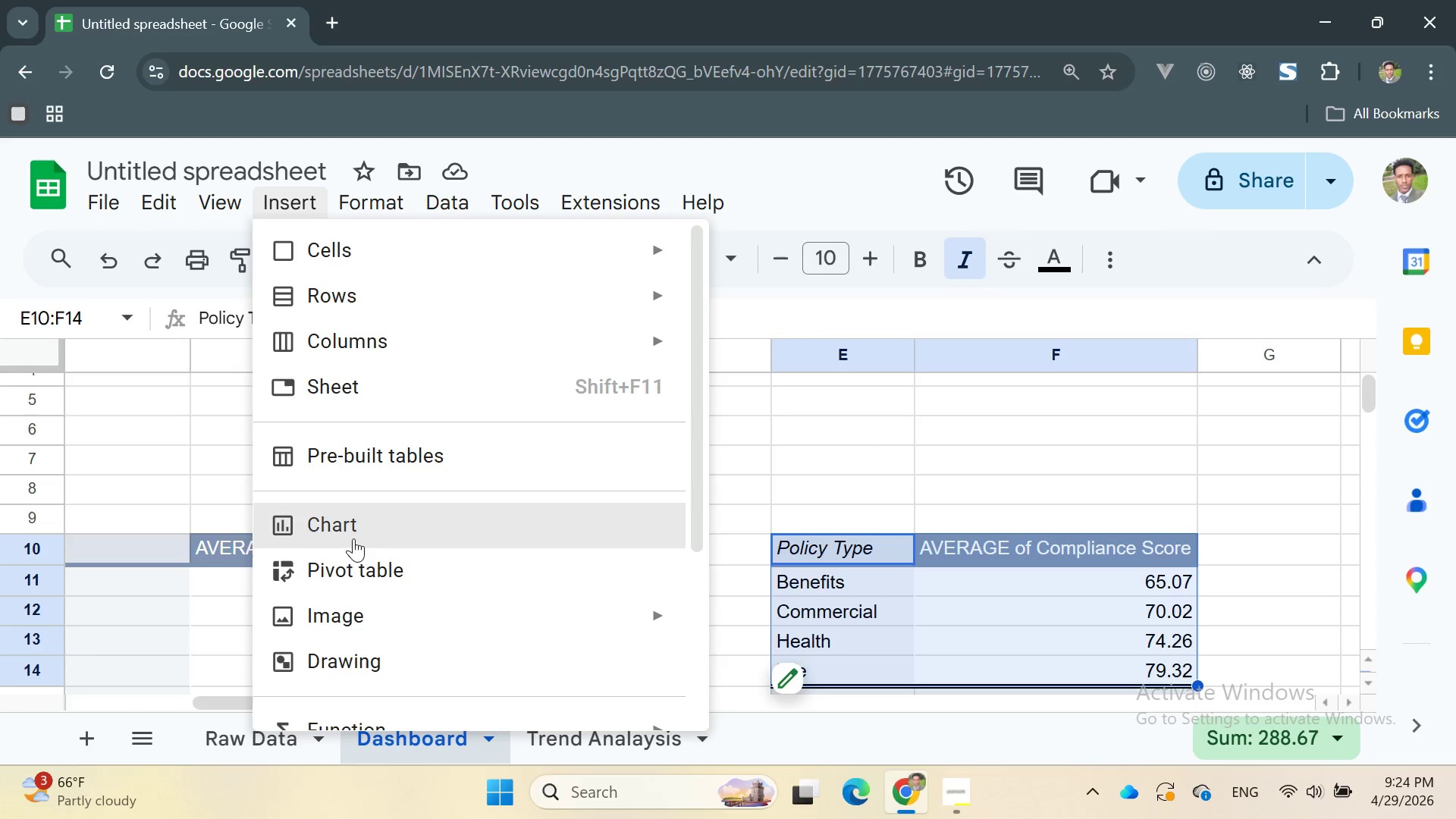 
left_click([343, 524])
 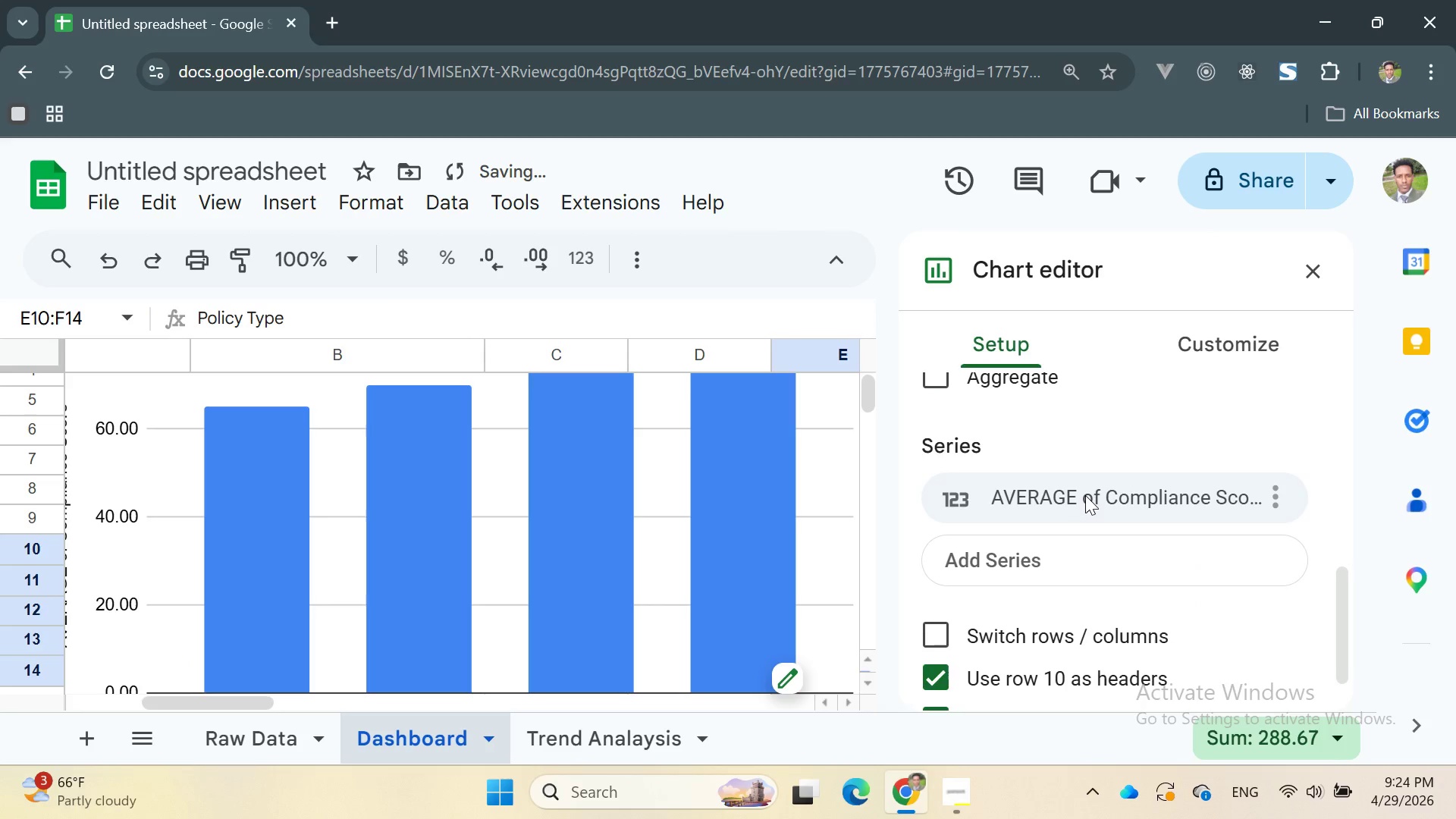 
left_click([1222, 356])
 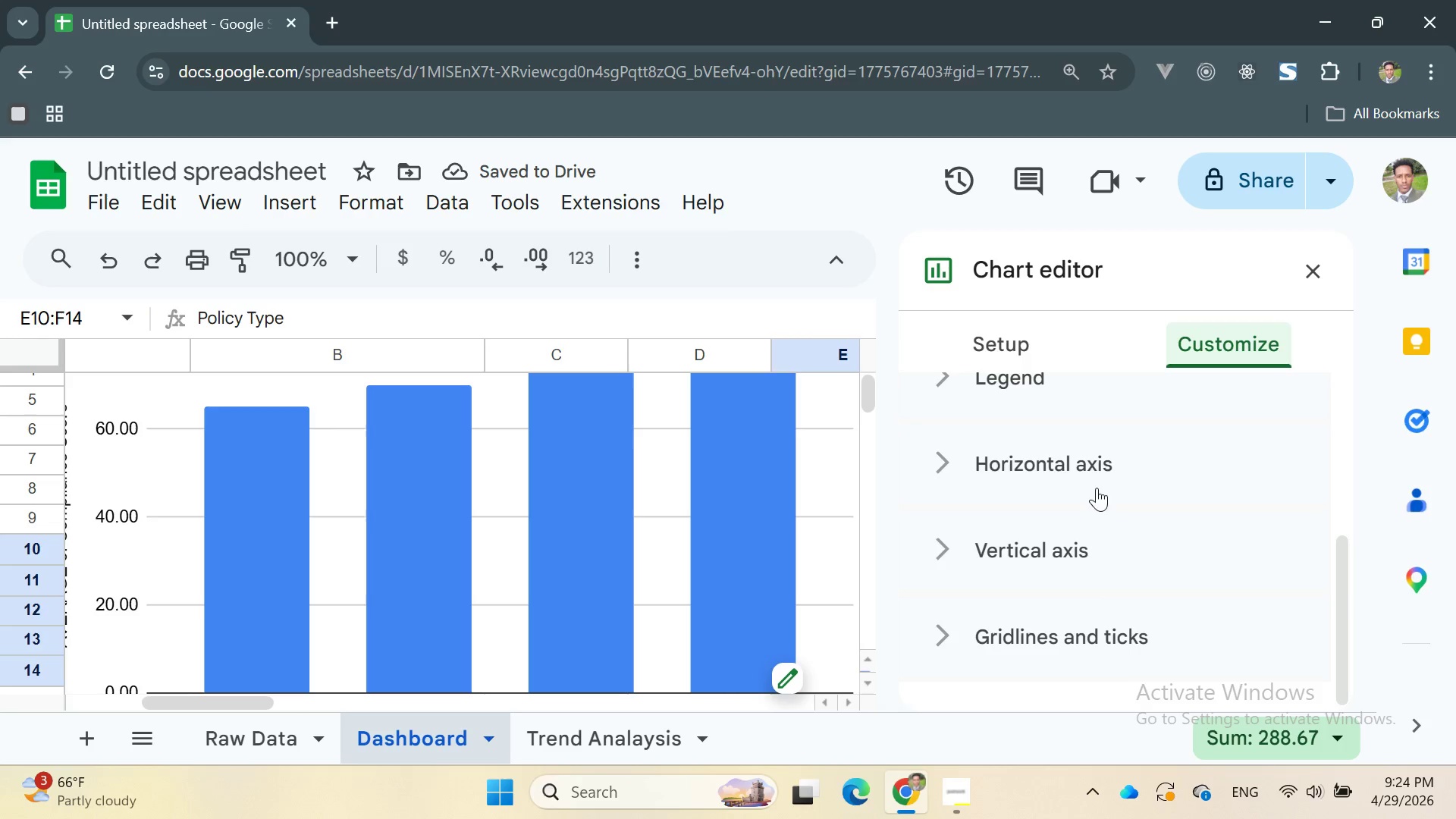 
left_click([1087, 484])
 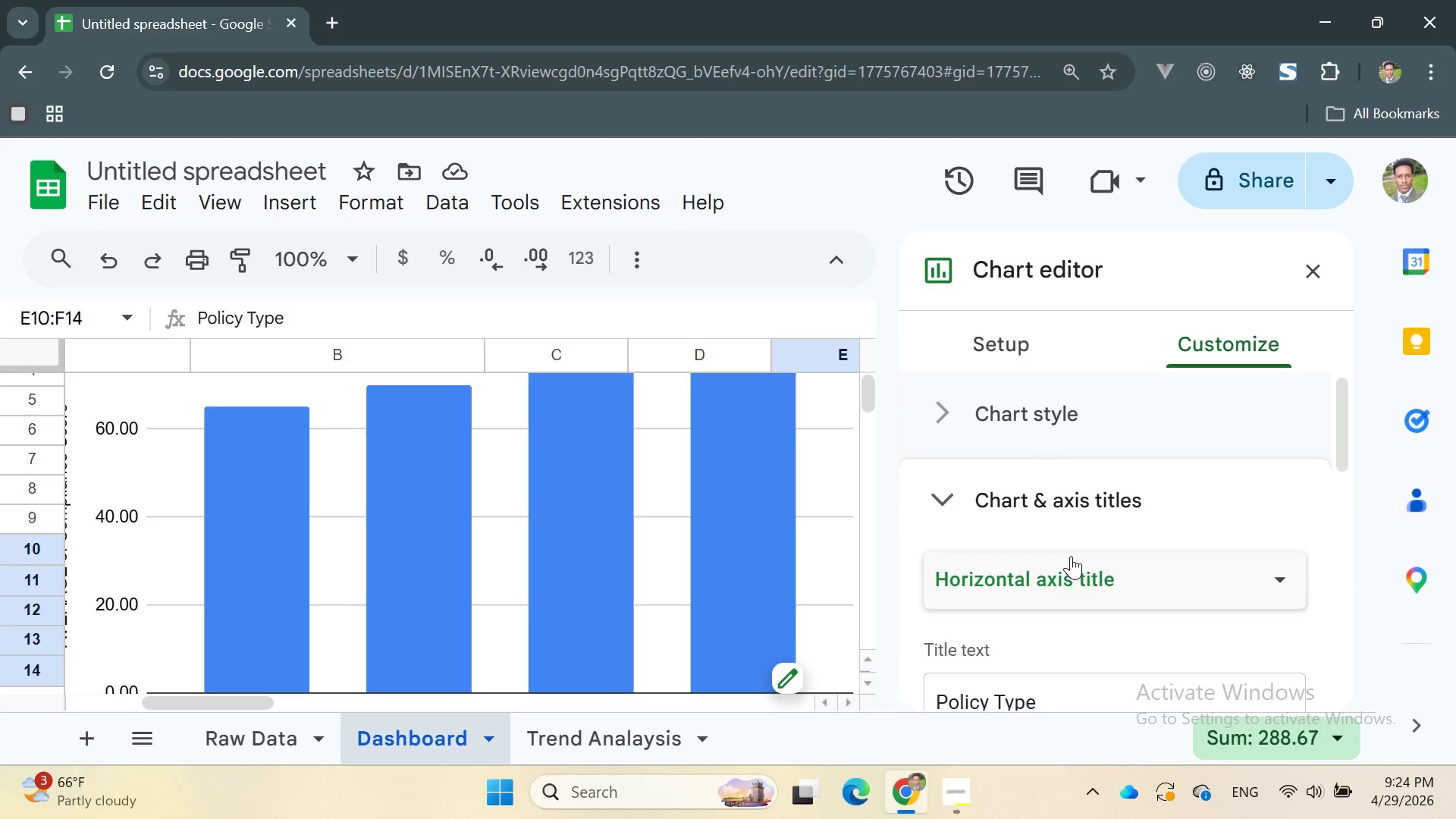 
scroll: coordinate [1101, 495], scroll_direction: up, amount: 3.0
 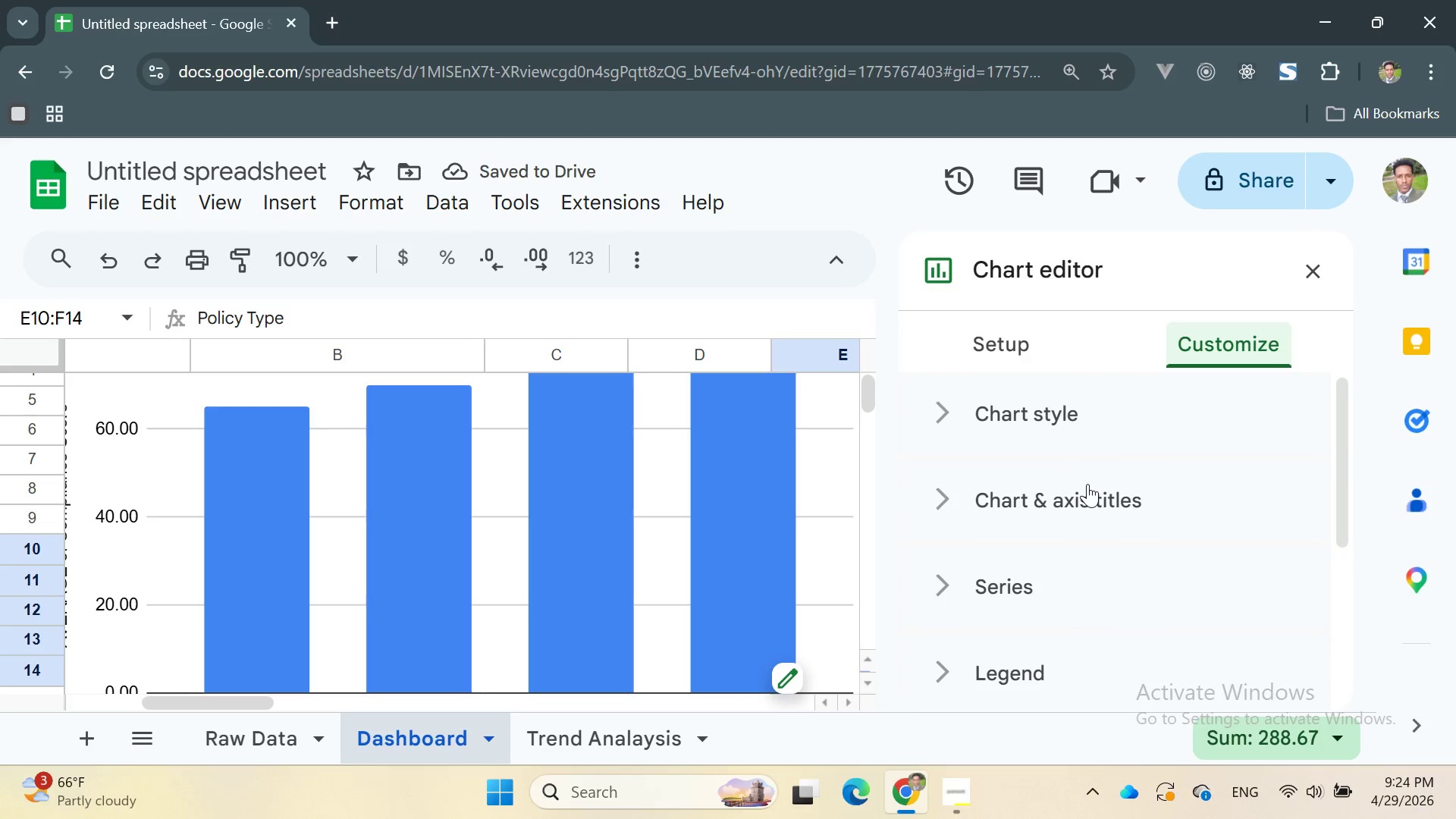 
left_click([1068, 563])
 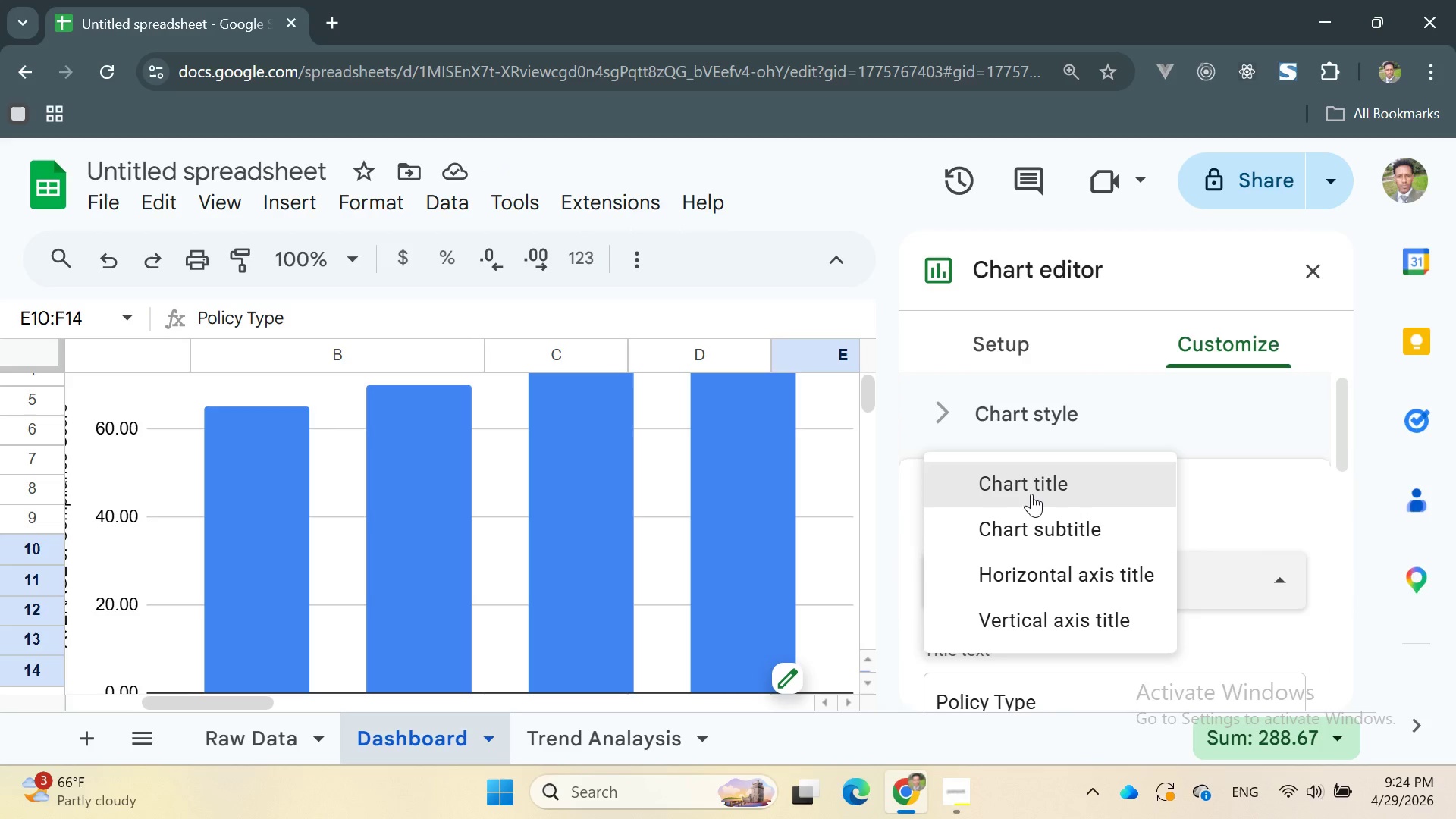 
left_click([1023, 475])
 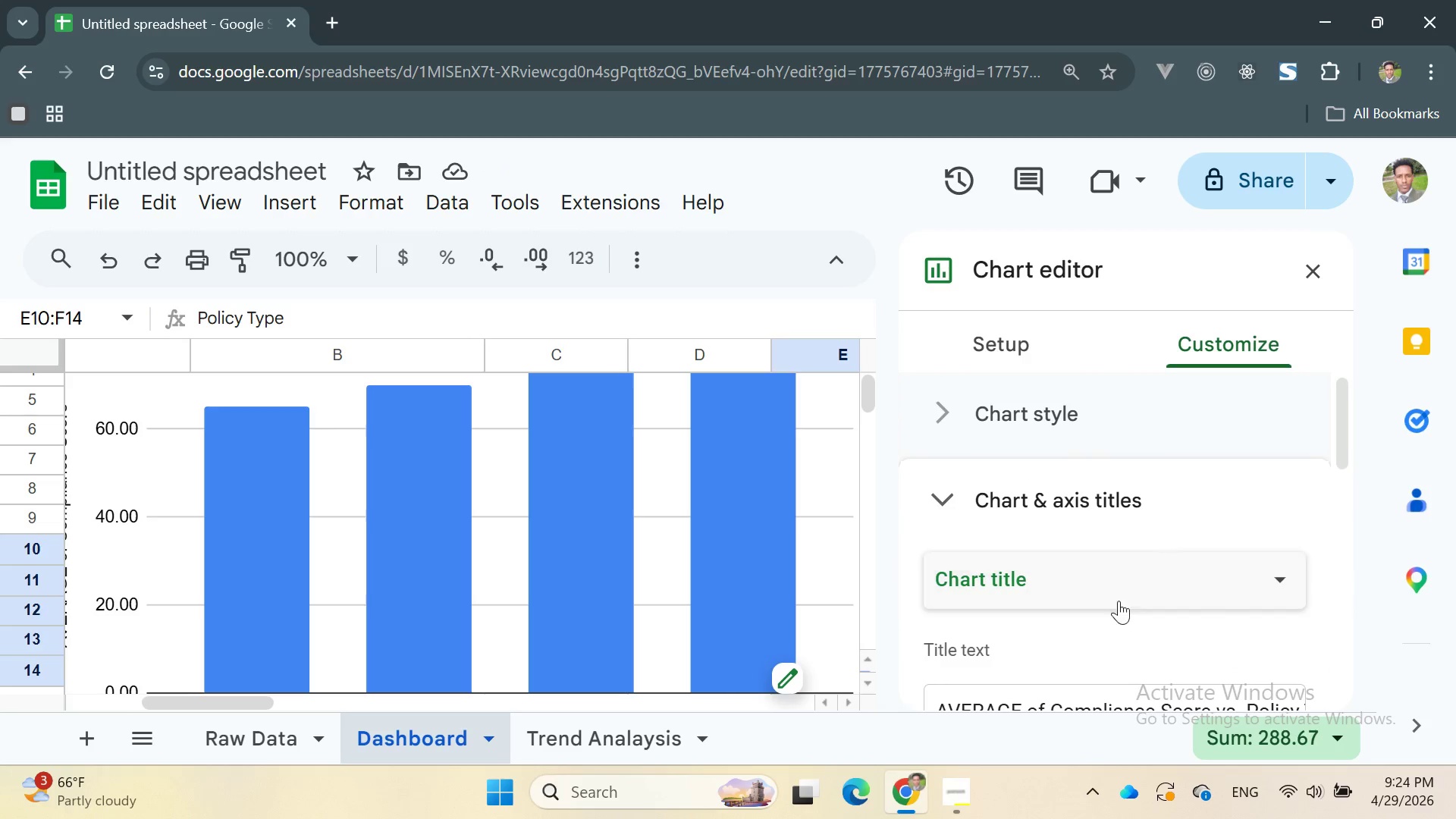 
scroll: coordinate [1119, 576], scroll_direction: none, amount: 0.0
 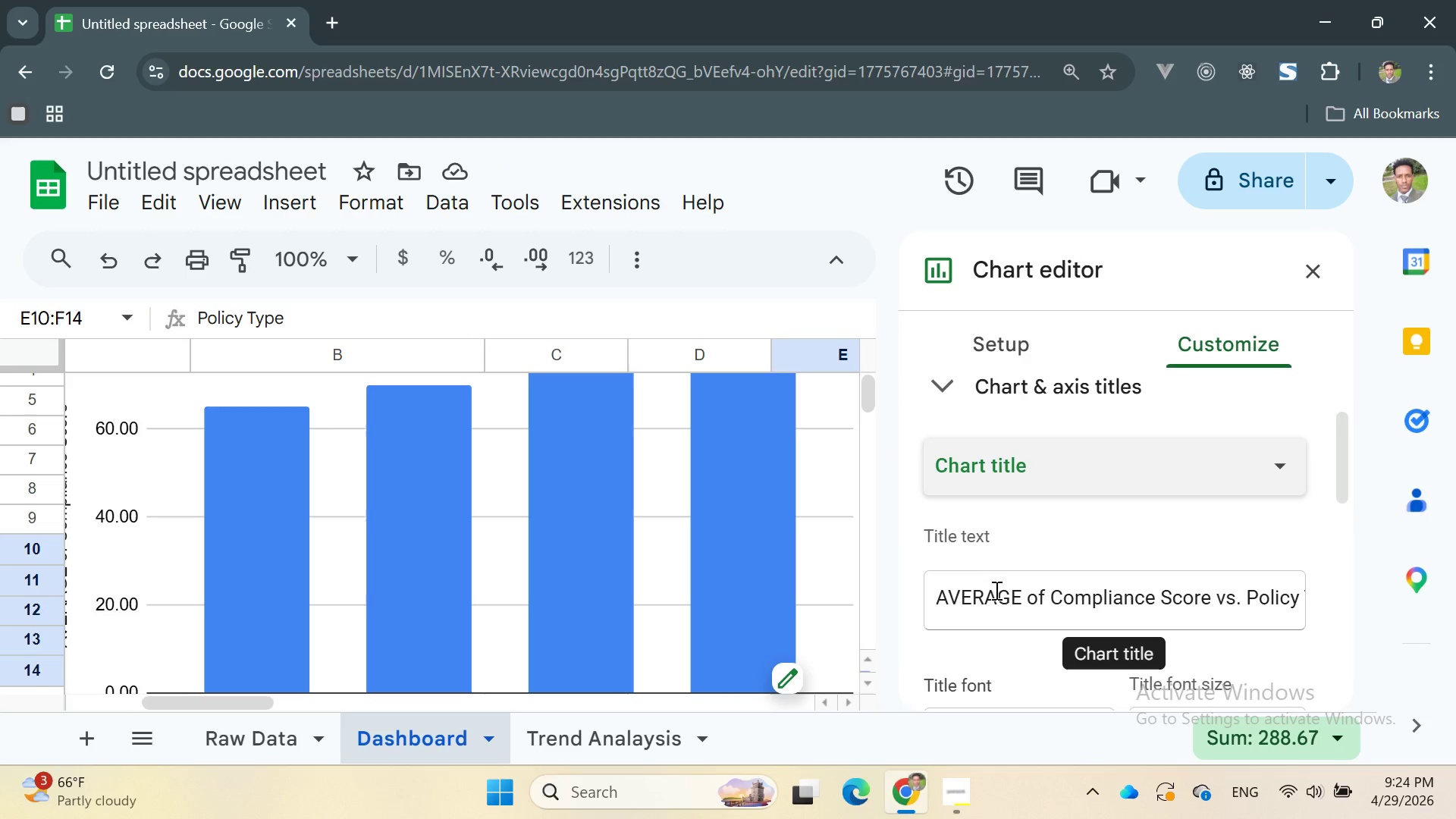 
double_click([993, 588])
 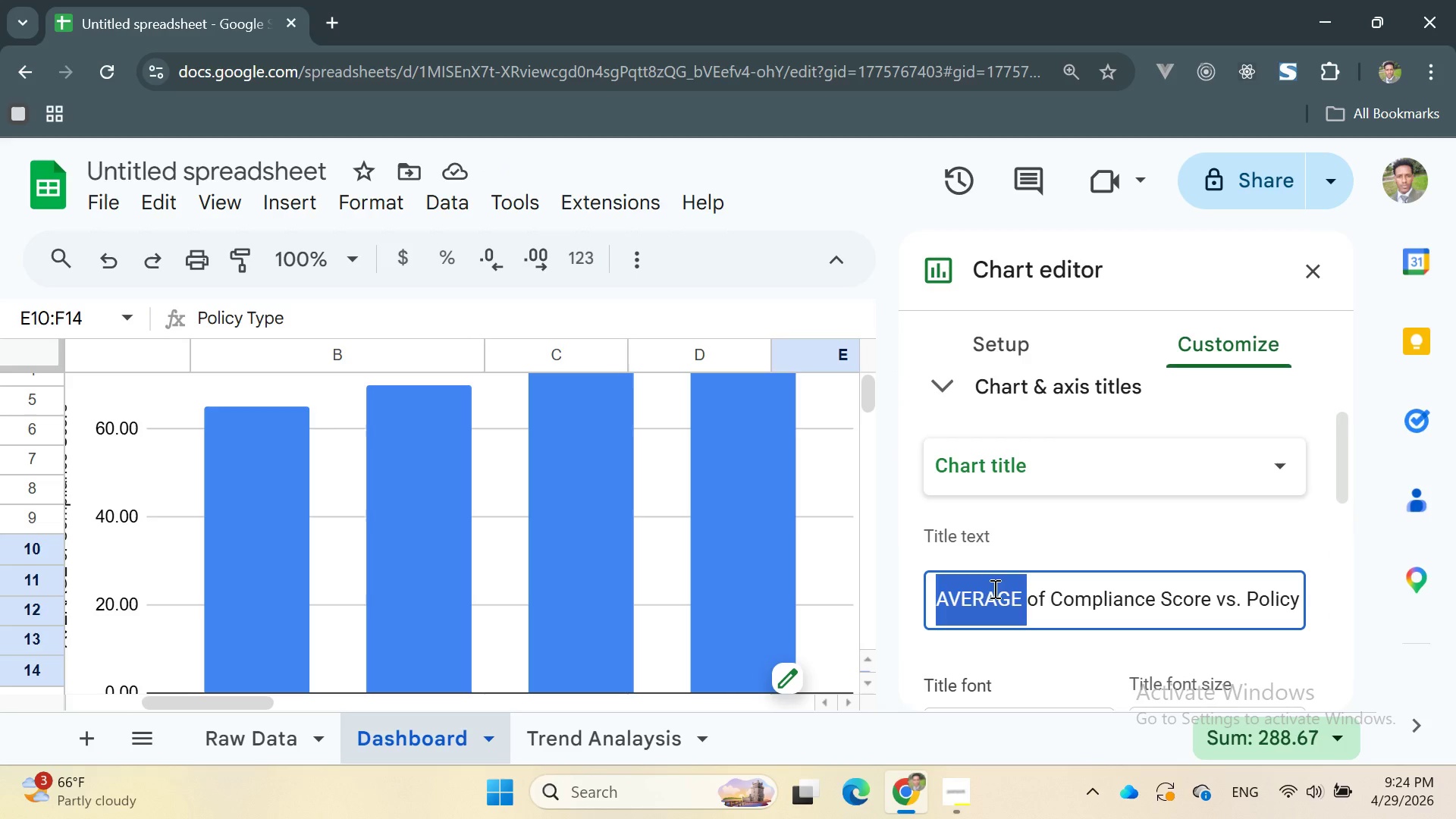 
type(Average )
 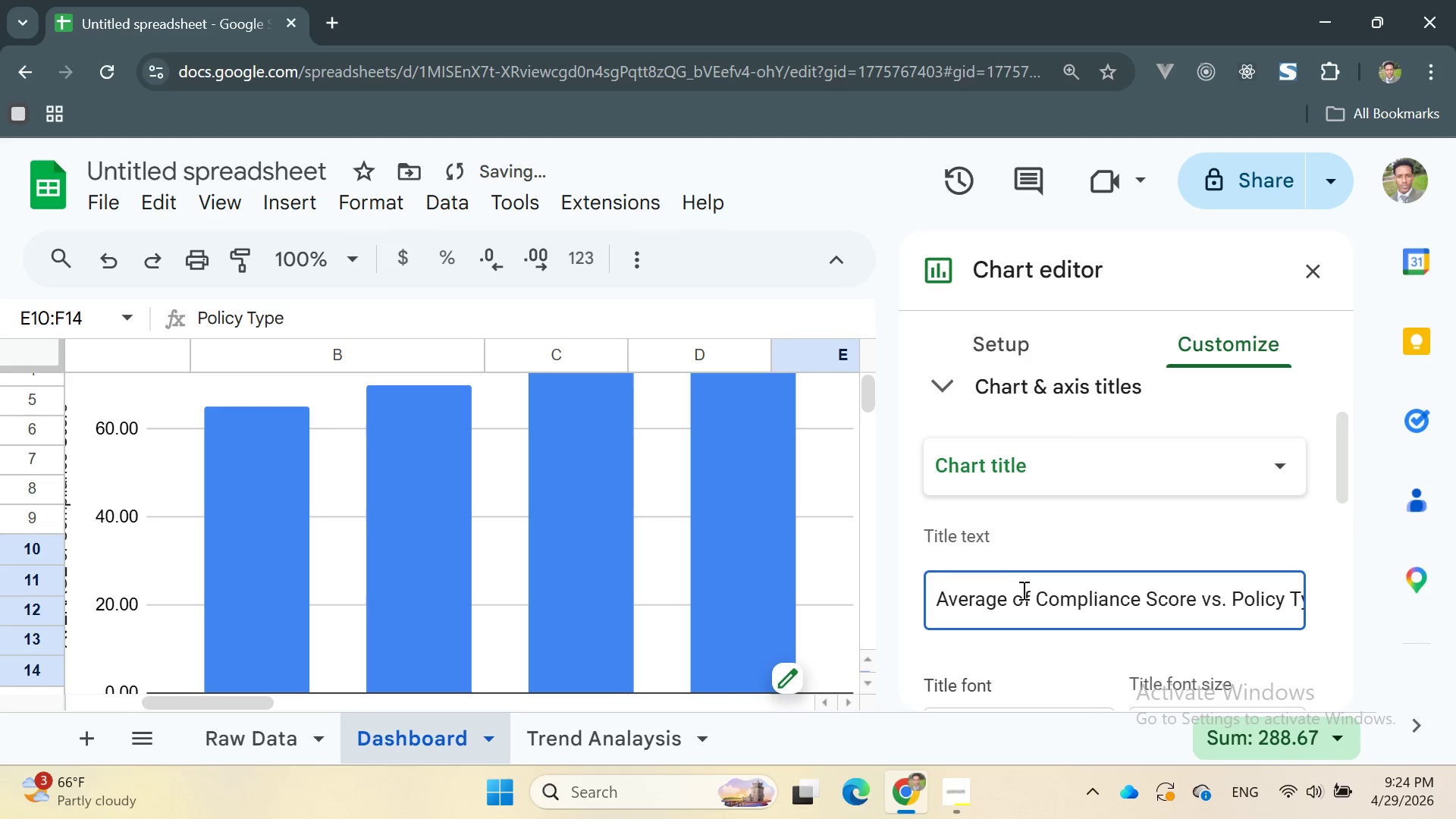 
left_click([1032, 595])
 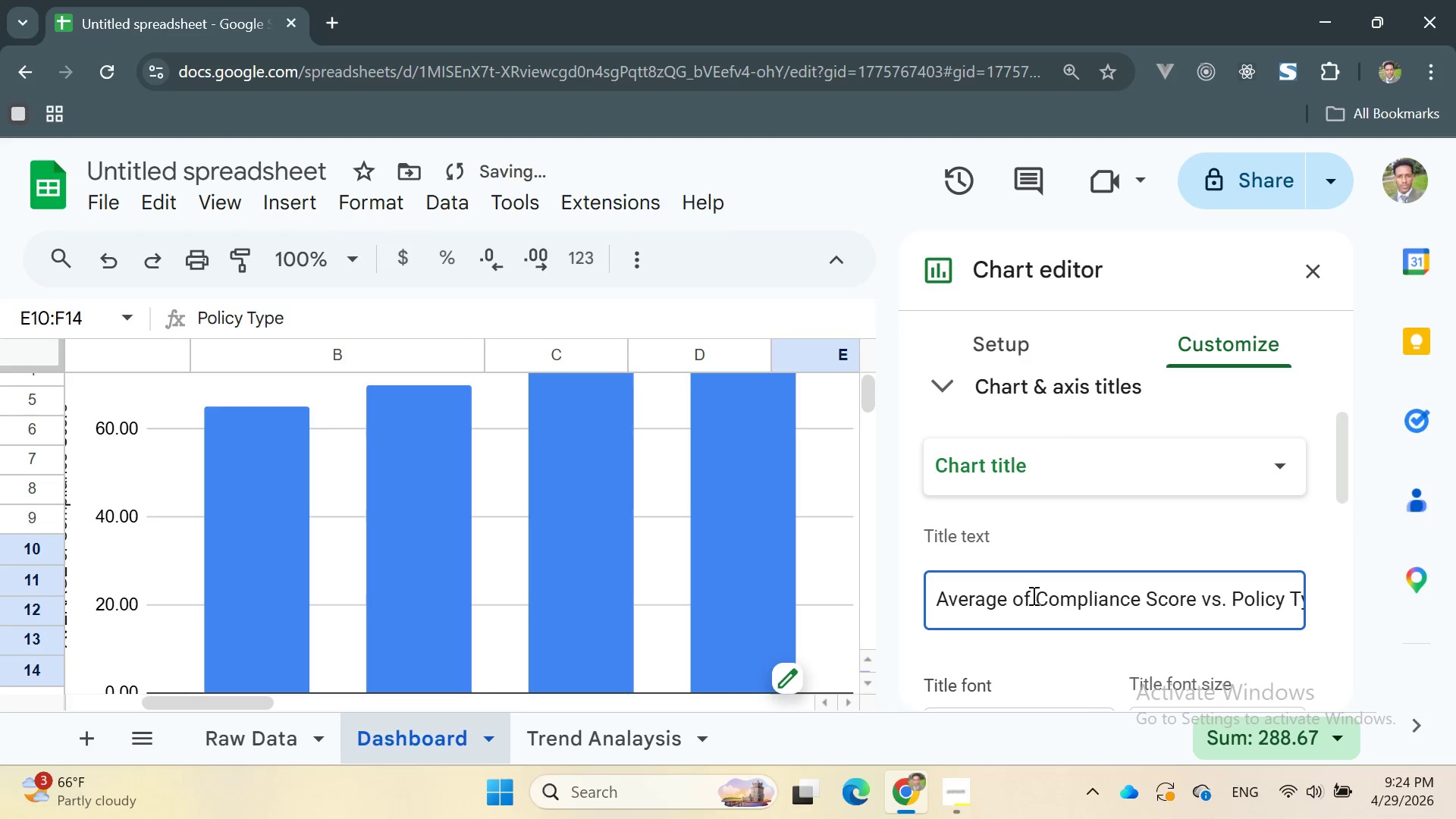 
key(Backspace)
 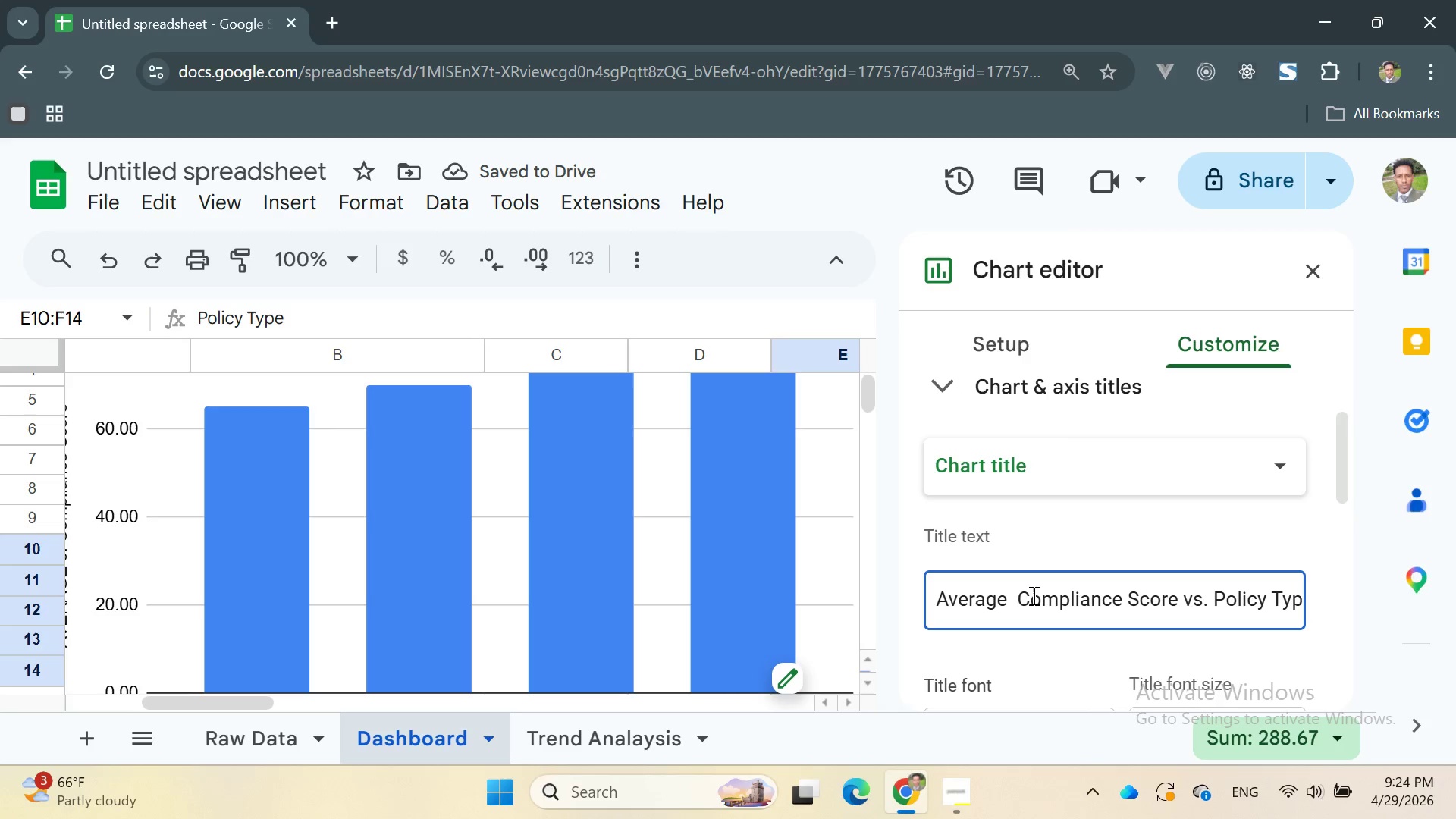 
key(Backspace)
 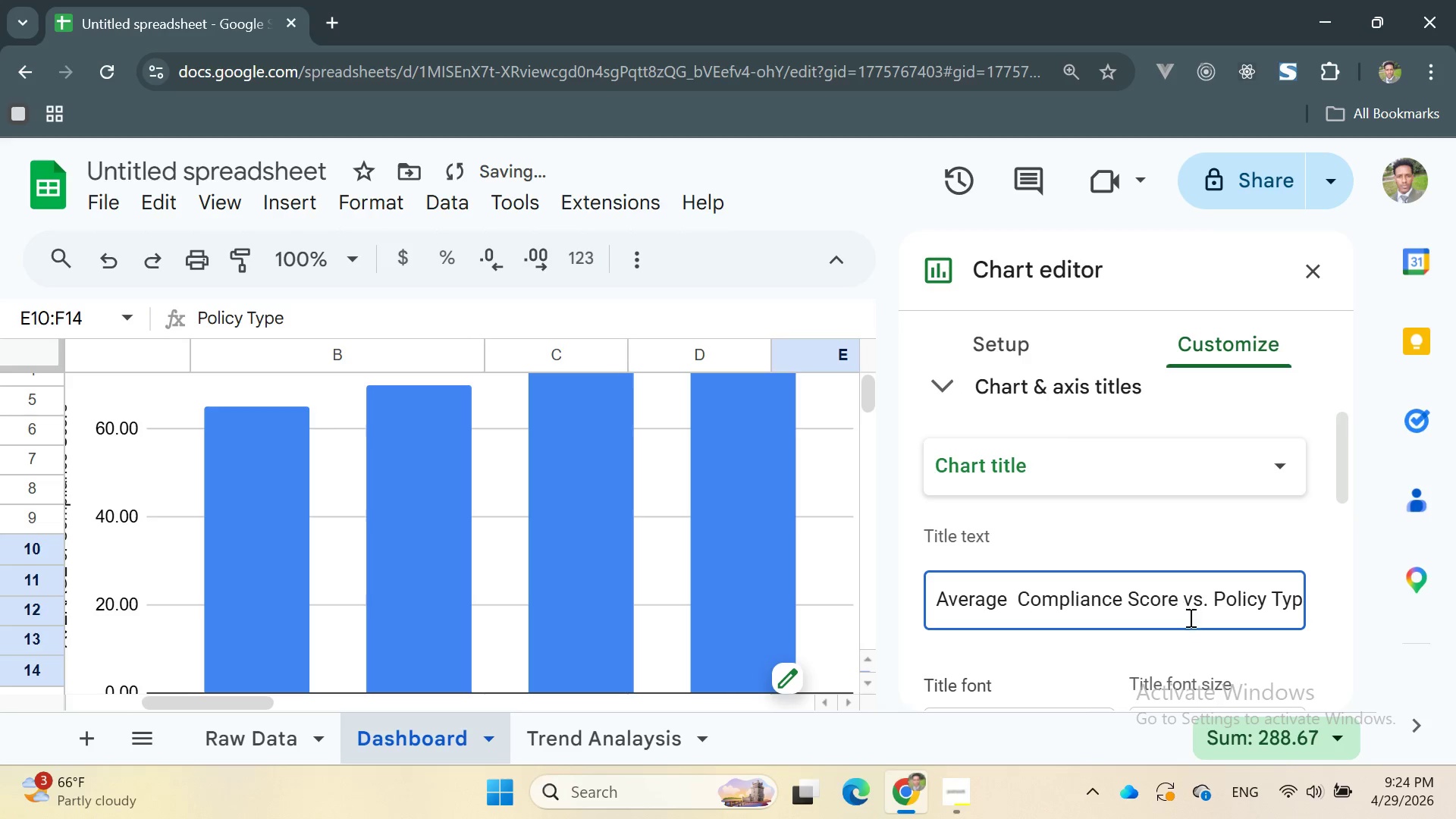 
left_click([1204, 603])
 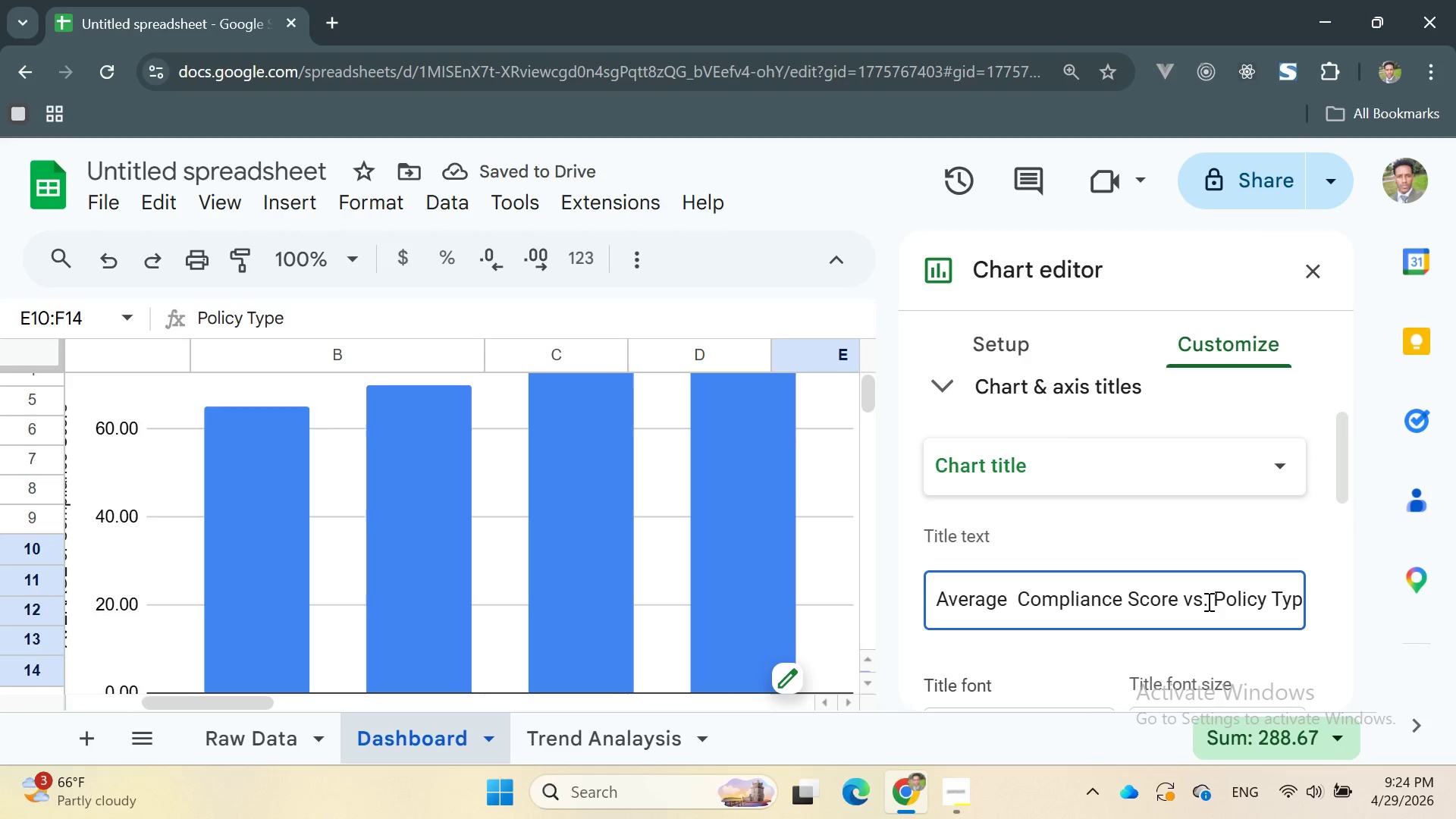 
key(ArrowRight)
 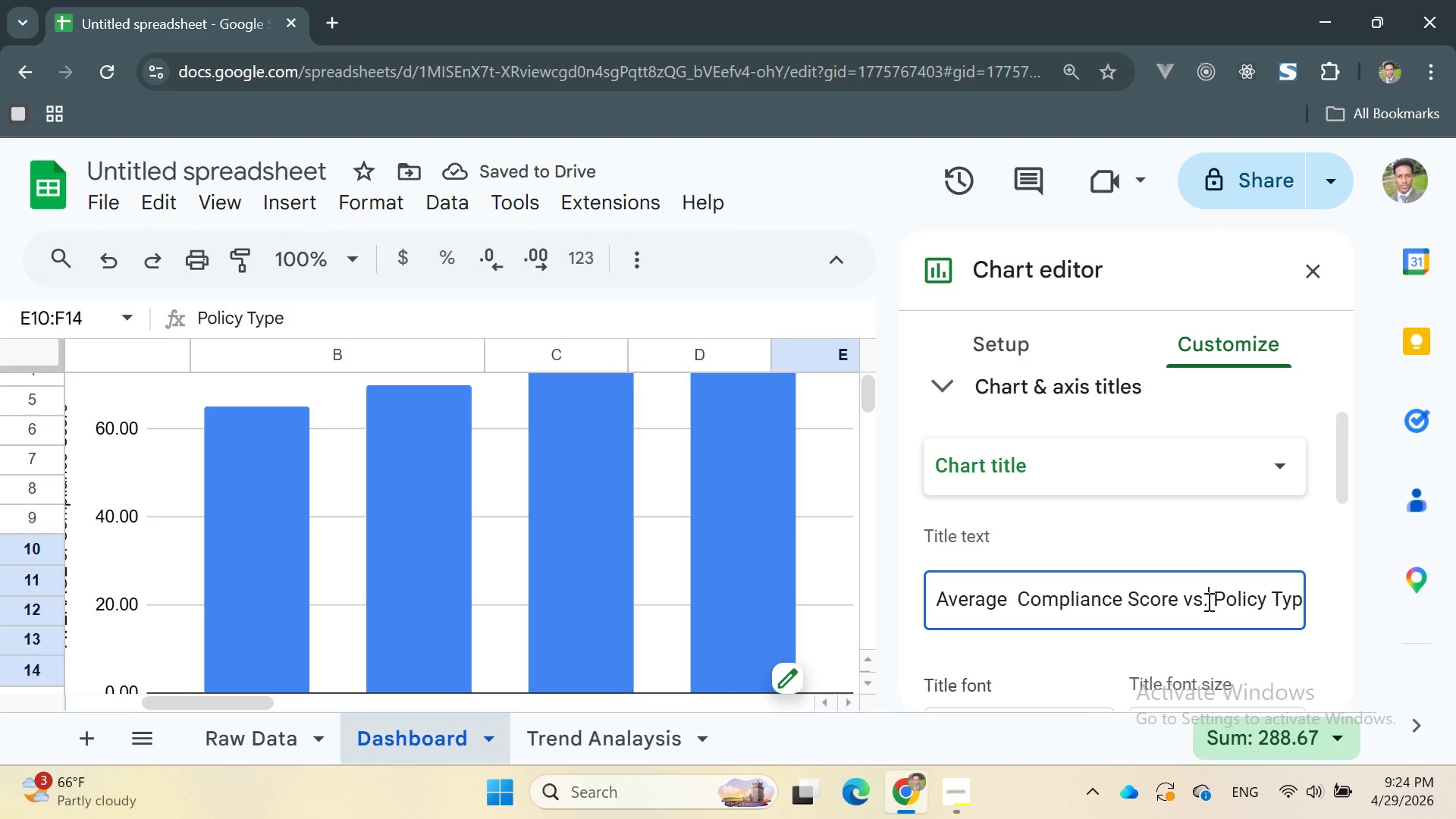 
key(Backspace)
key(Backspace)
key(Backspace)
type(by)
 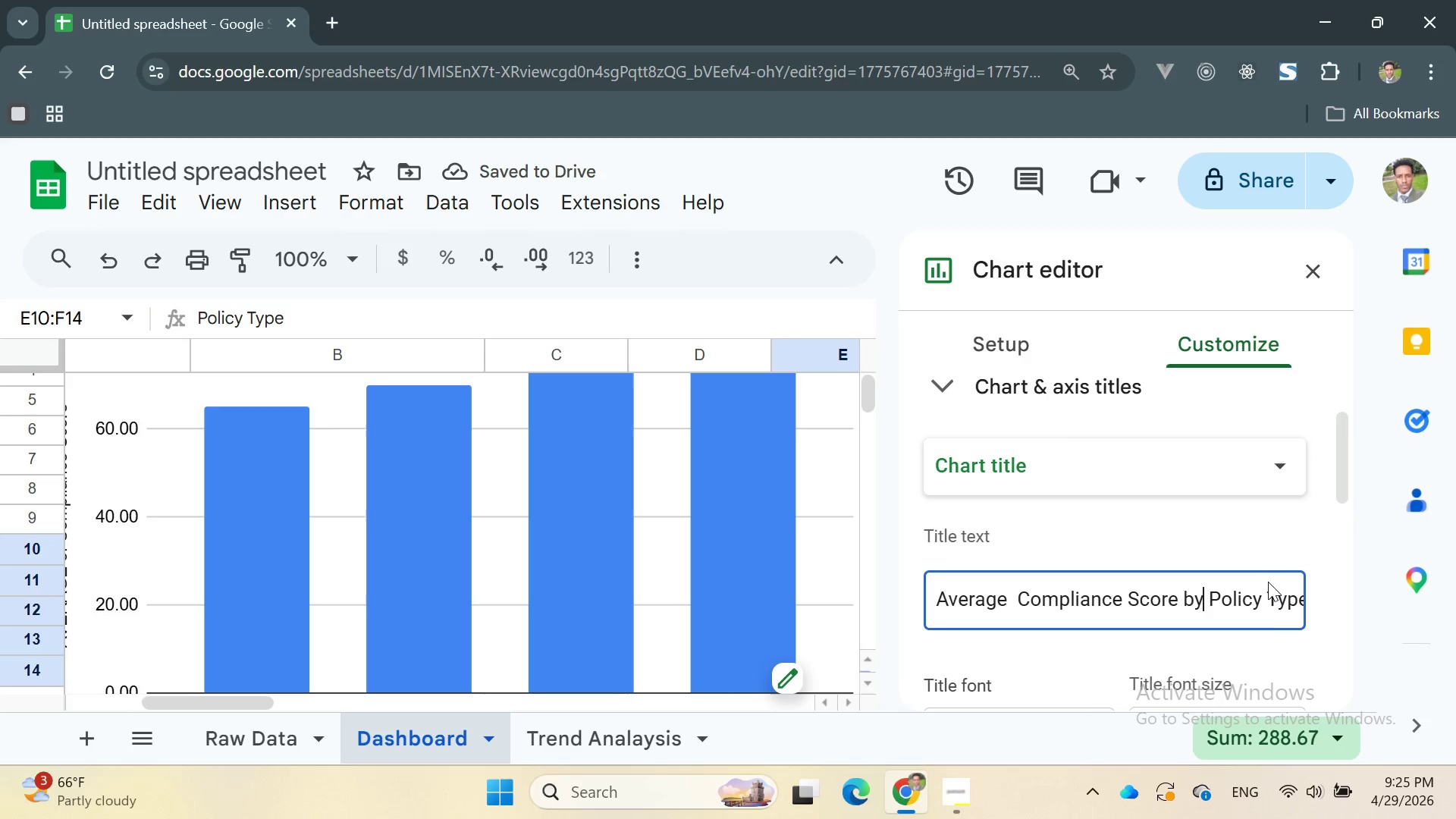 
left_click([1313, 263])
 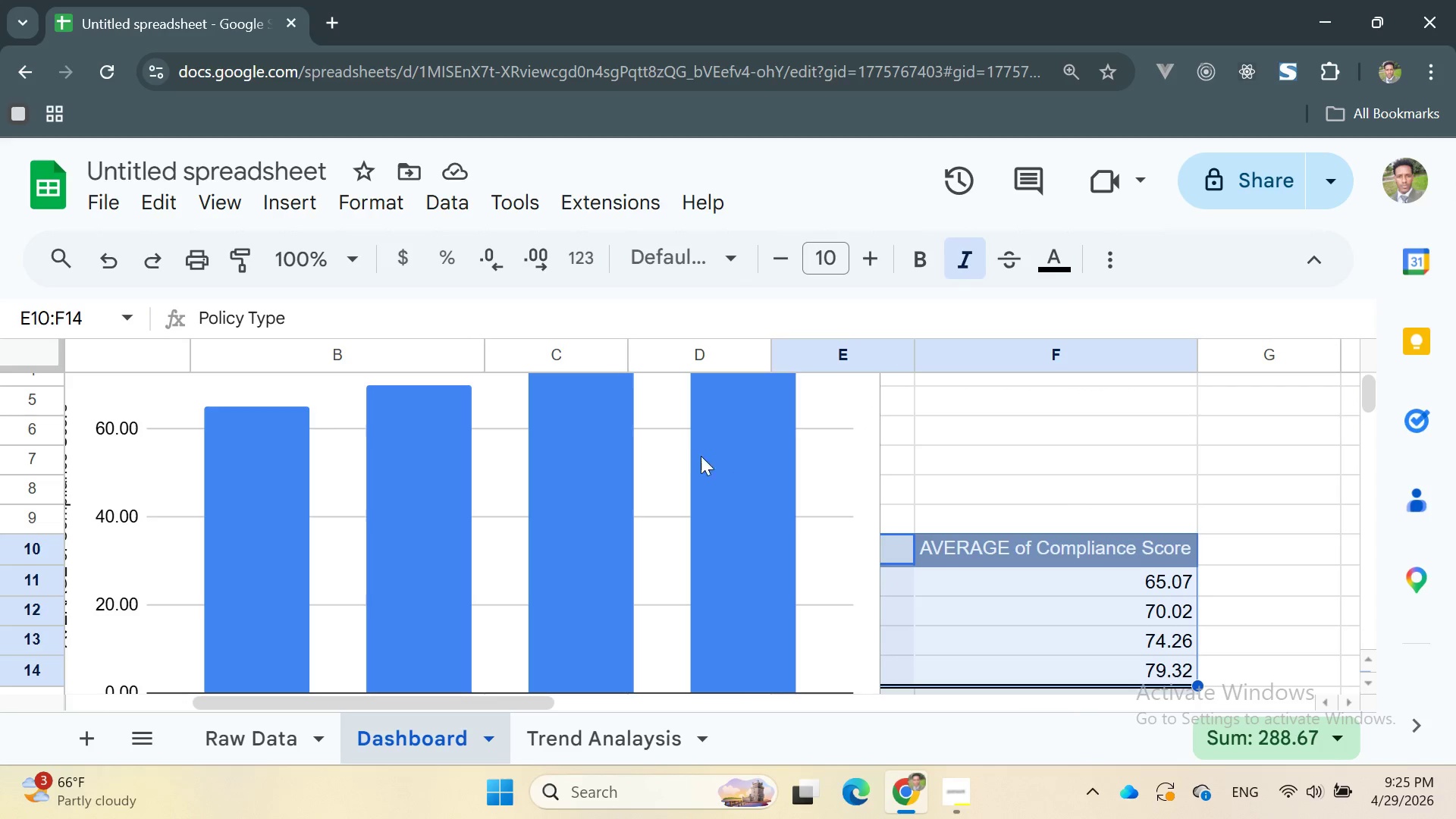 
left_click_drag(start_coordinate=[670, 459], to_coordinate=[783, 569])
 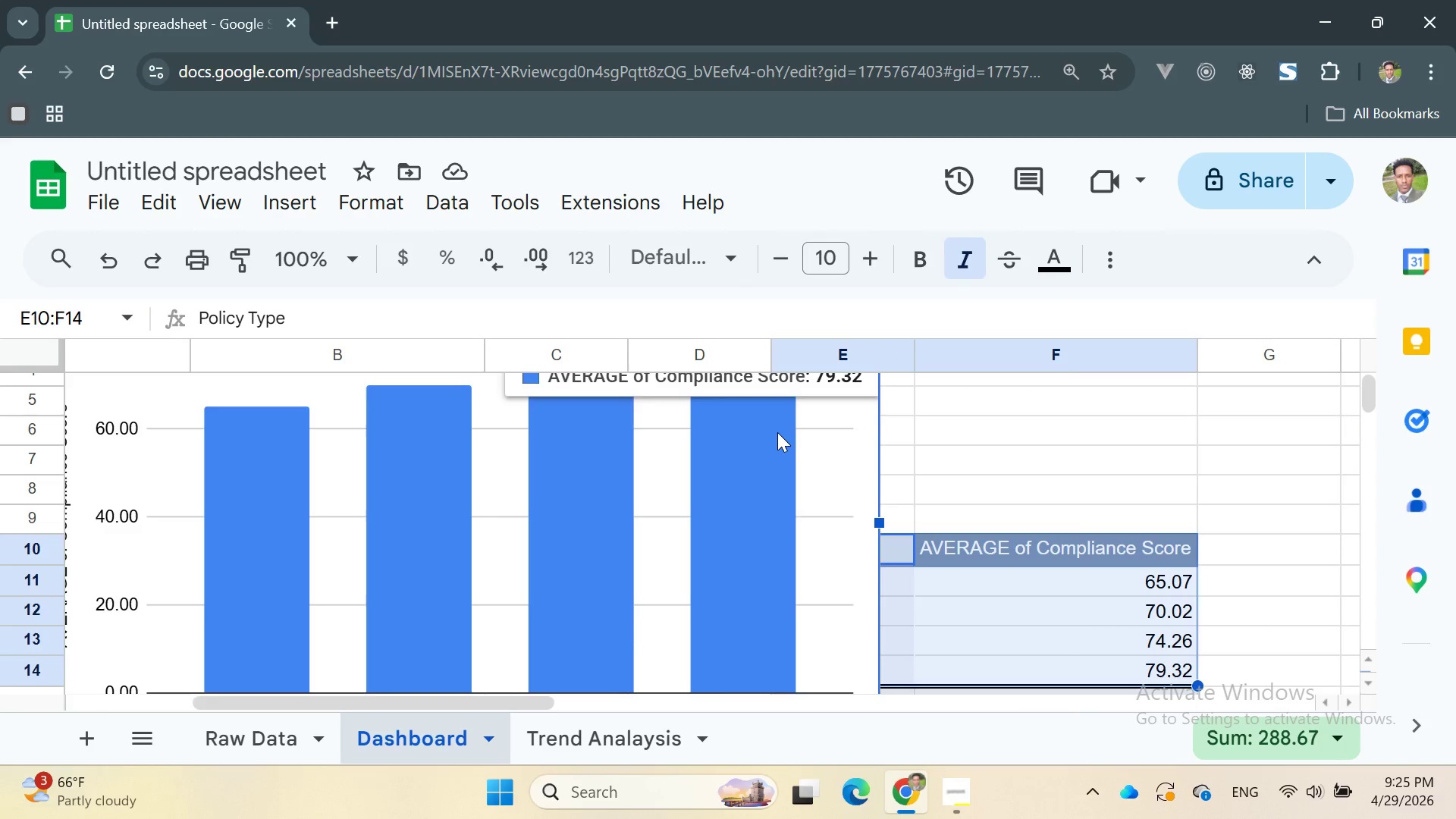 
left_click_drag(start_coordinate=[777, 432], to_coordinate=[1378, 687])
 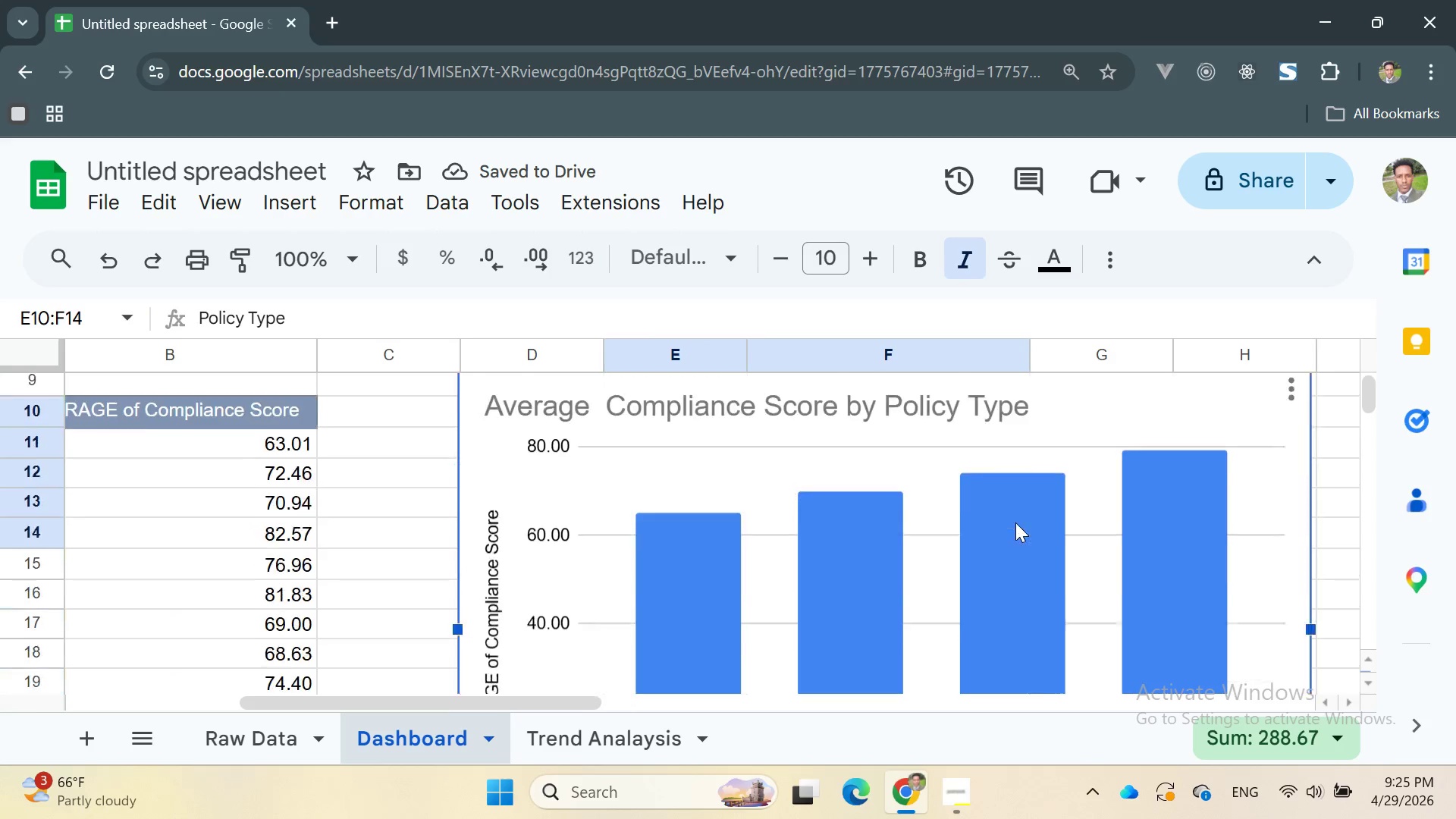 
wait(5.41)
 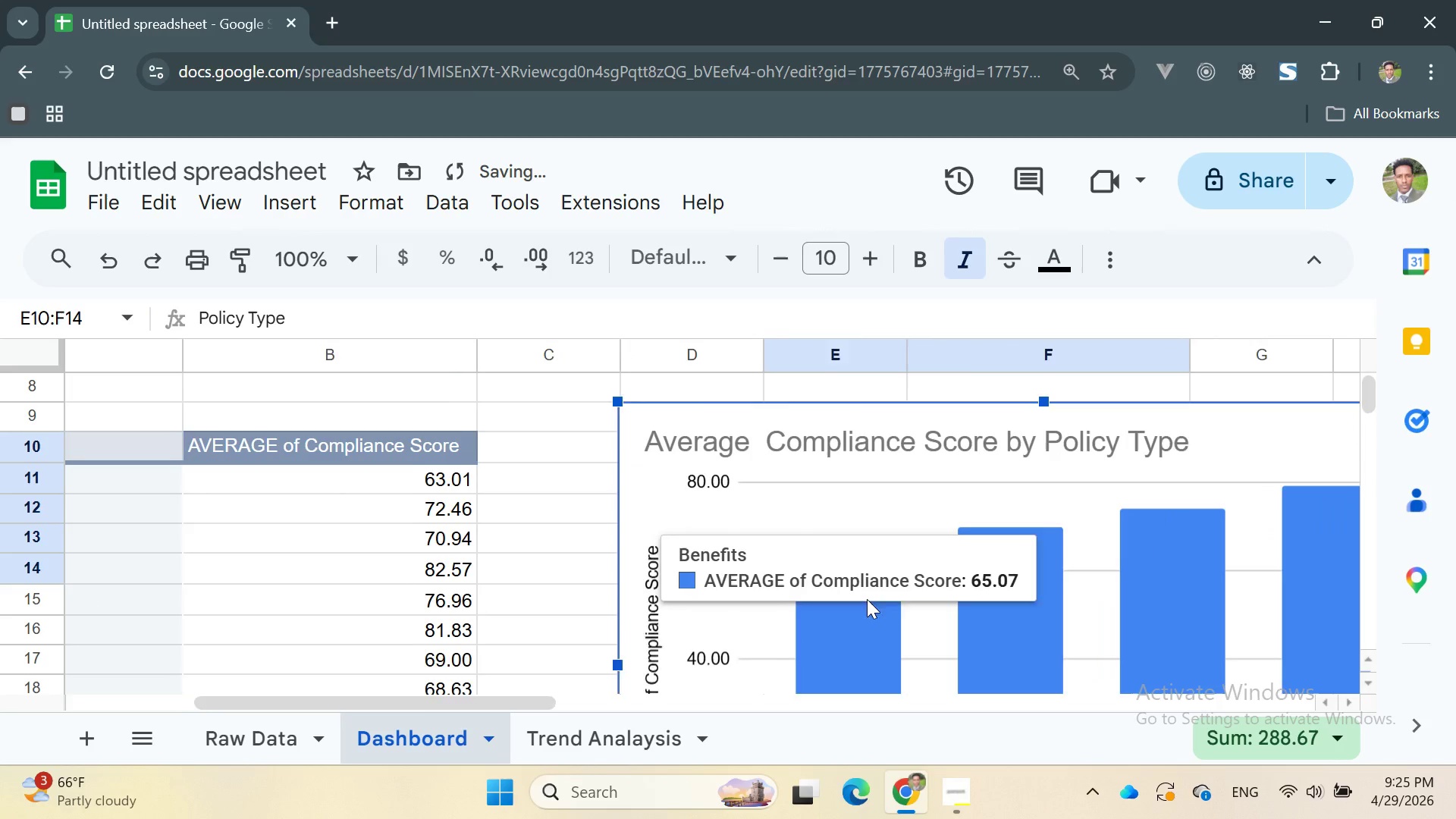 
left_click([1046, 470])
 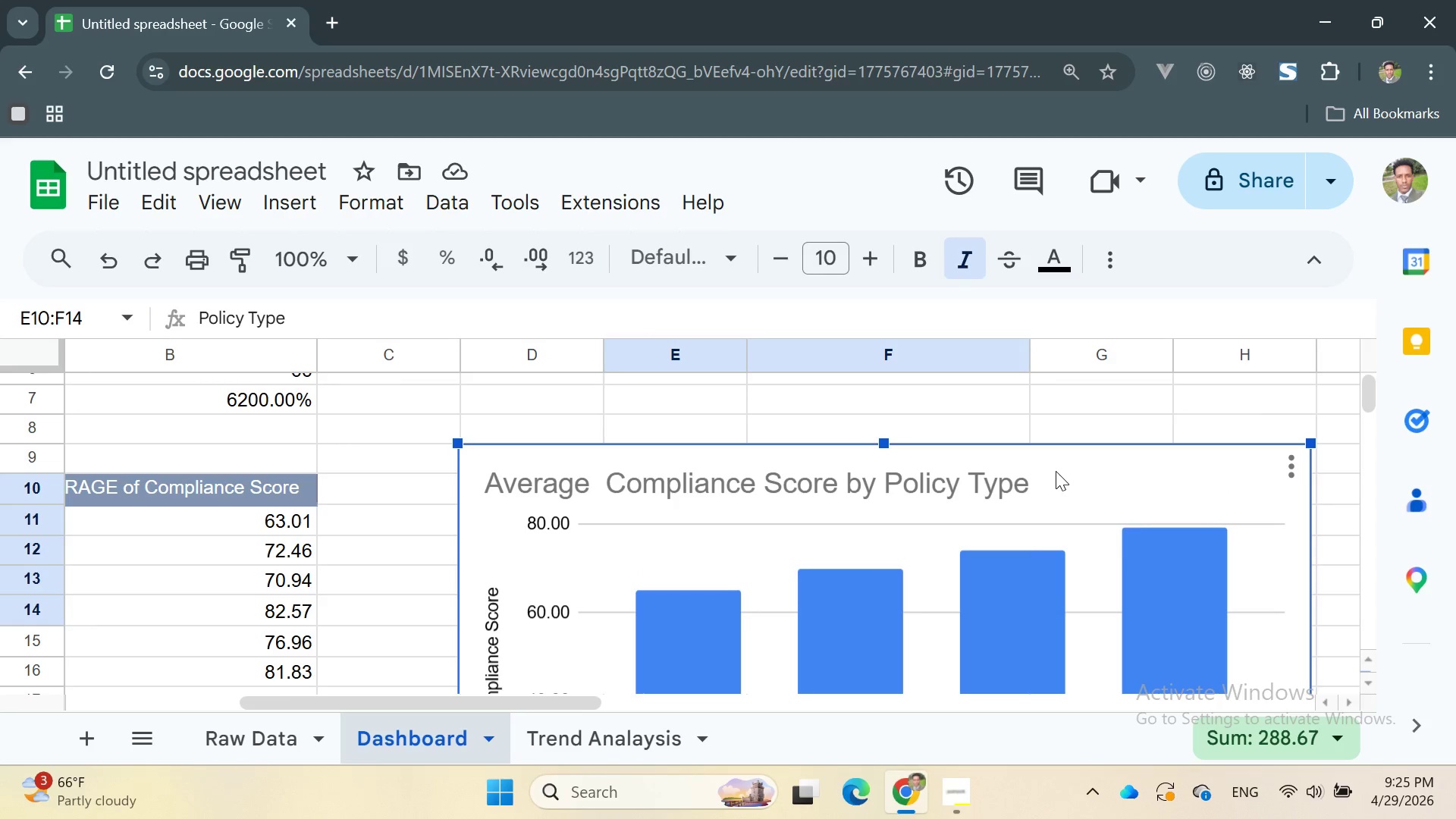 
left_click_drag(start_coordinate=[1056, 471], to_coordinate=[1025, 705])
 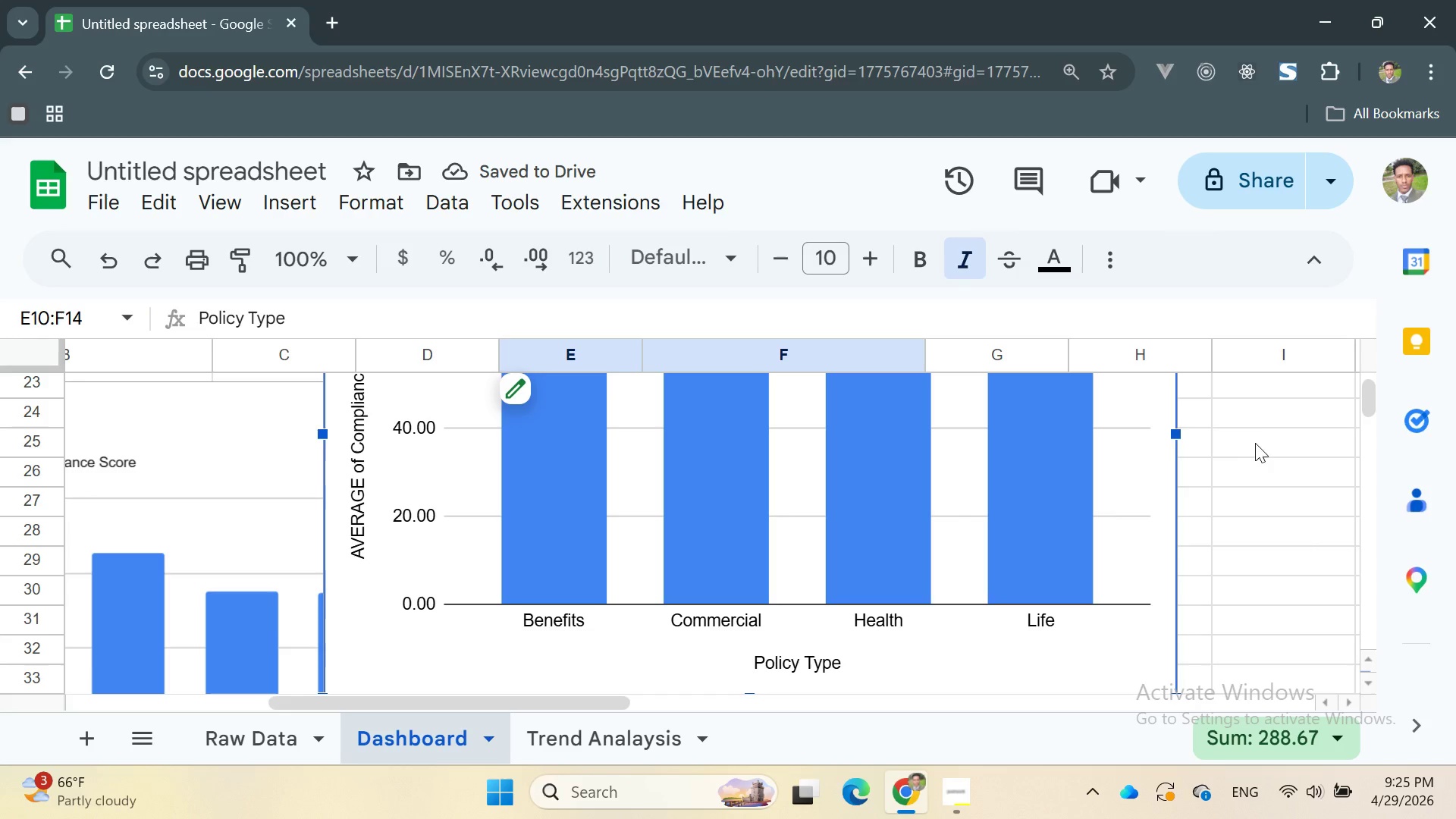 
left_click_drag(start_coordinate=[1178, 438], to_coordinate=[1208, 433])
 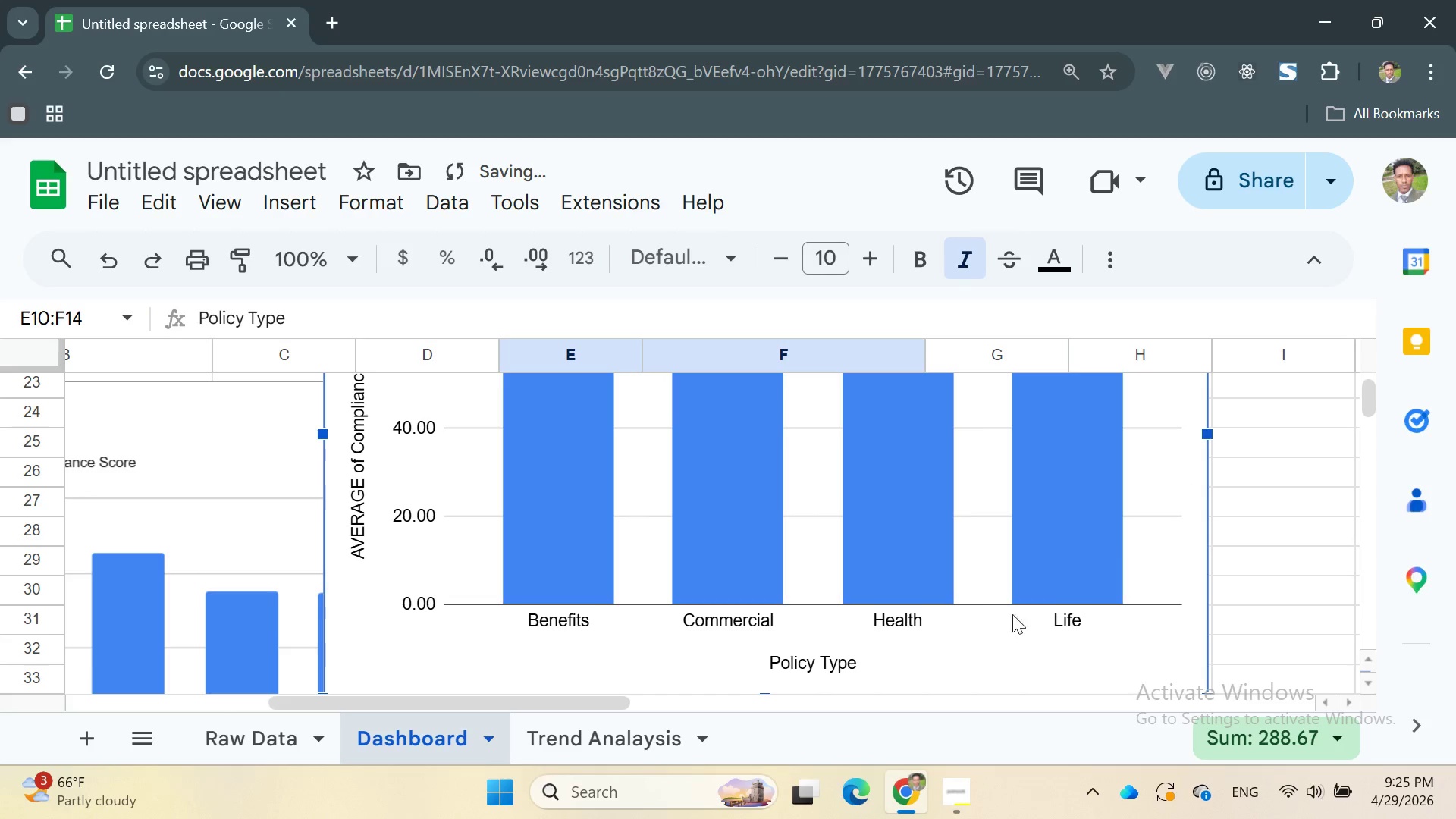 
mouse_move([944, 594])
 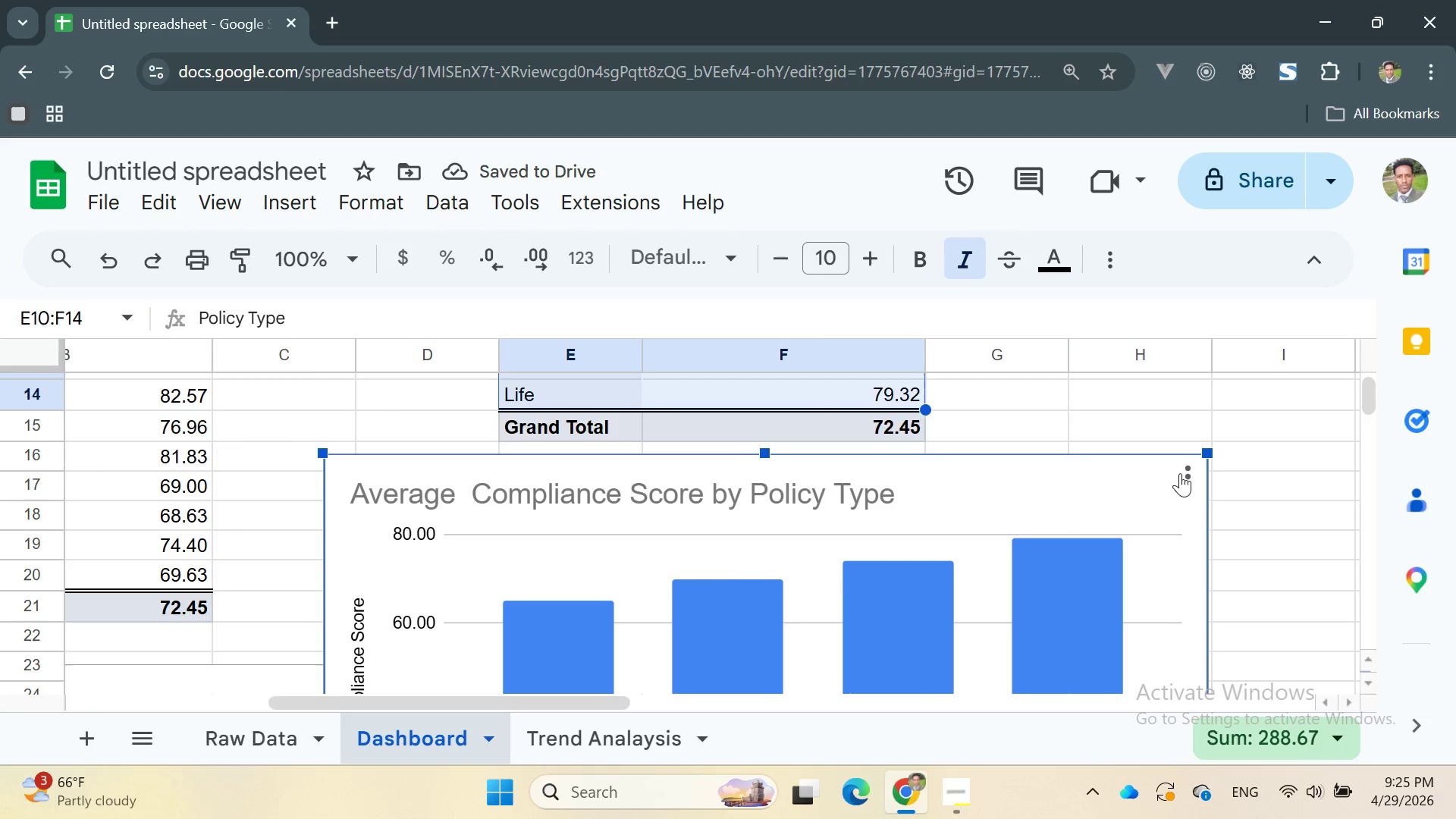 
left_click([1179, 475])
 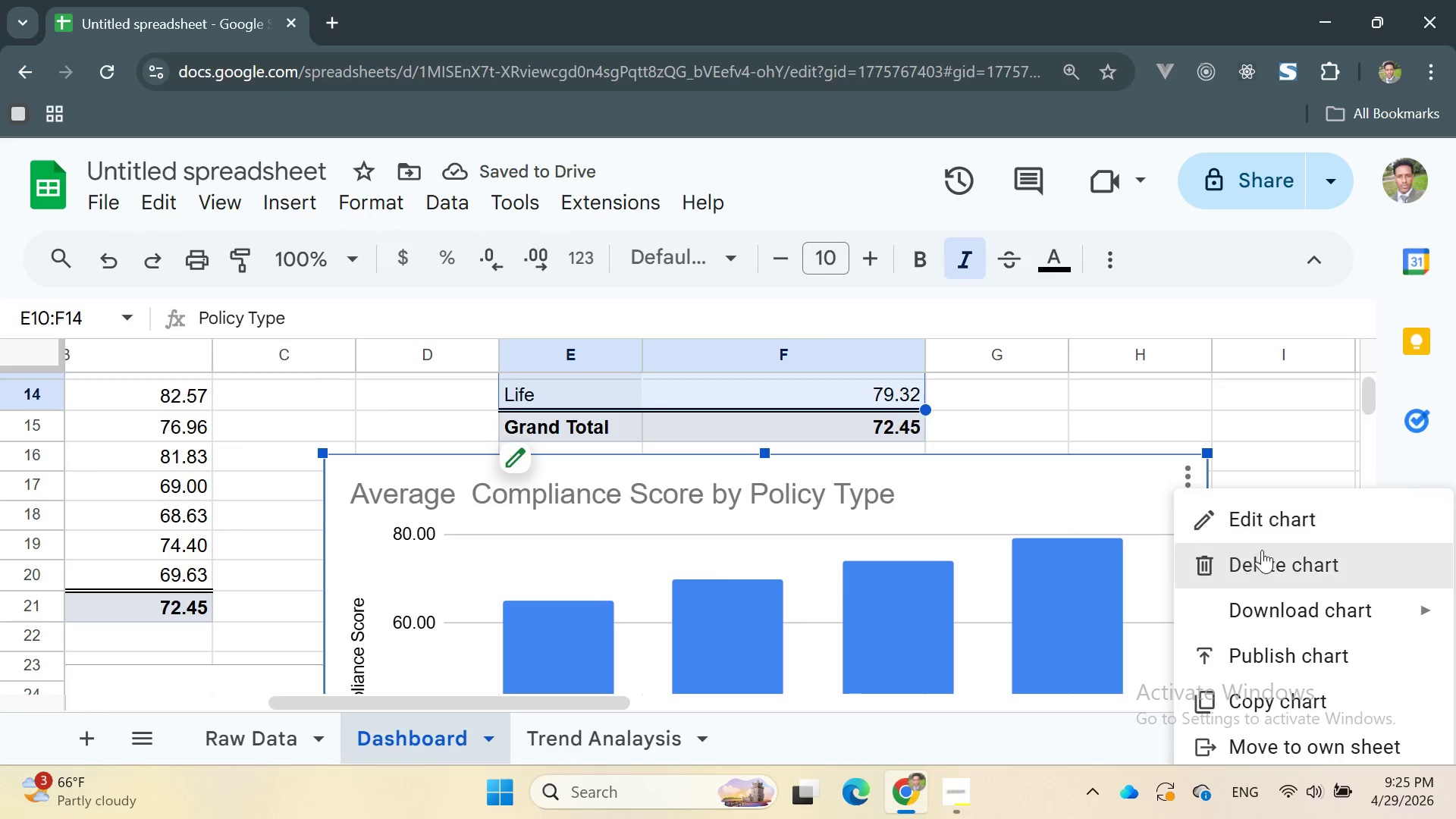 
left_click([1253, 509])
 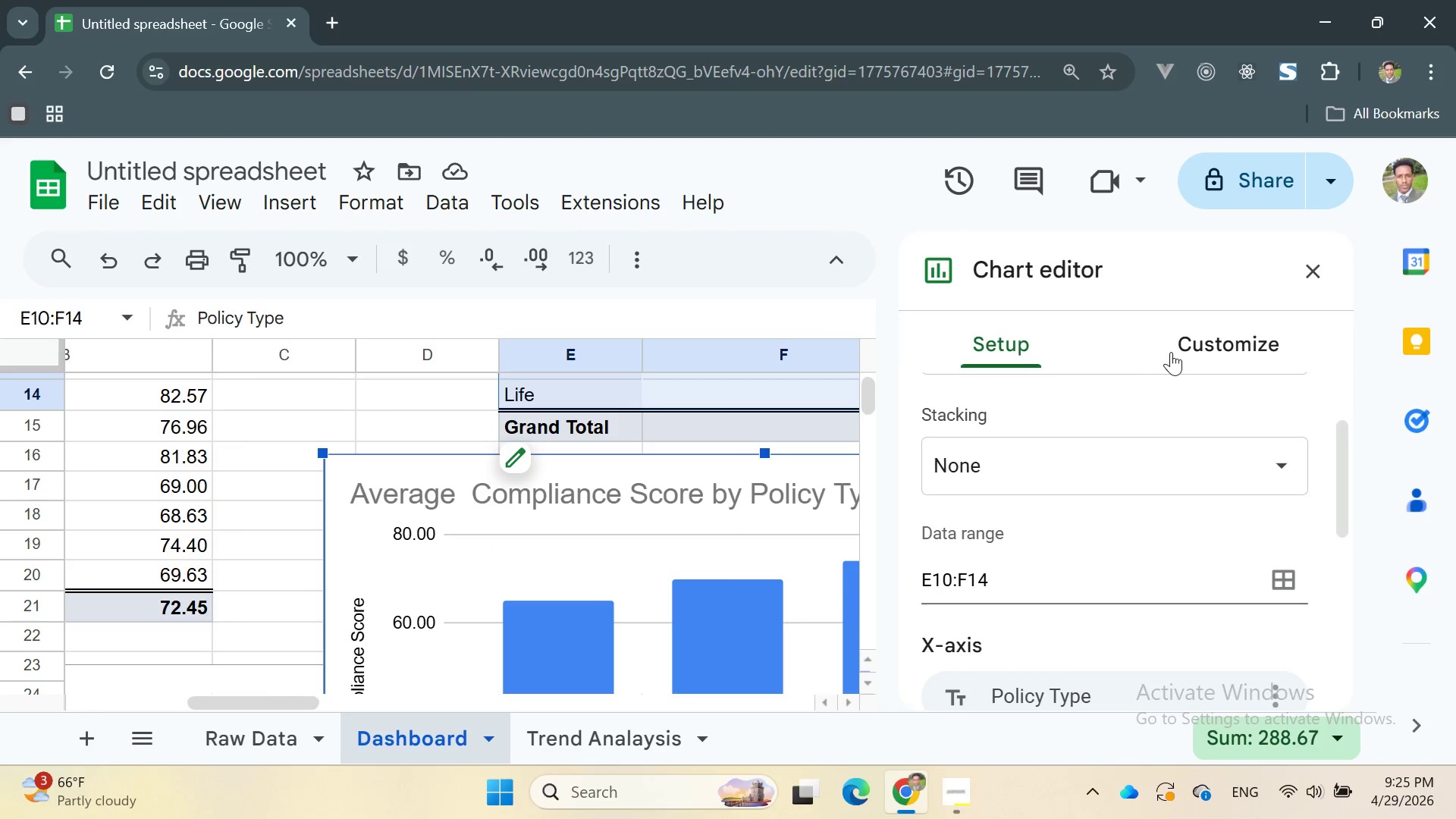 
left_click([1173, 351])
 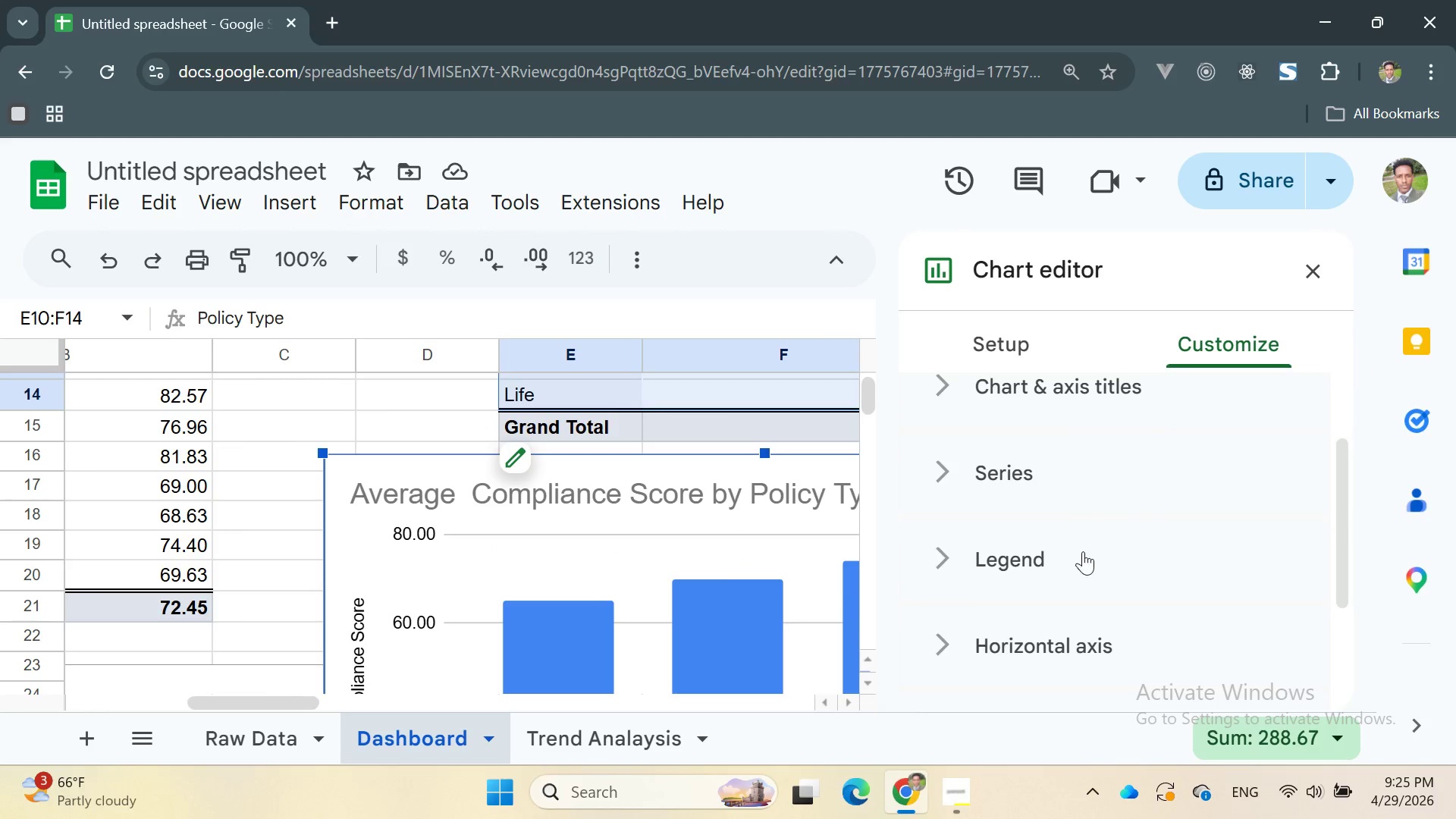 
left_click([1080, 552])
 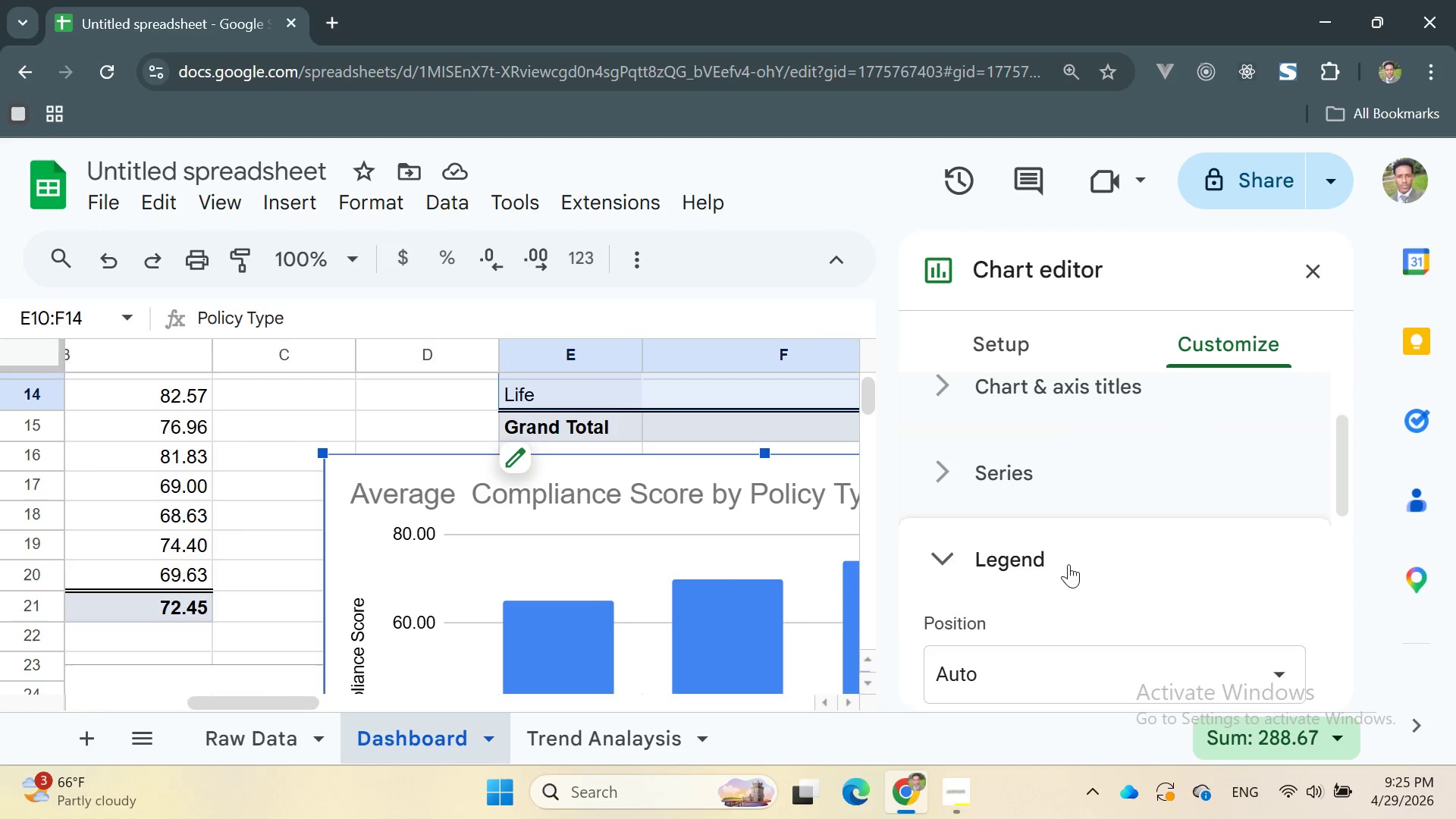 
scroll: coordinate [1075, 544], scroll_direction: down, amount: 2.0
 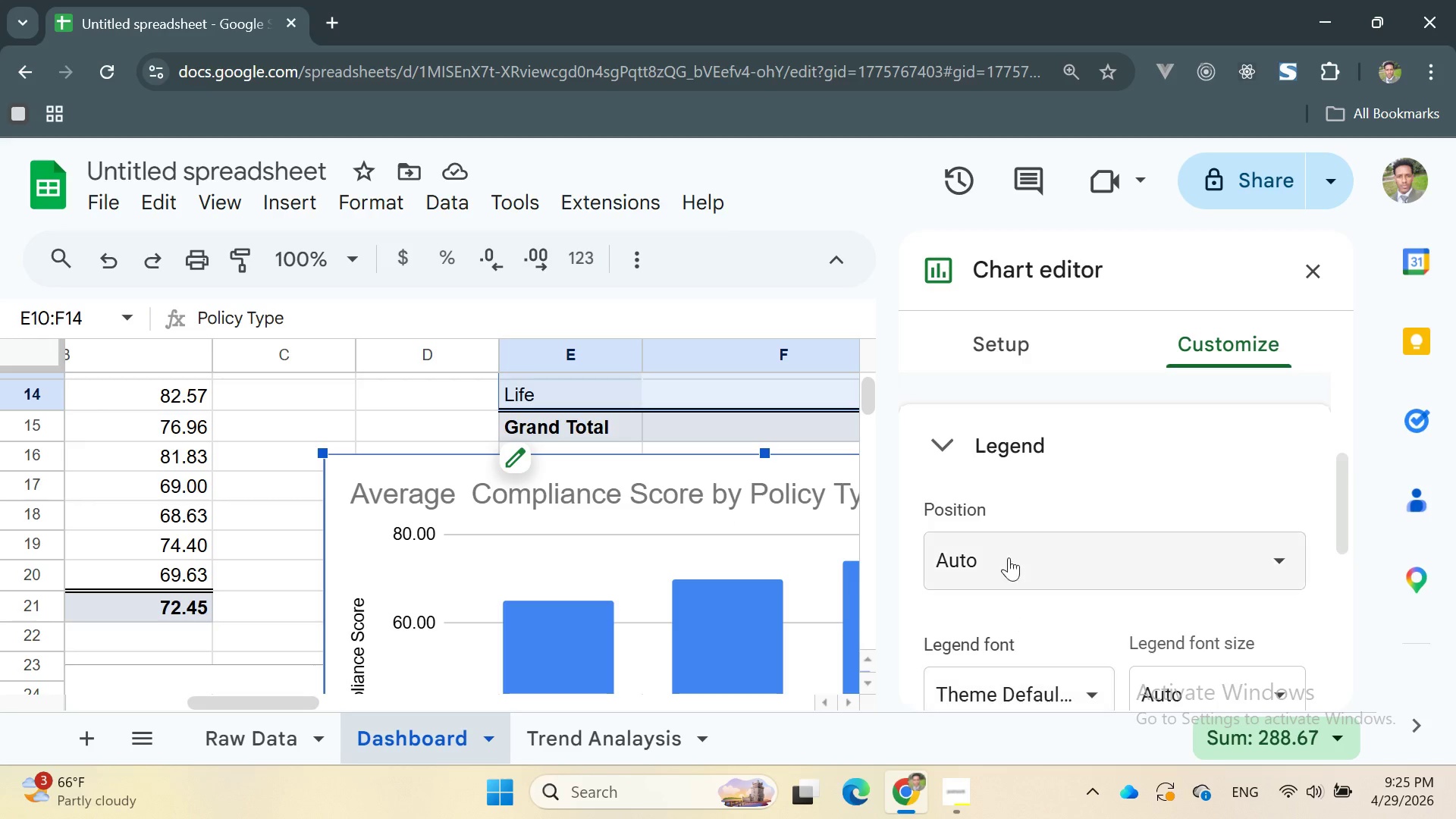 
left_click([1006, 539])
 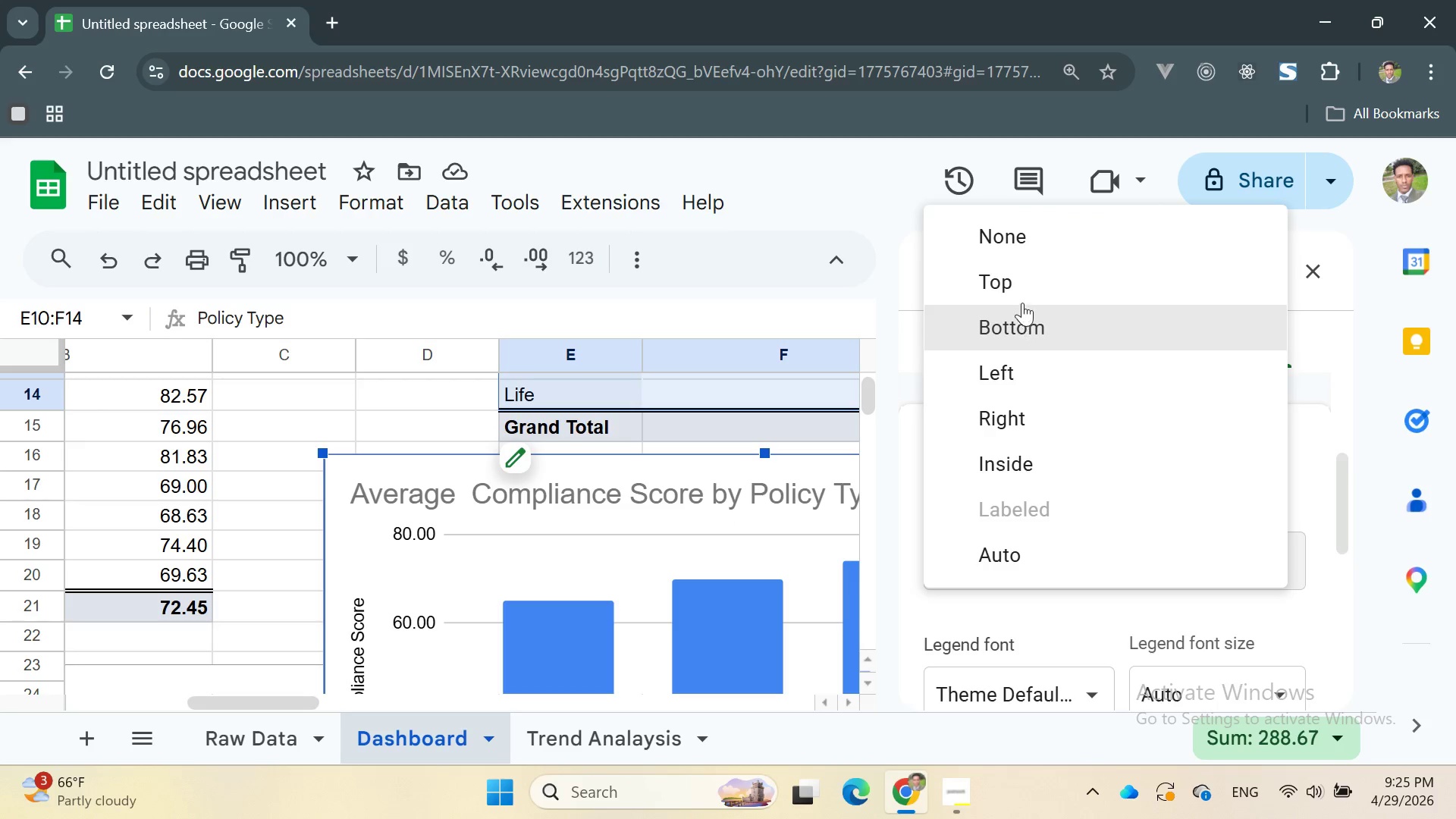 
left_click([1012, 280])
 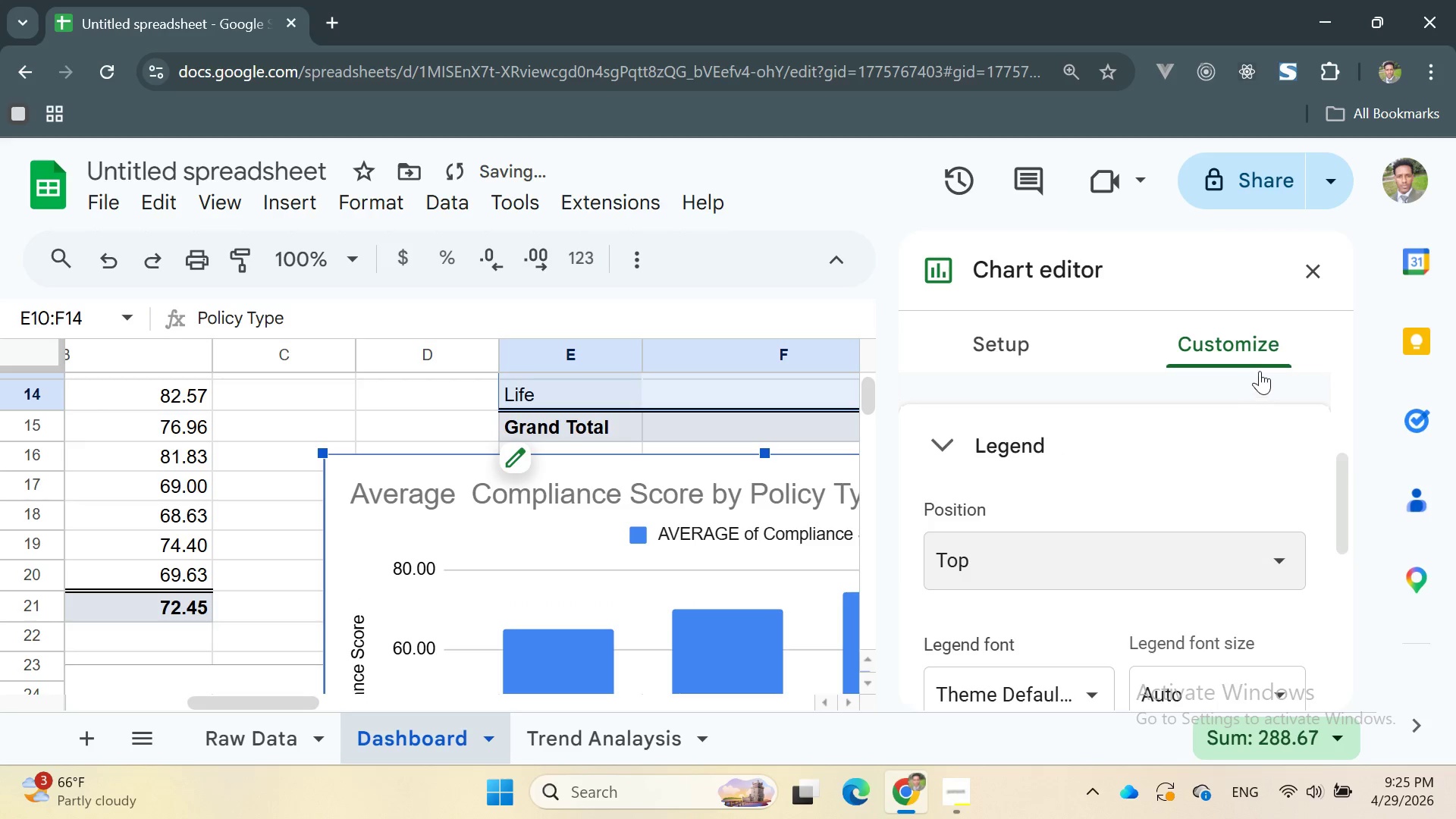 
left_click([1305, 273])
 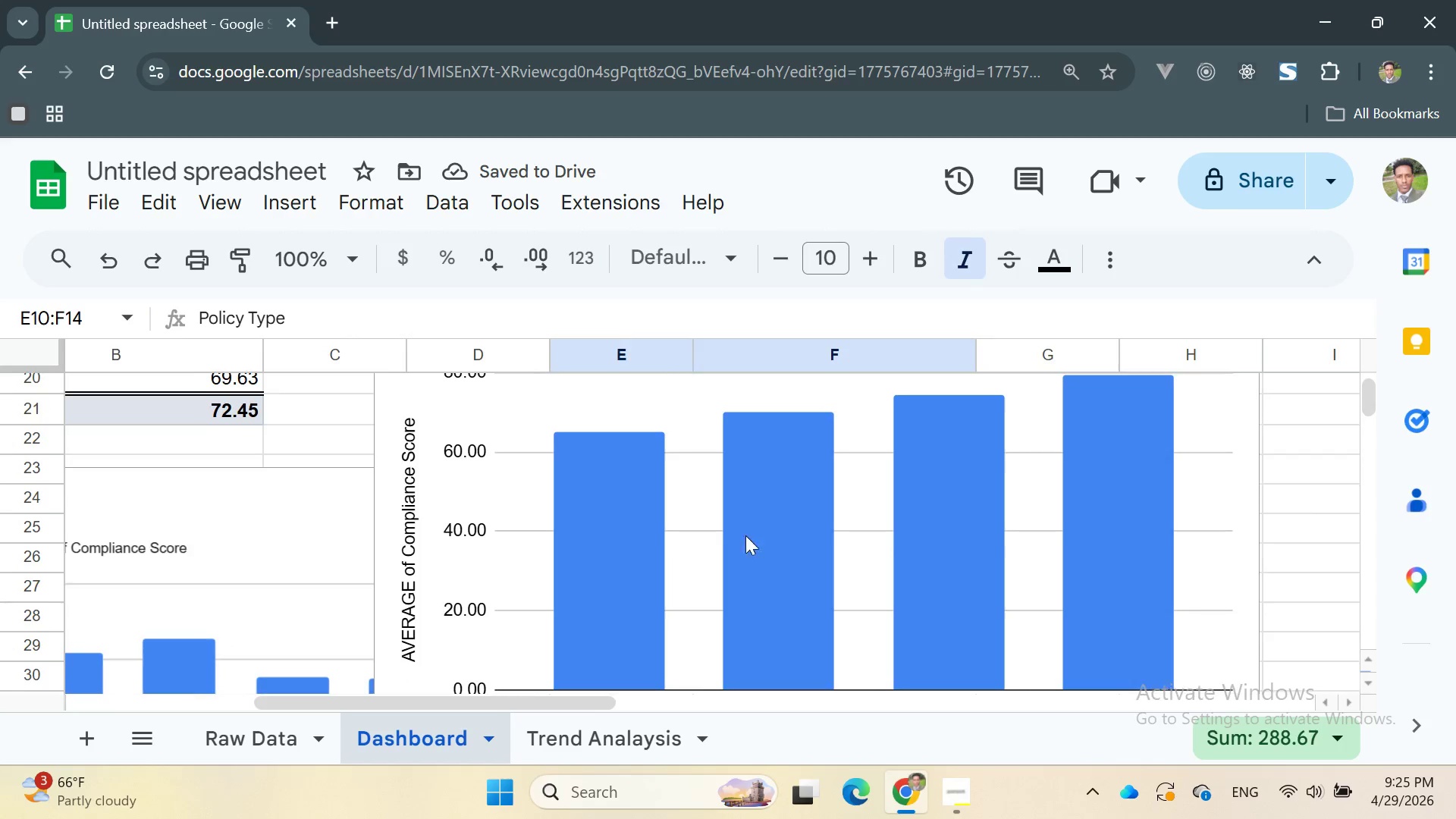 
left_click([1099, 452])
 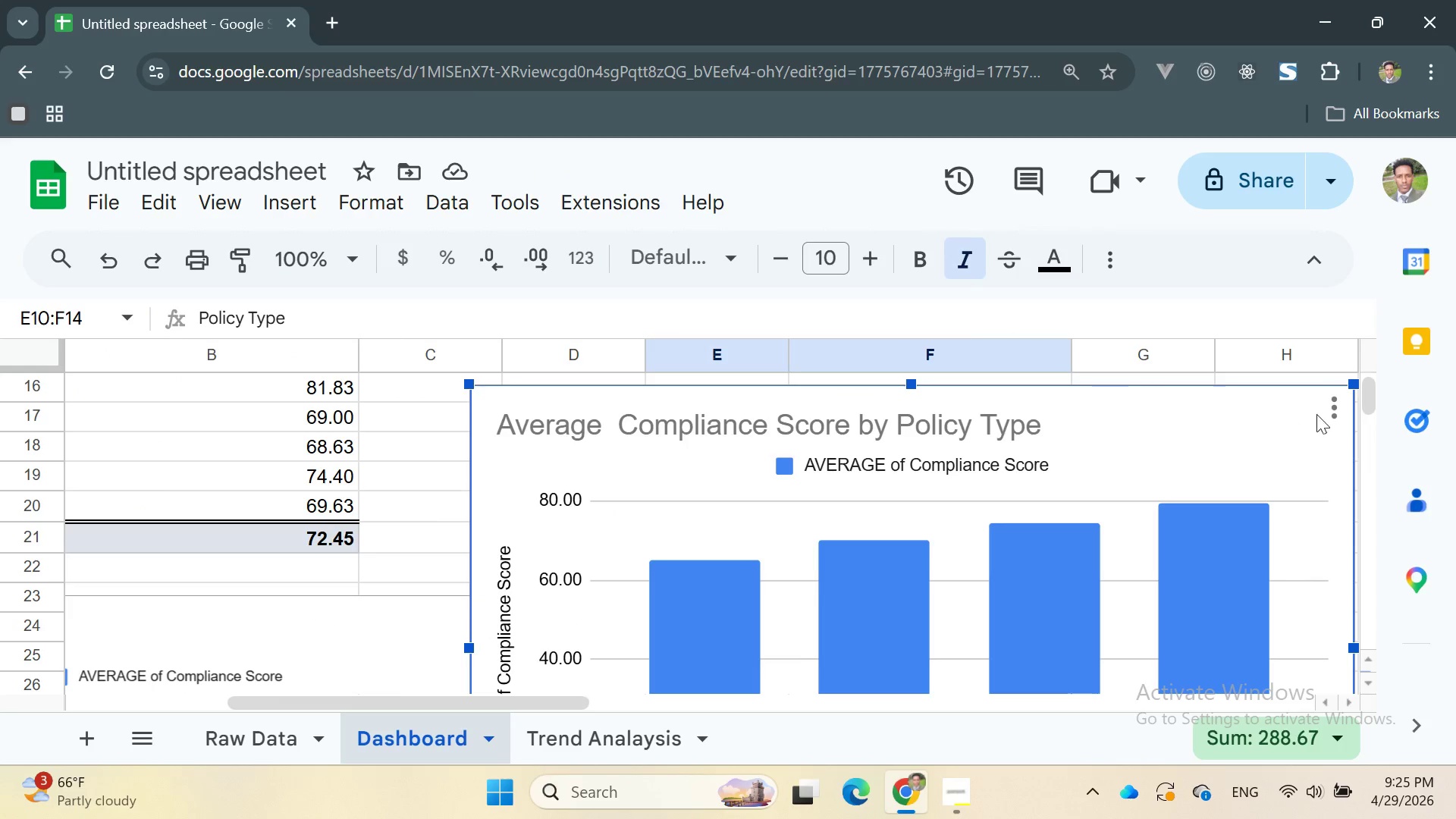 
left_click([1326, 412])
 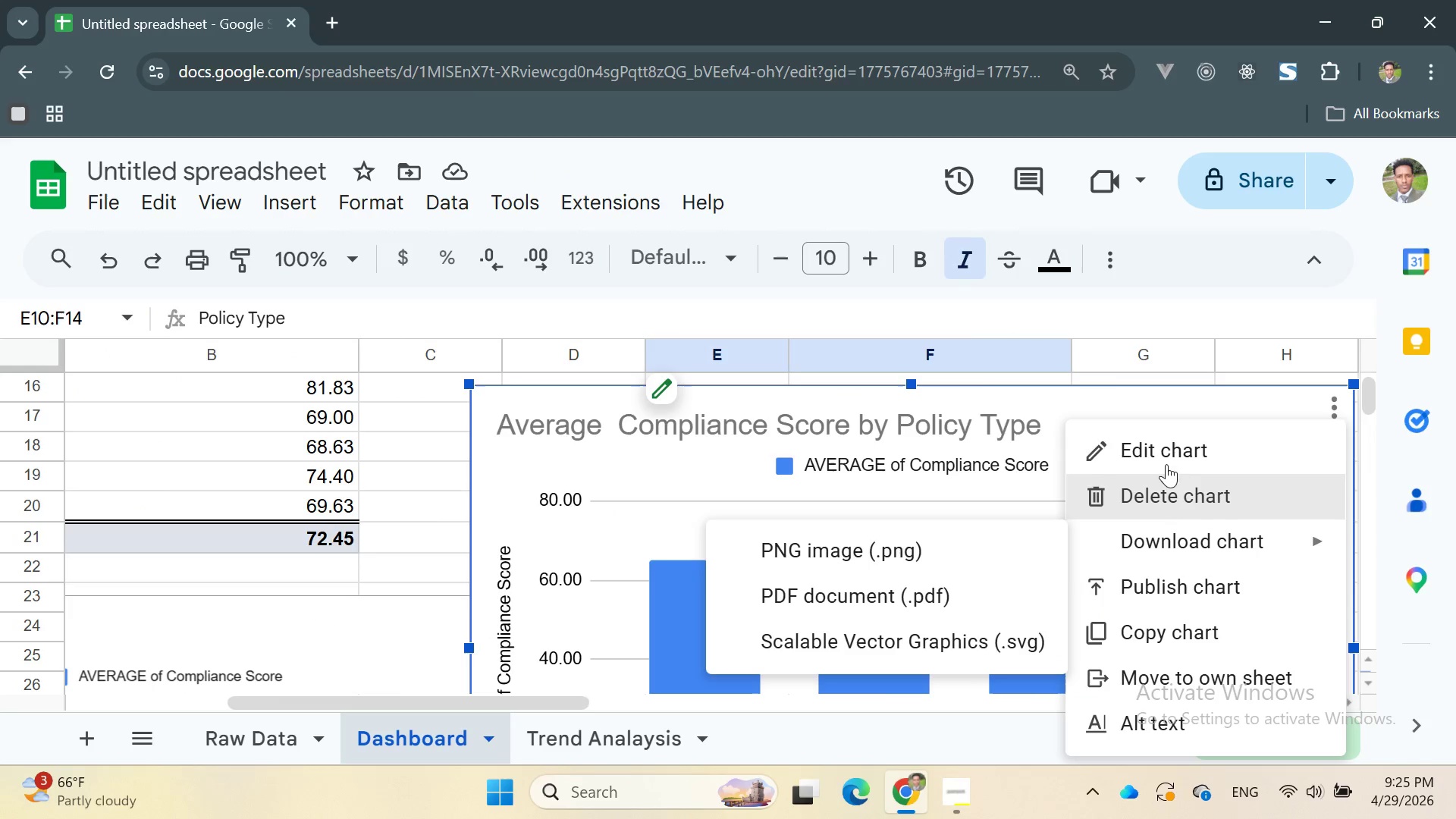 
left_click([1153, 443])
 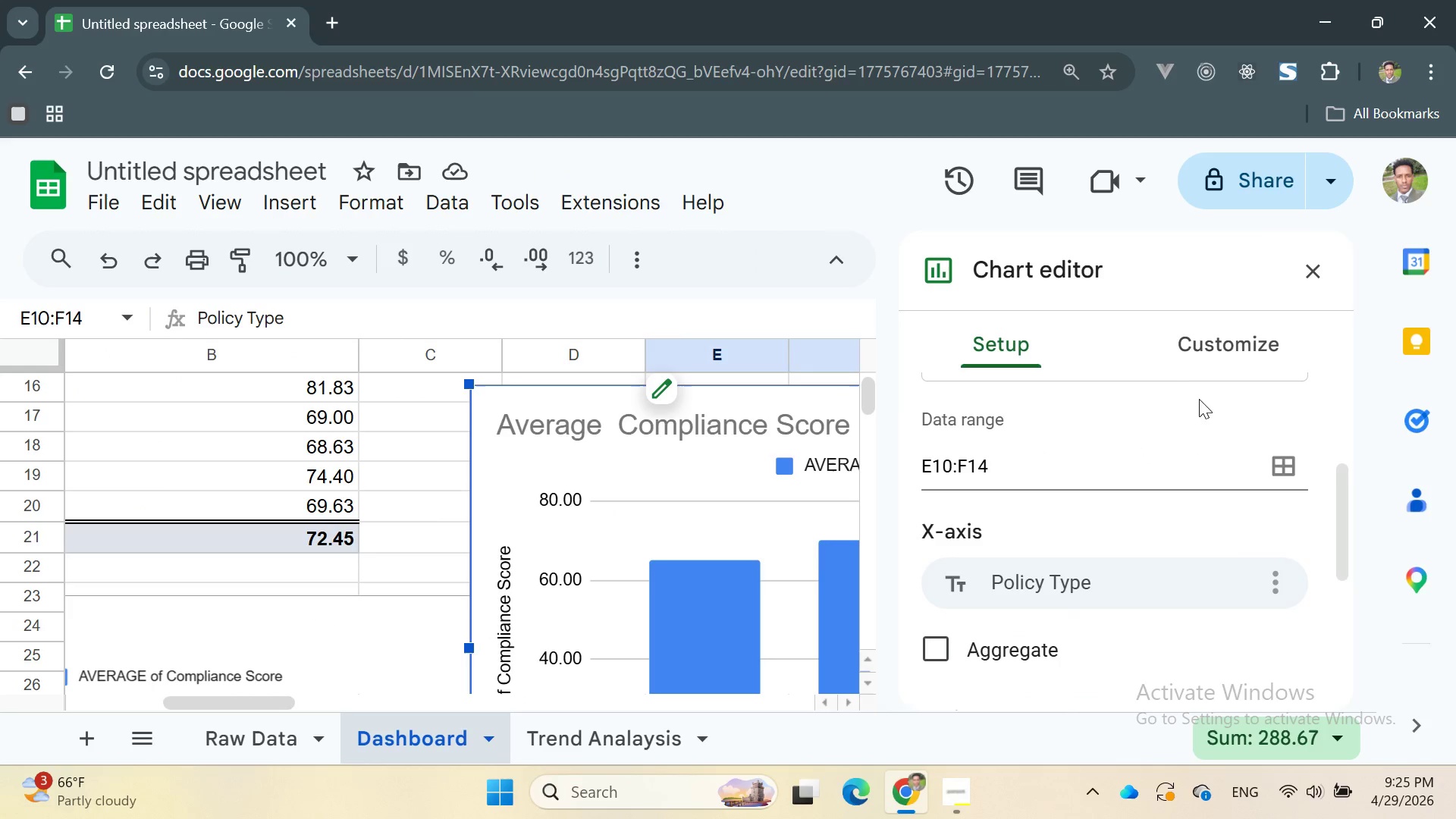 
left_click([1203, 334])
 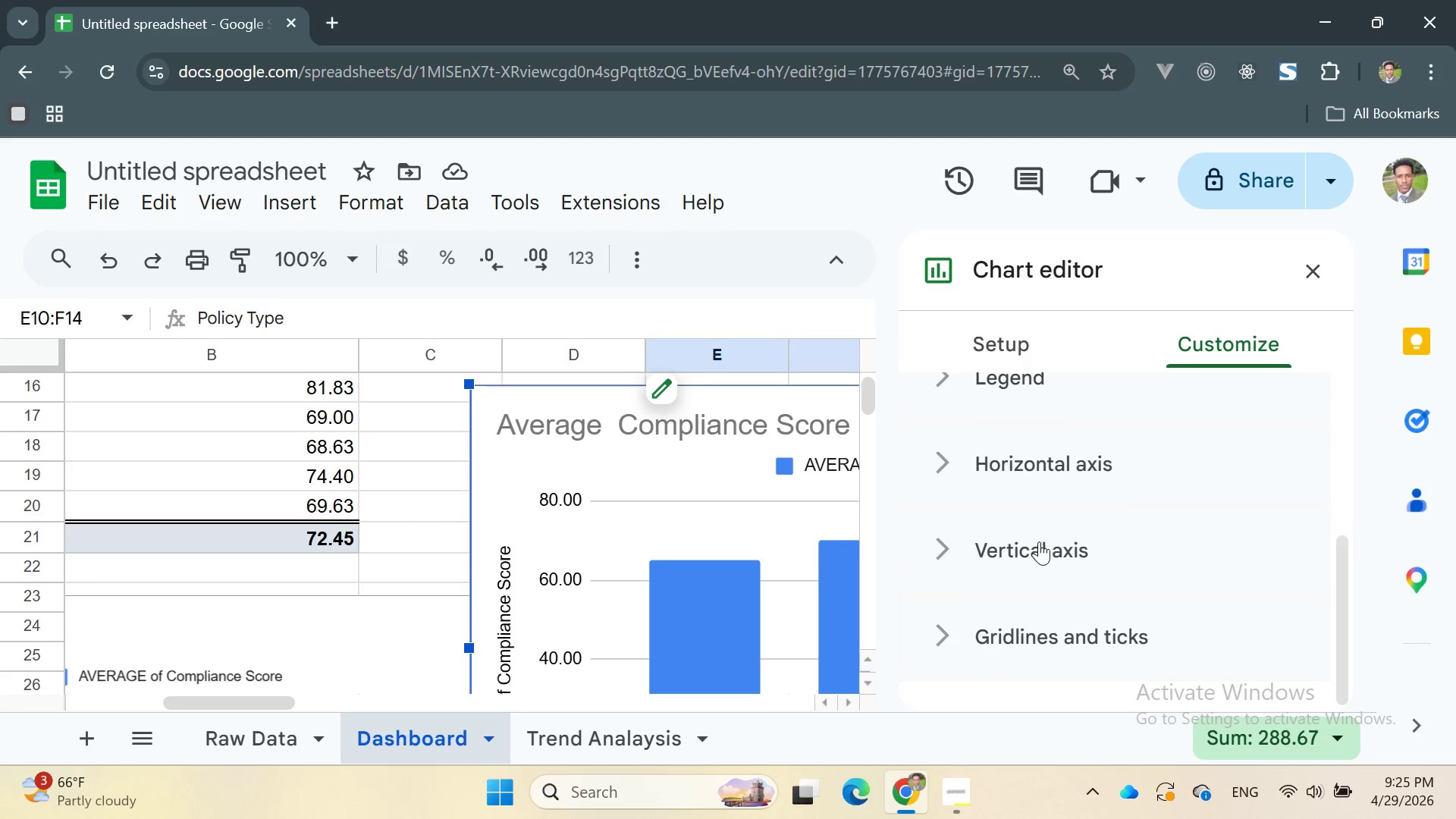 
left_click([1040, 544])
 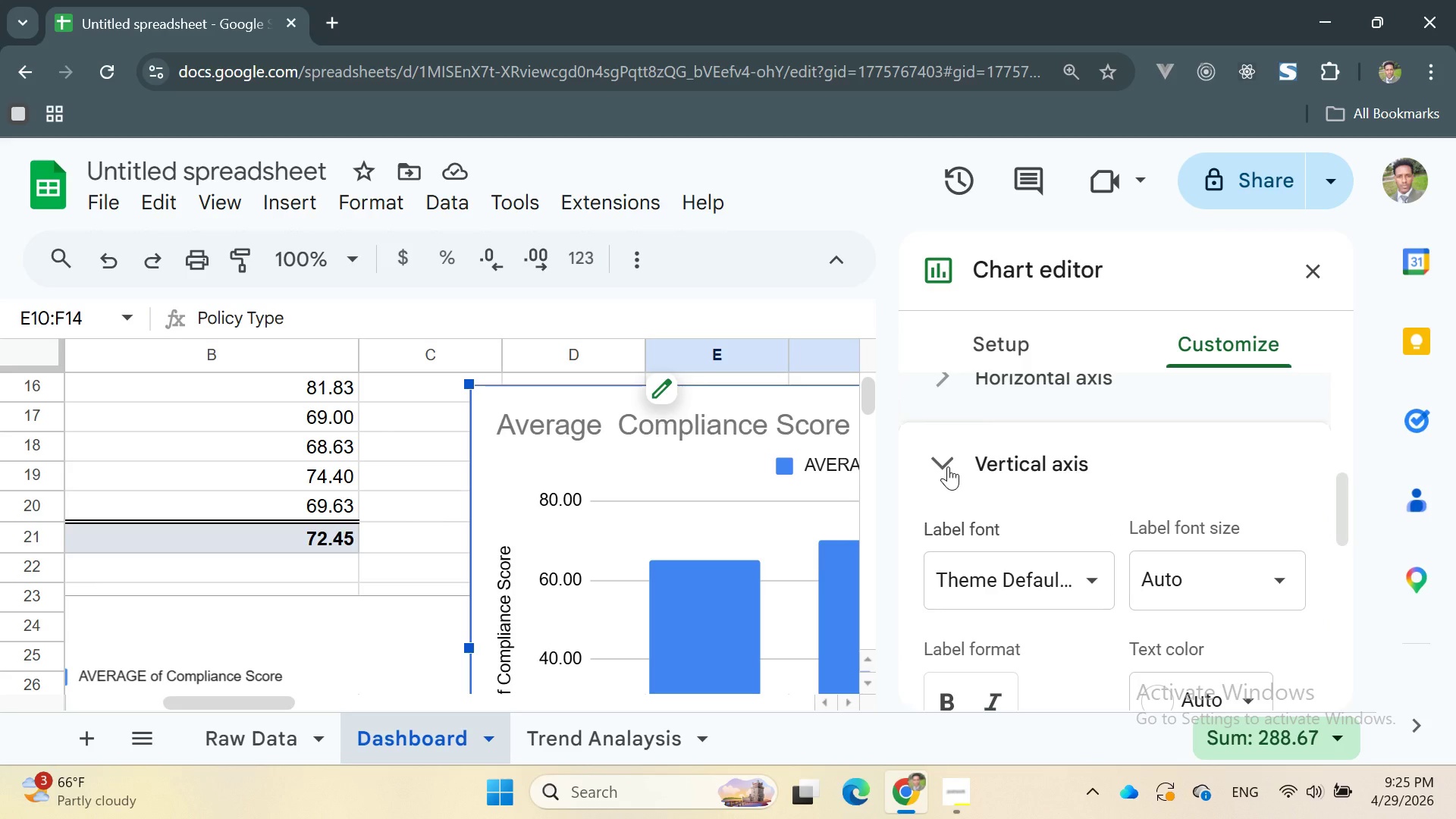 
wait(5.19)
 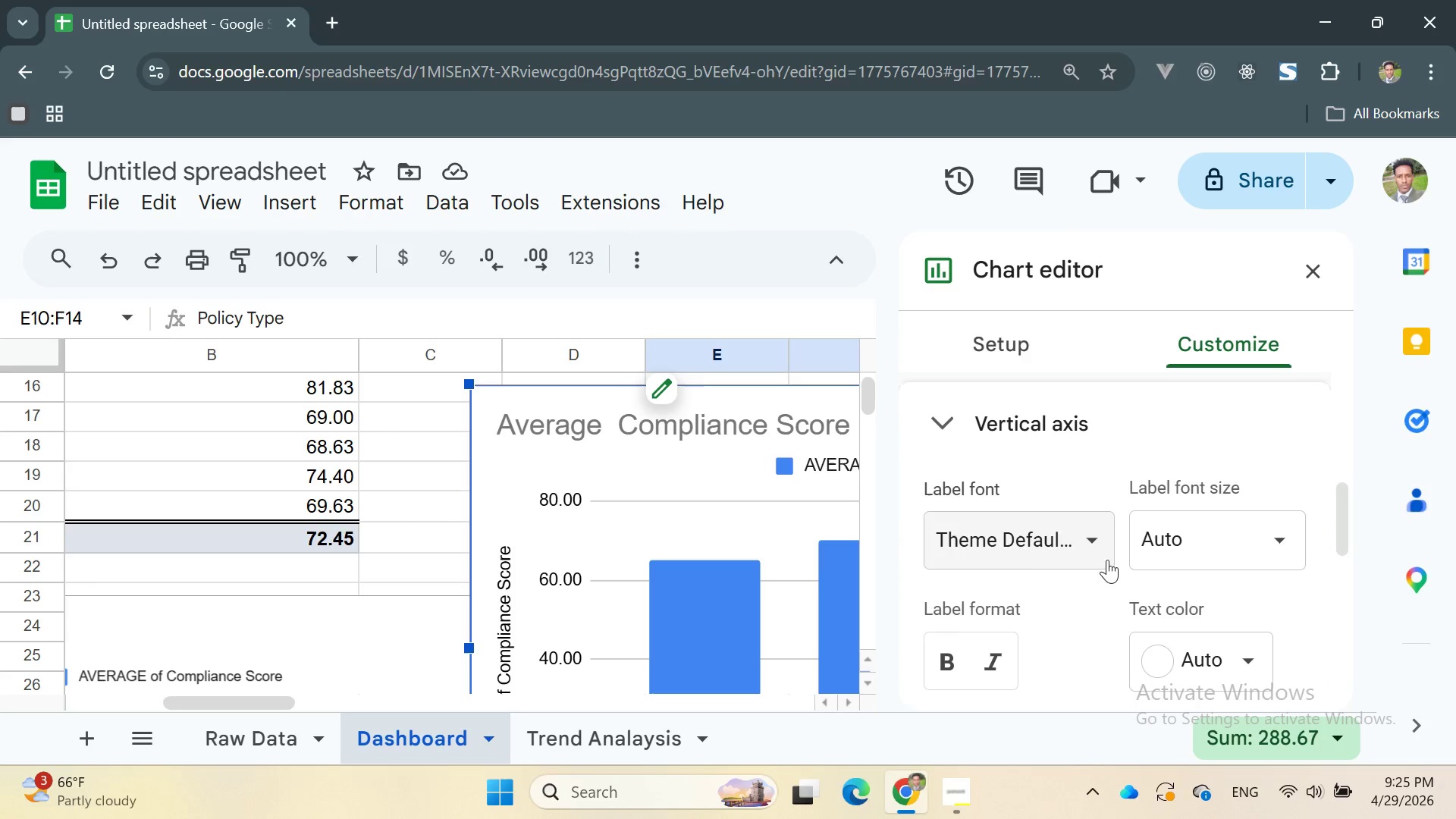 
left_click([944, 460])
 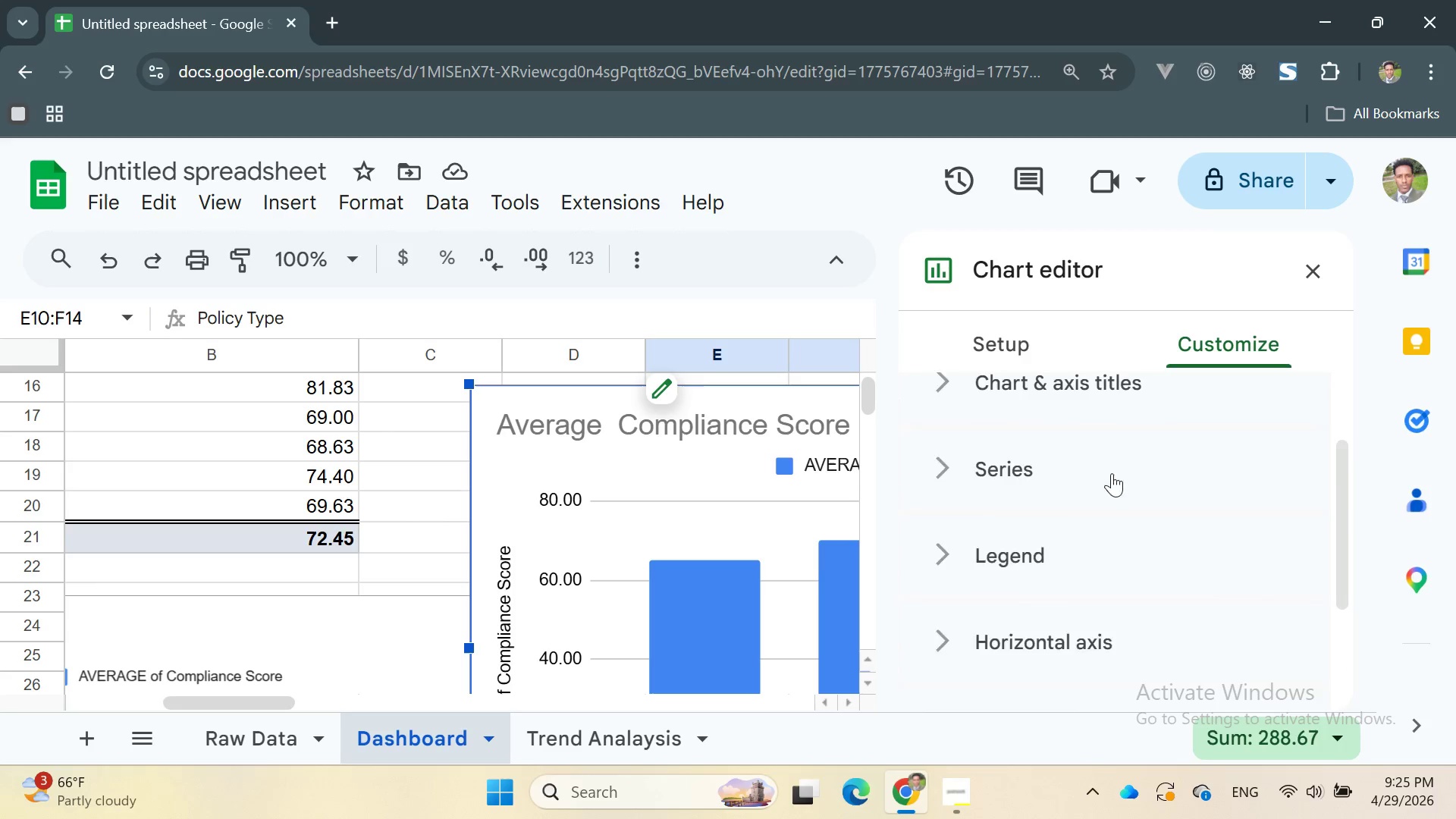 
left_click([1090, 445])
 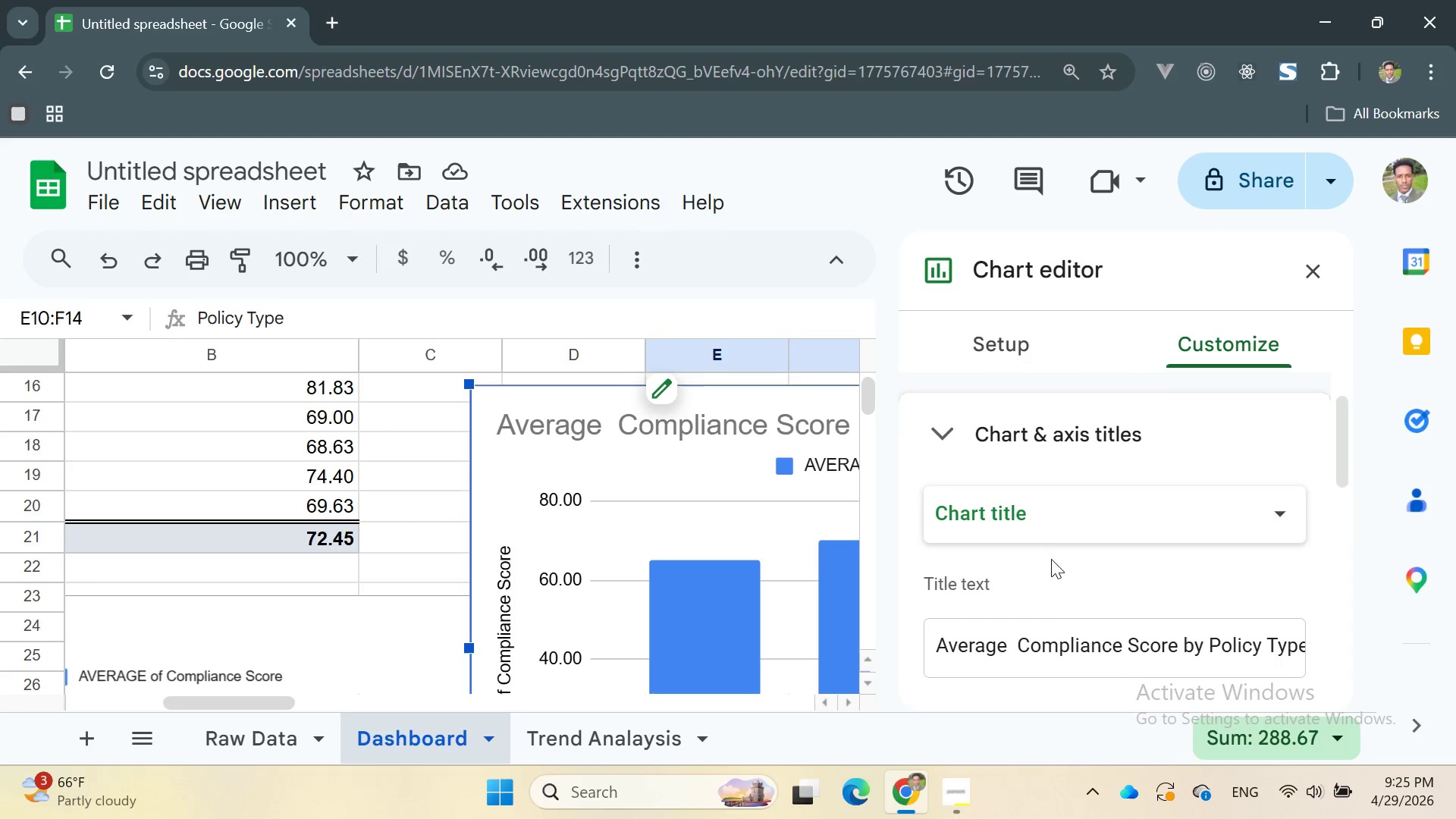 
left_click([1031, 489])
 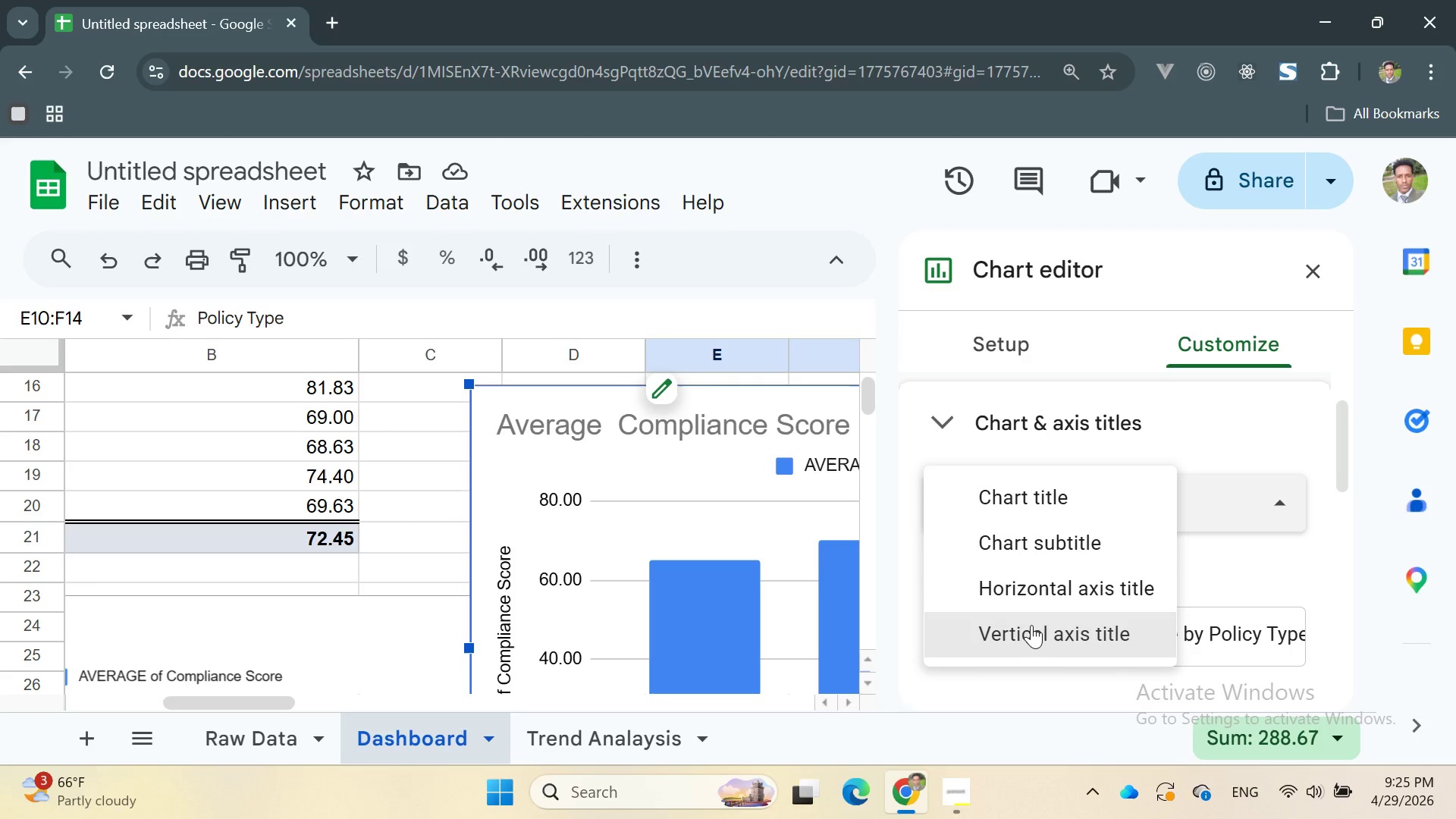 
left_click([1031, 625])
 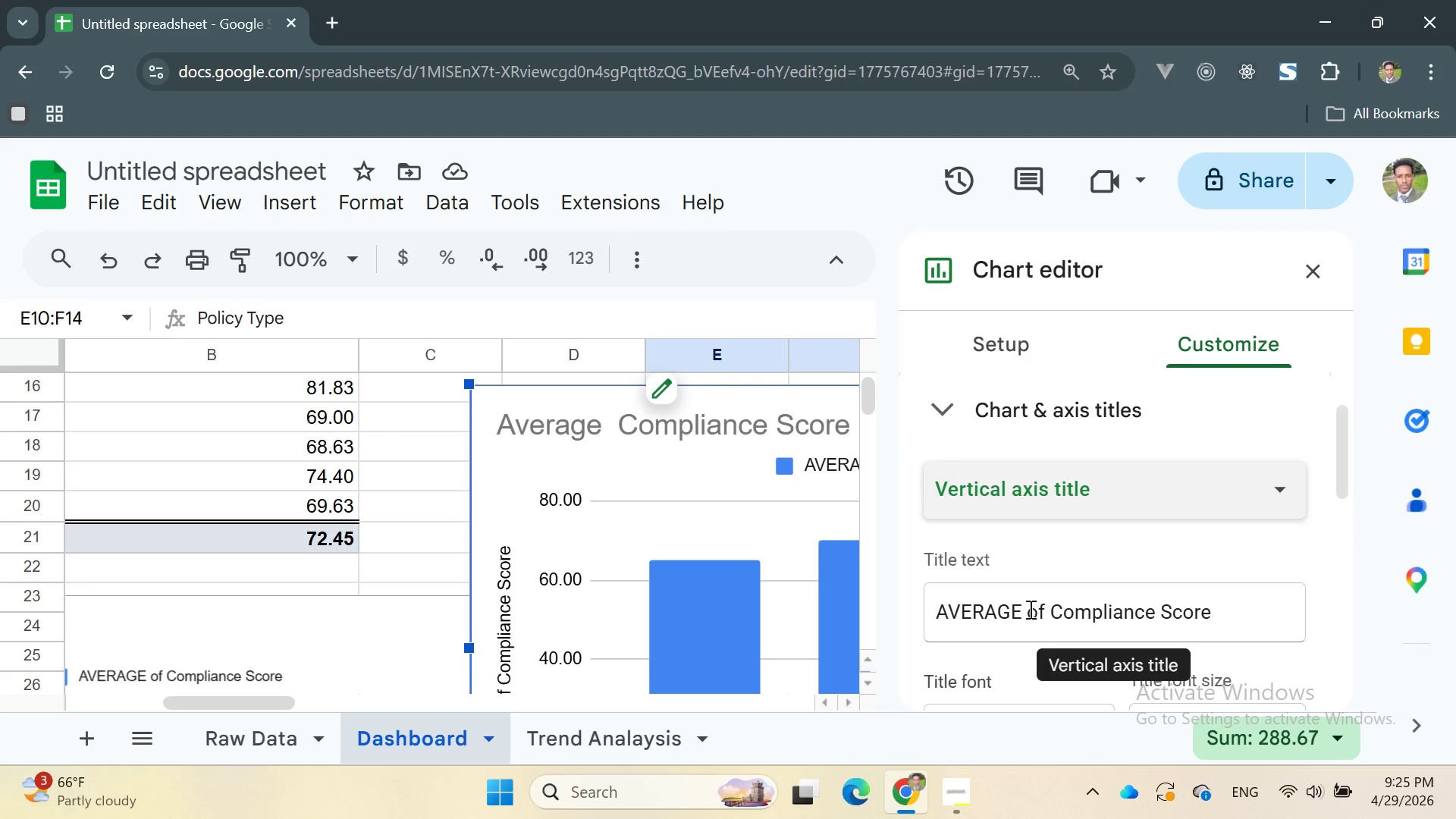 
left_click([1021, 609])
 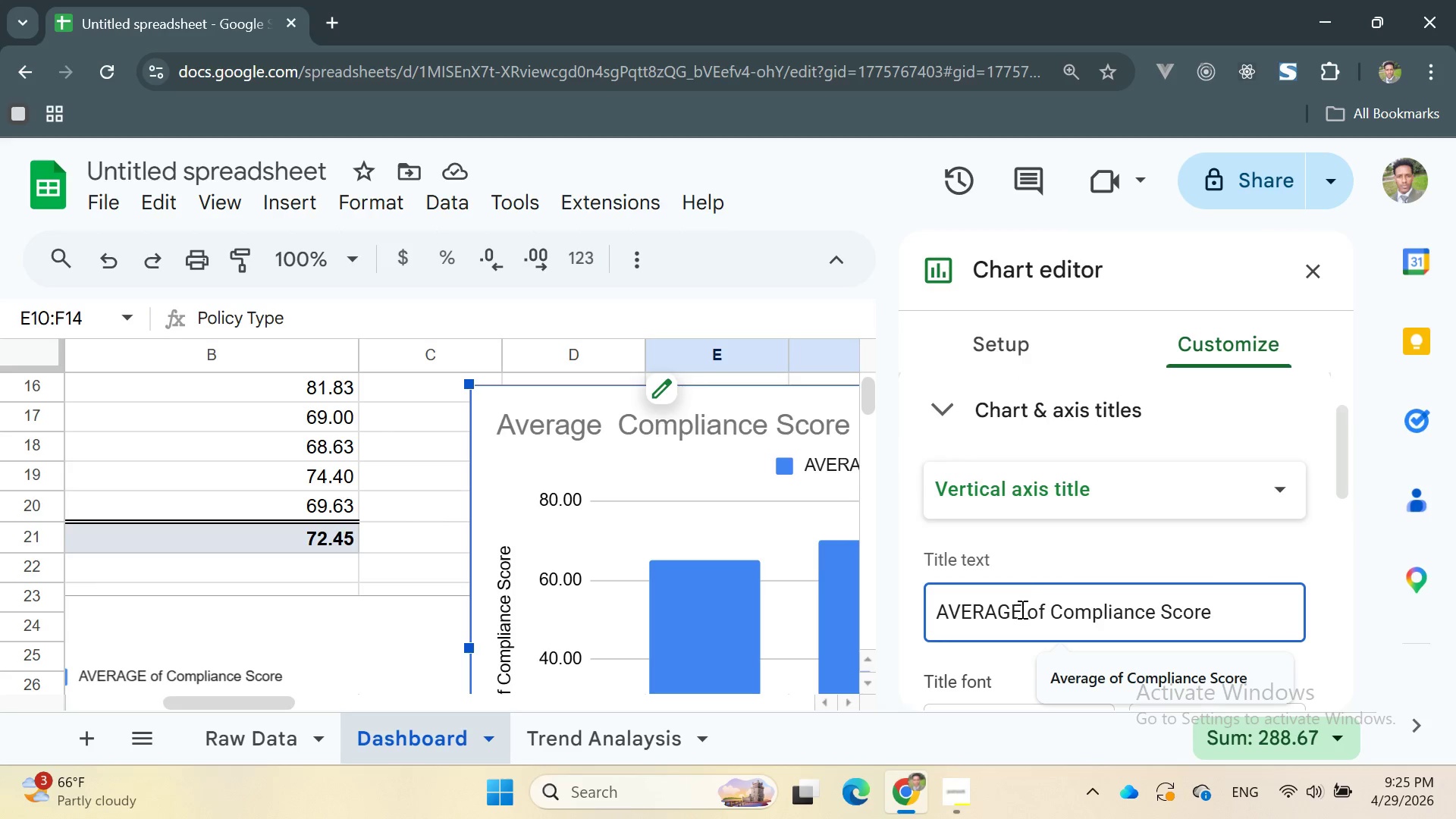 
key(Backspace)
key(Backspace)
key(Backspace)
key(Backspace)
key(Backspace)
key(Backspace)
key(Backspace)
type(Ave)
key(Backspace)
type(ra)
key(Backspace)
key(Backspace)
type(g)
key(Backspace)
type(erage)
 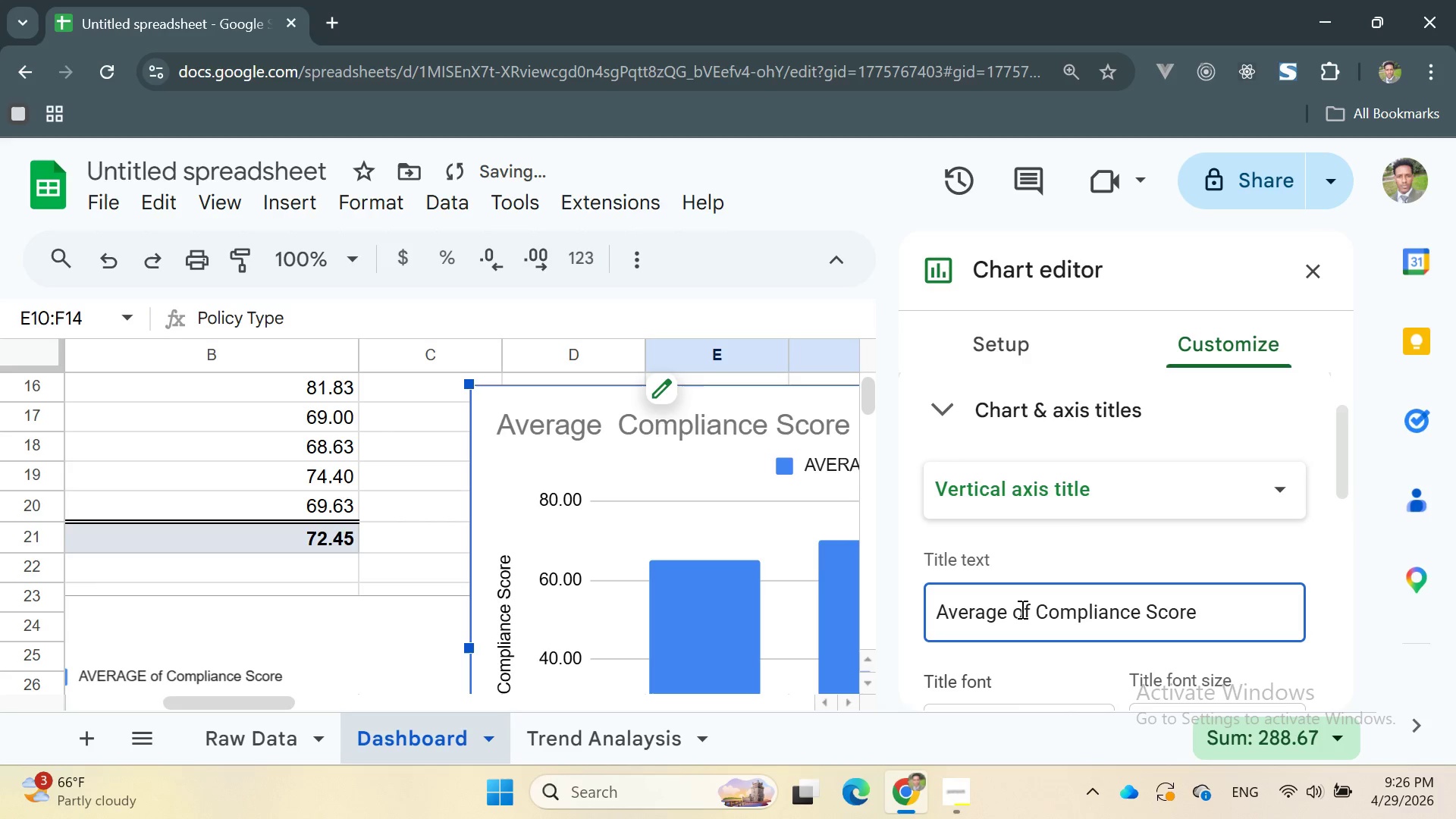 
key(ArrowRight)
 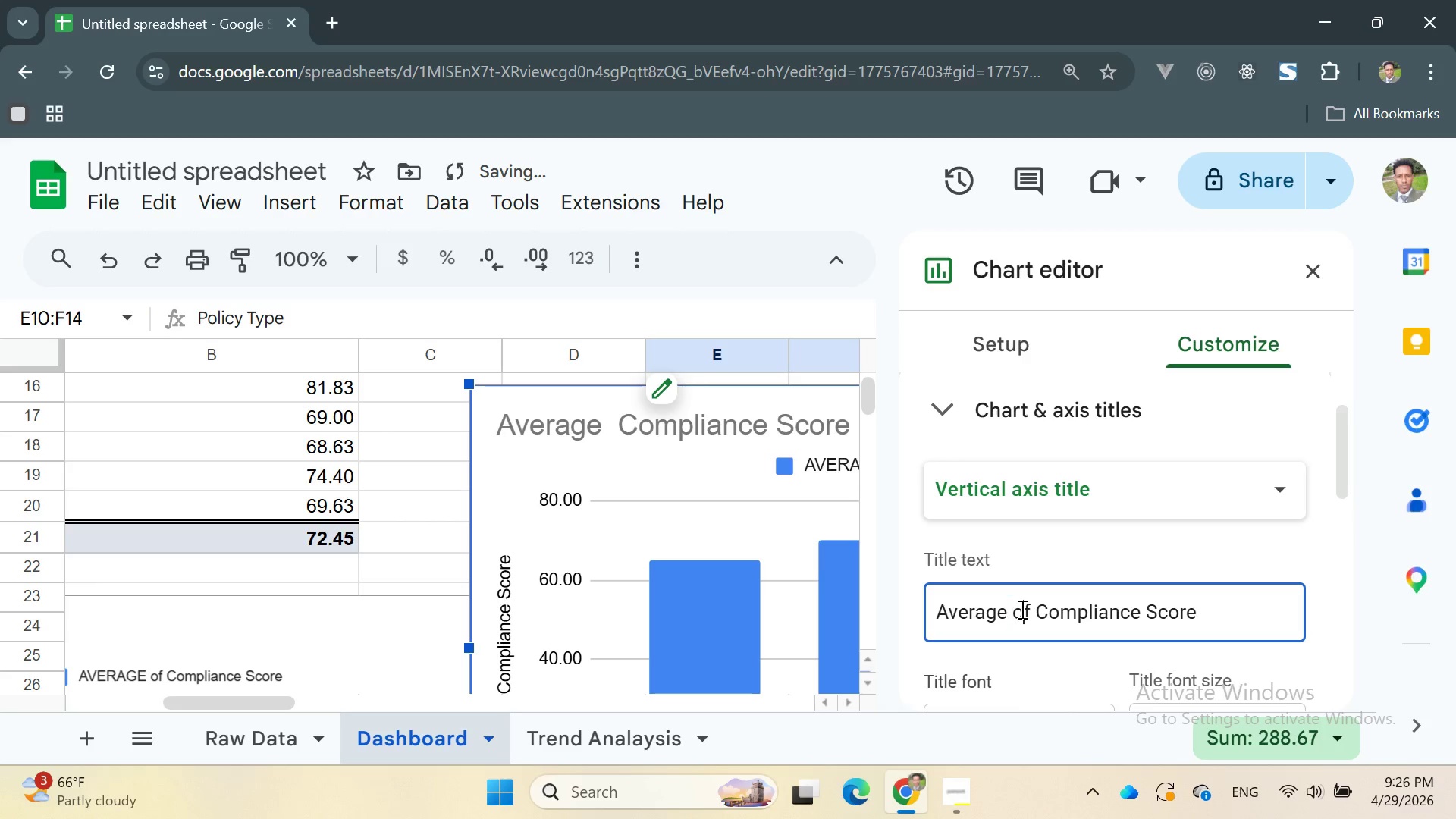 
key(ArrowRight)
 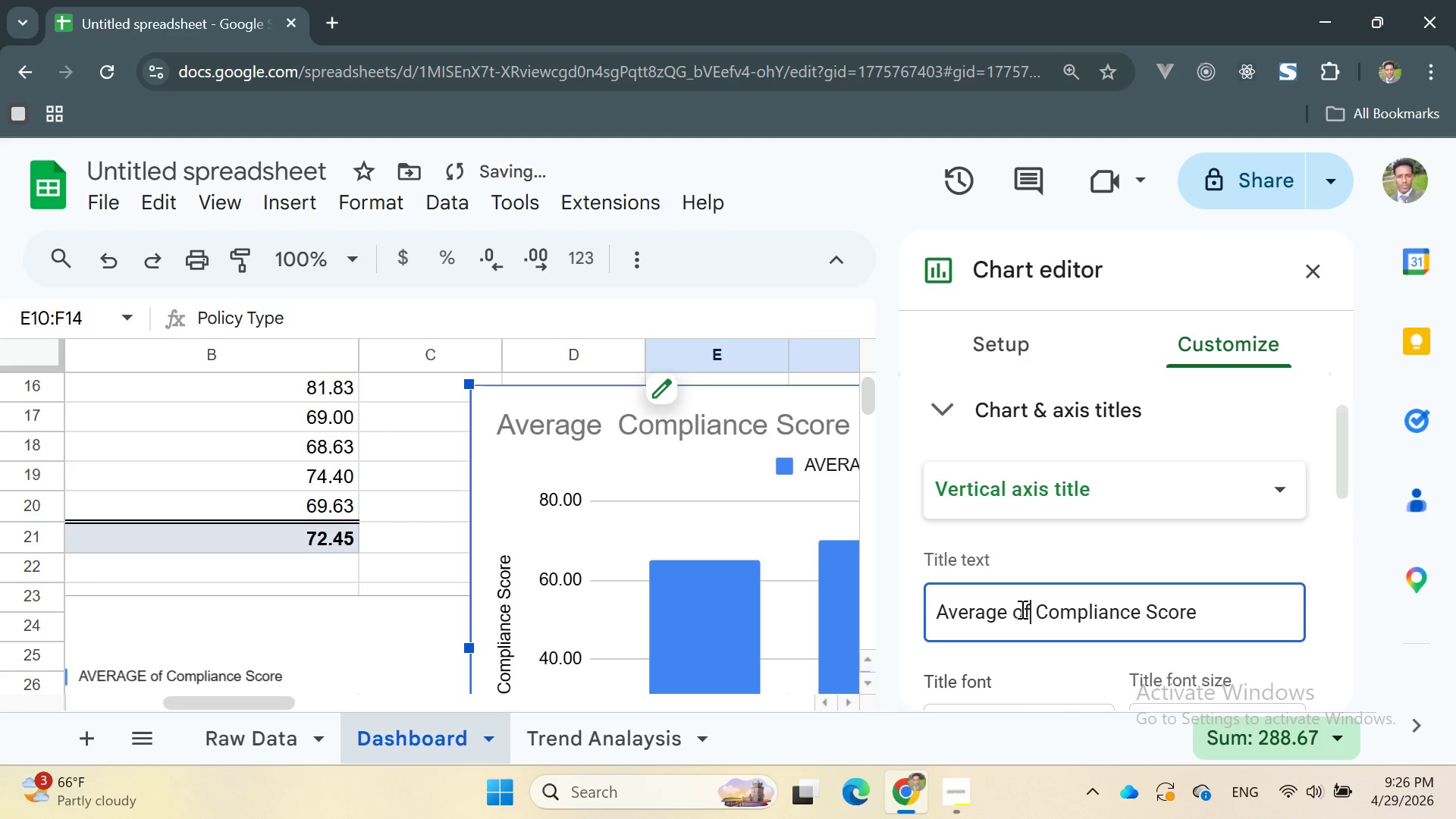 
key(ArrowRight)
 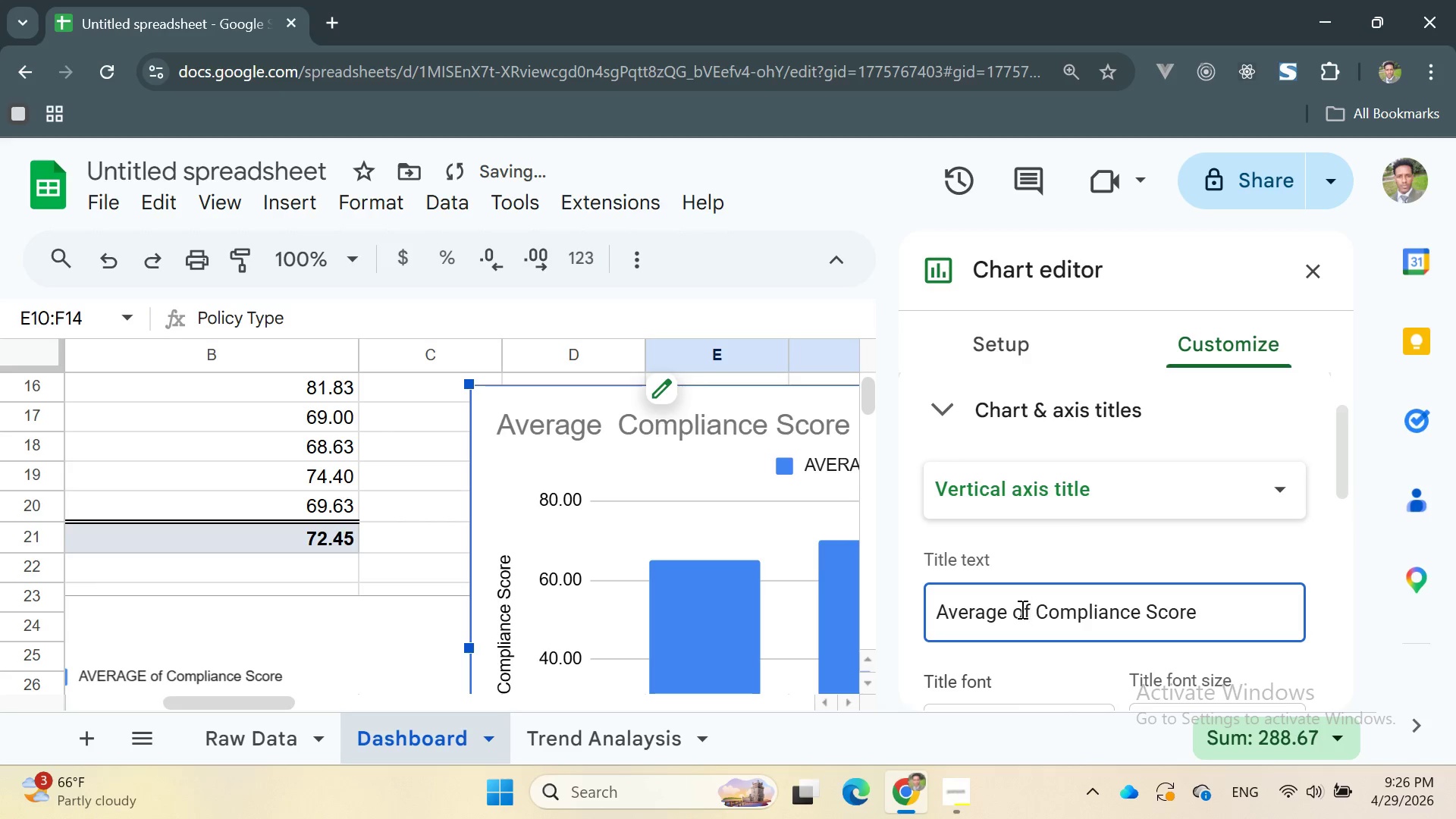 
key(Backspace)
 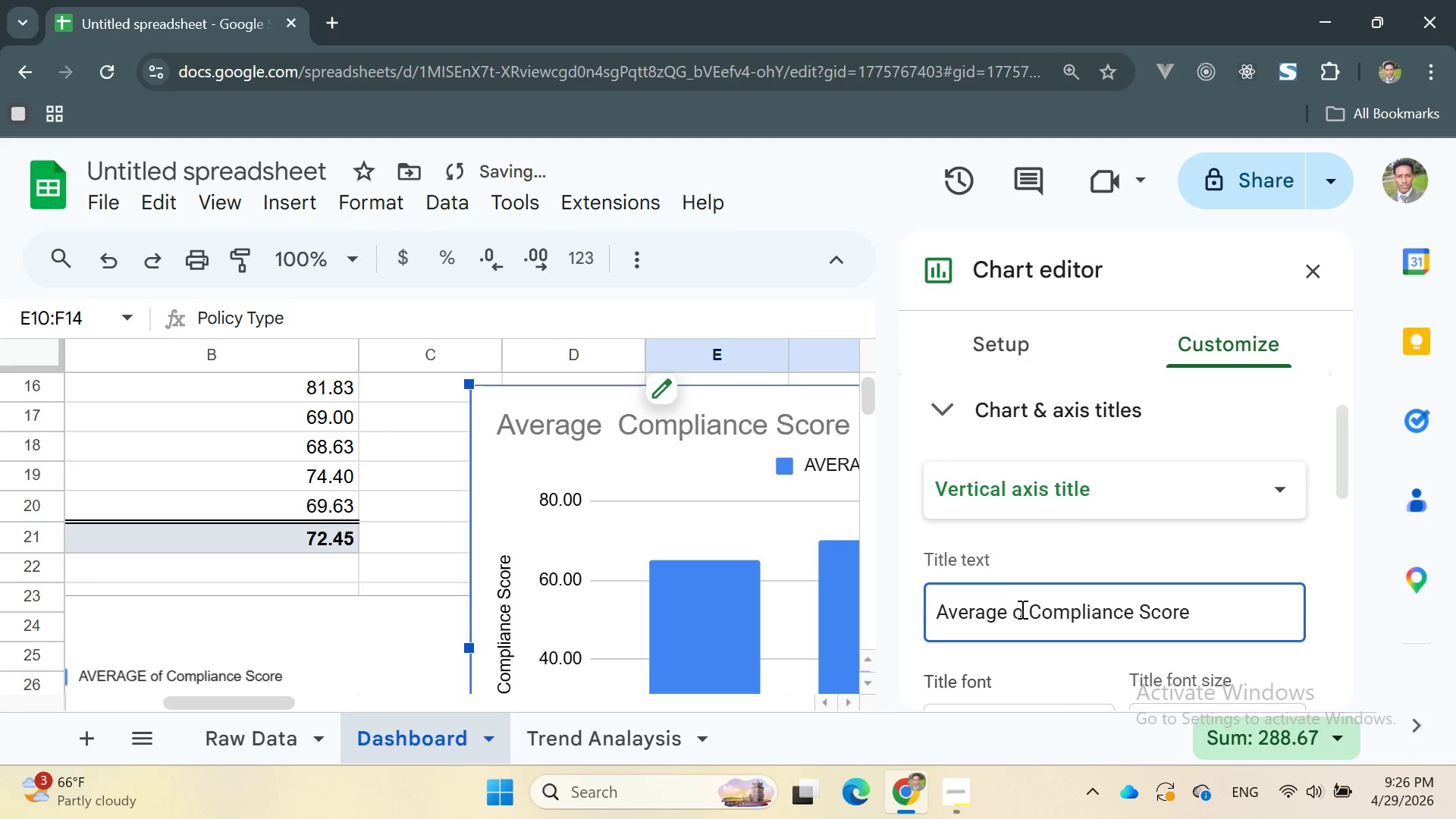 
key(Backspace)
 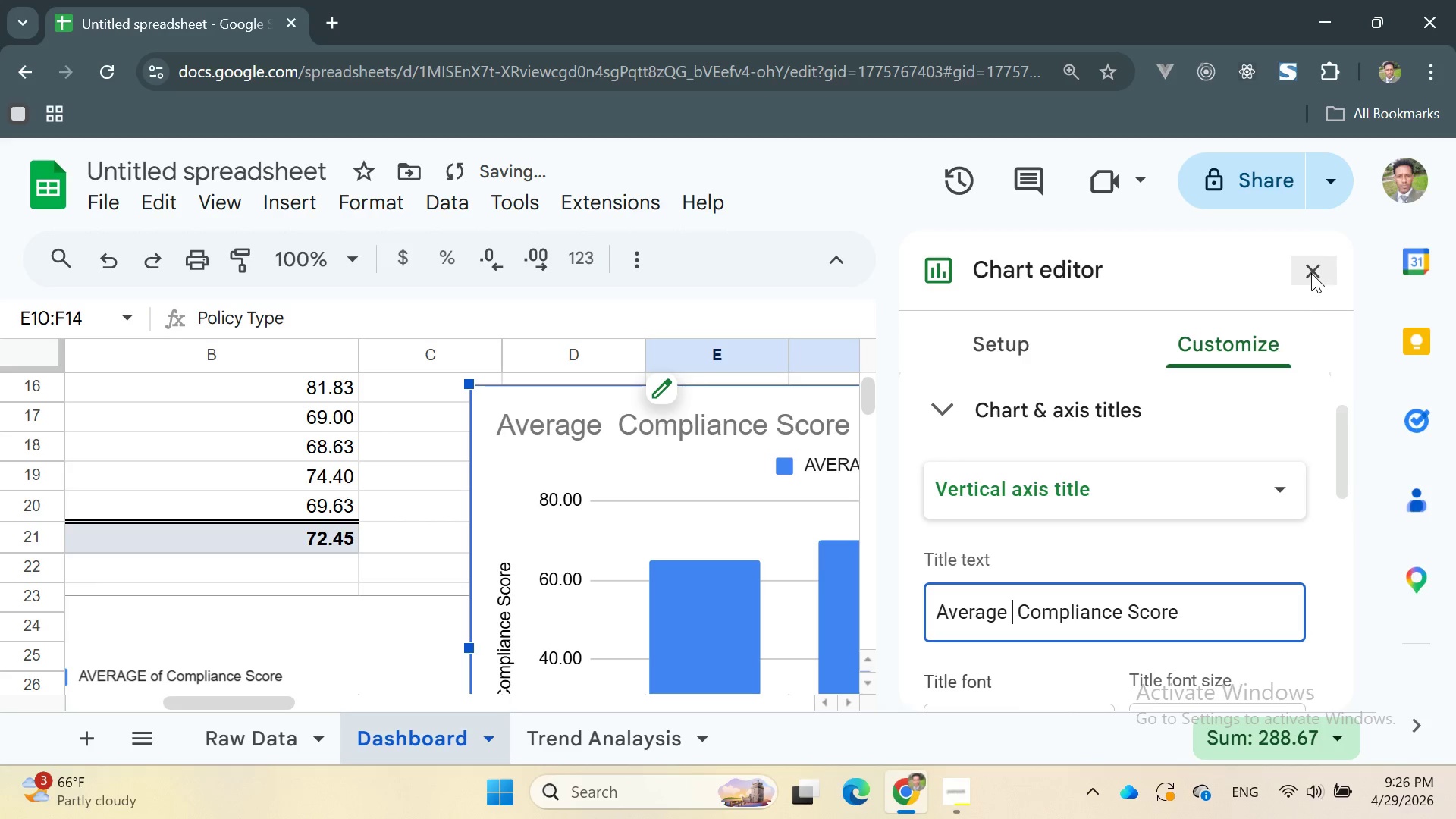 
left_click([1311, 273])
 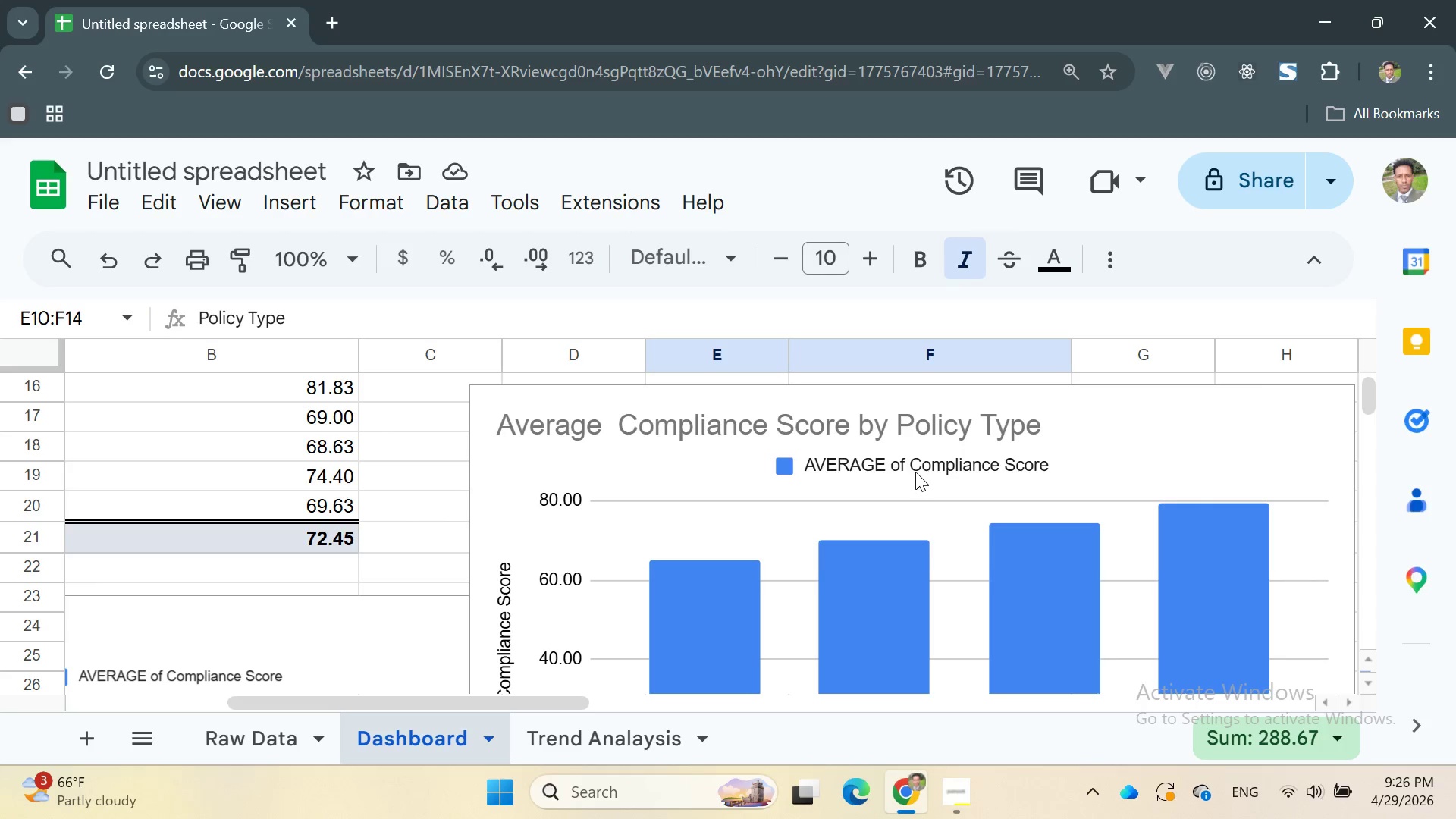 
scroll: coordinate [915, 472], scroll_direction: down, amount: 1.0
 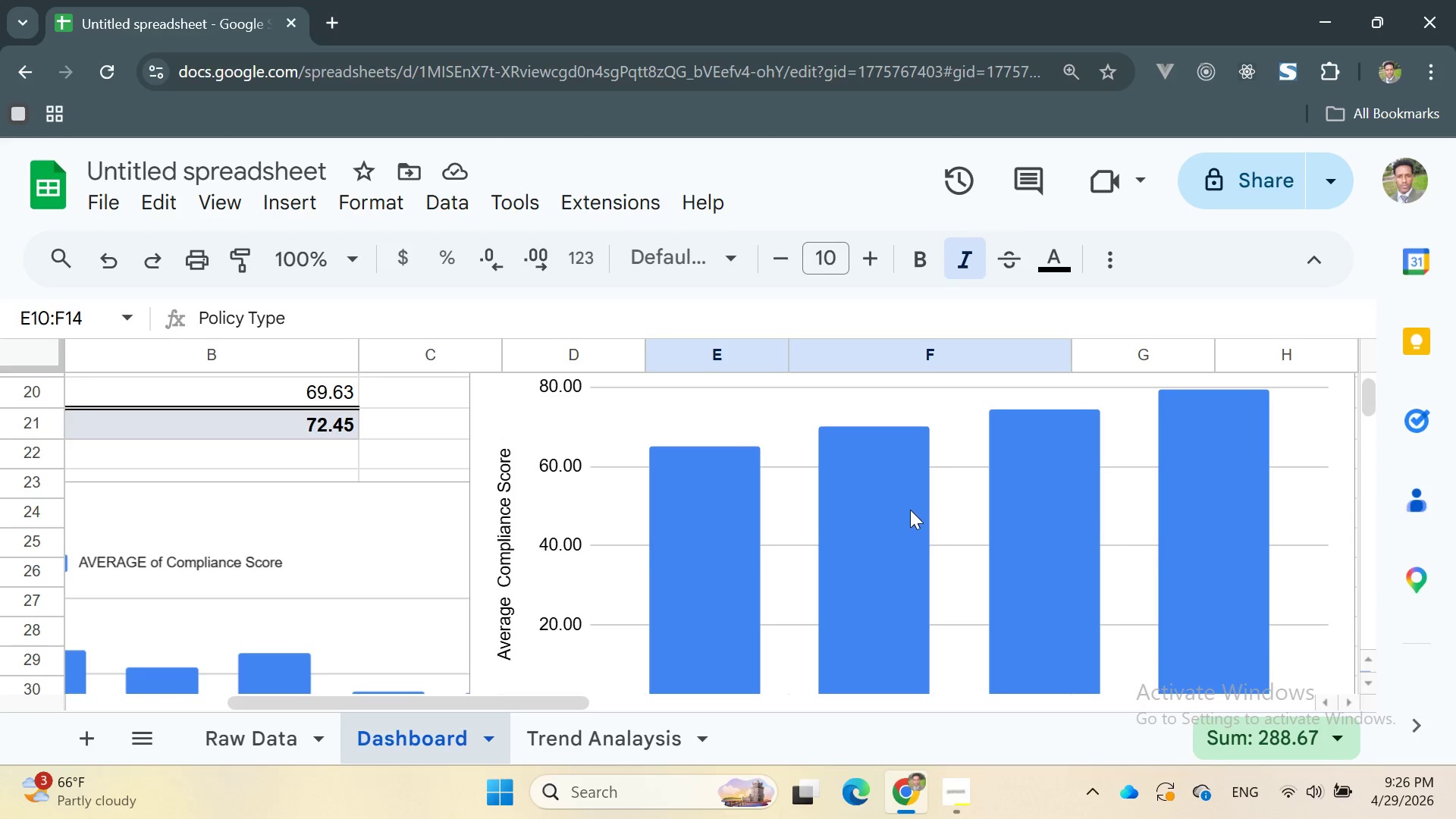 
scroll: coordinate [910, 510], scroll_direction: up, amount: 1.0
 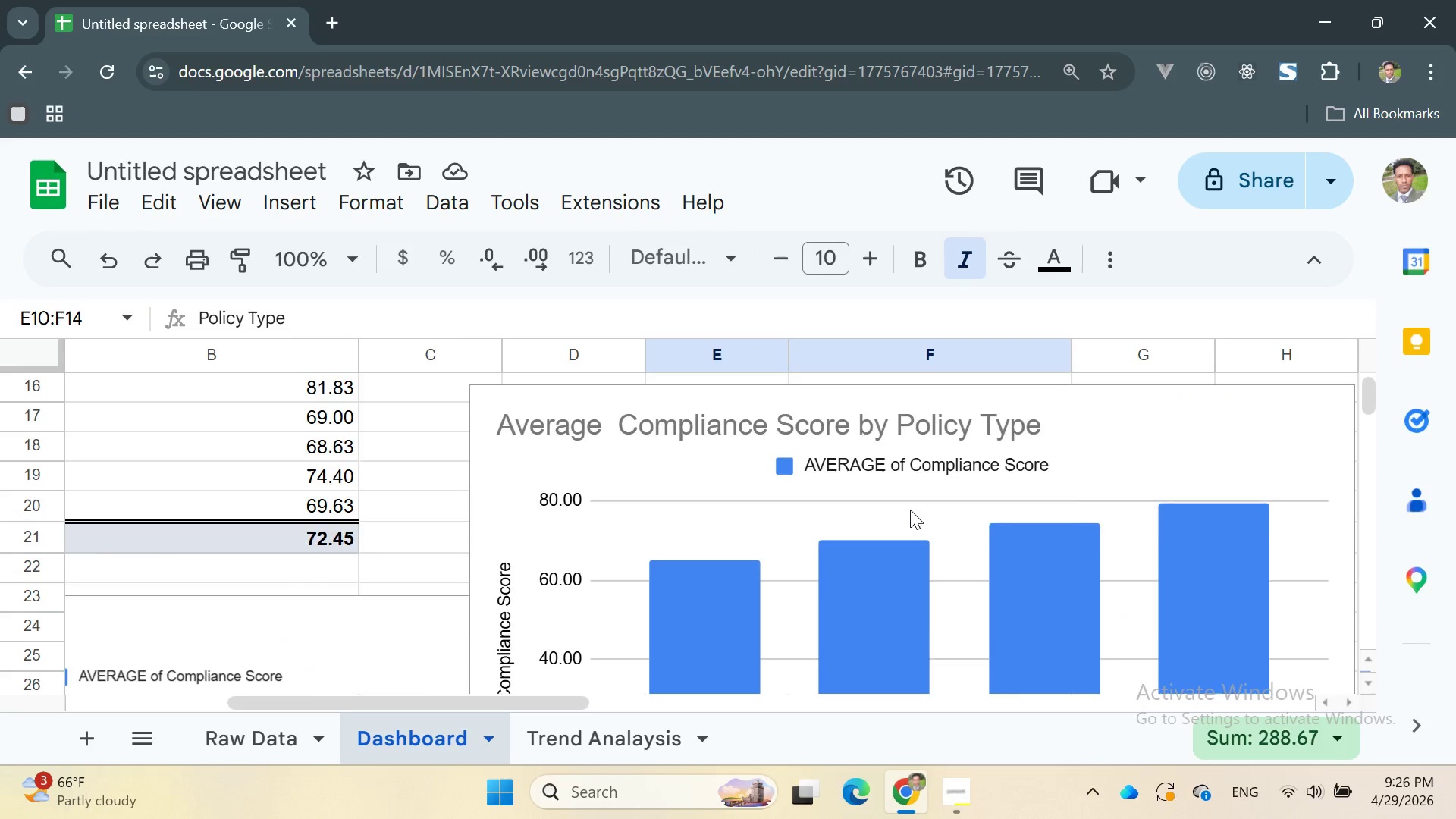 
scroll: coordinate [910, 510], scroll_direction: down, amount: 1.0
 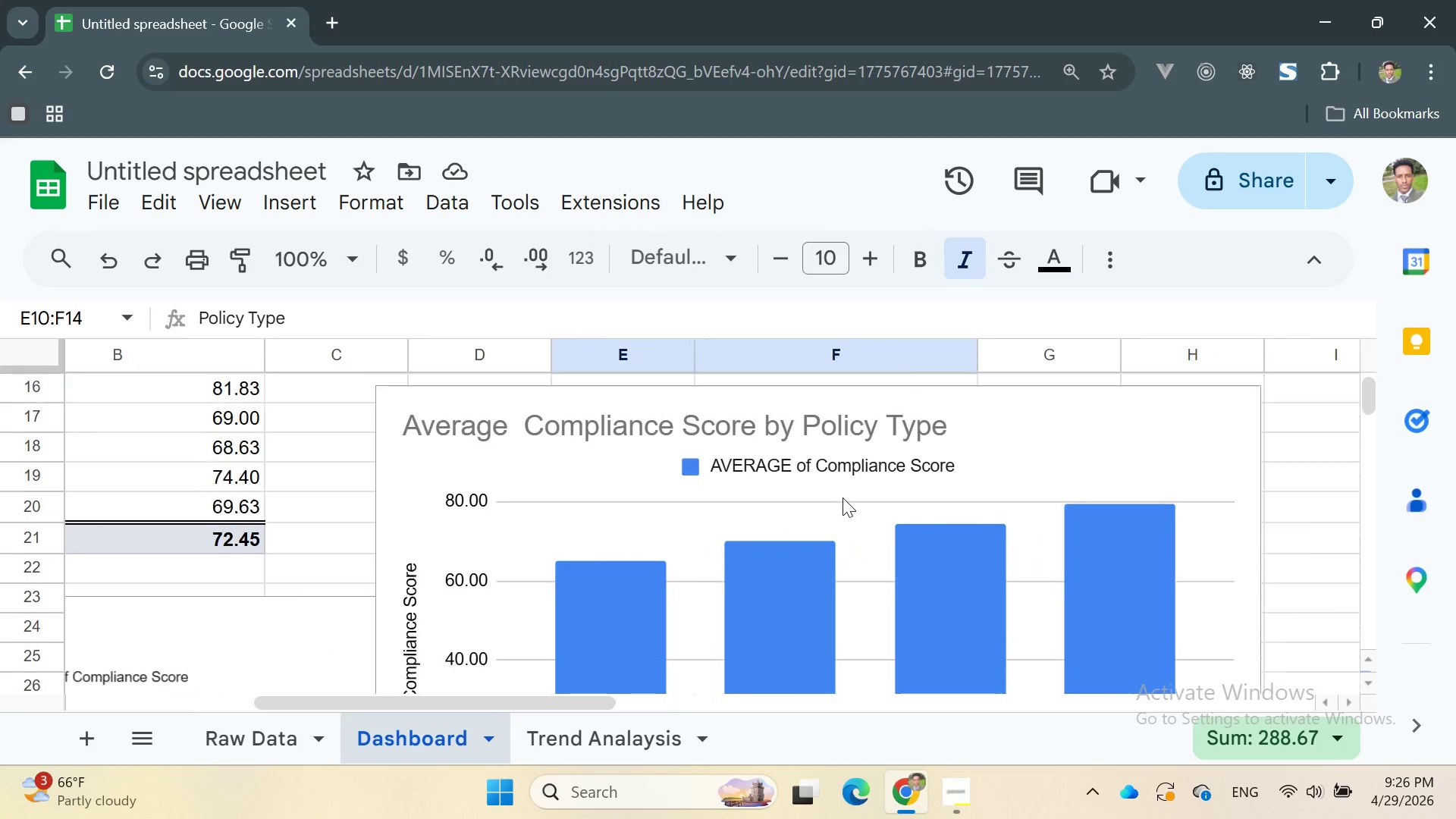 
wait(6.21)
 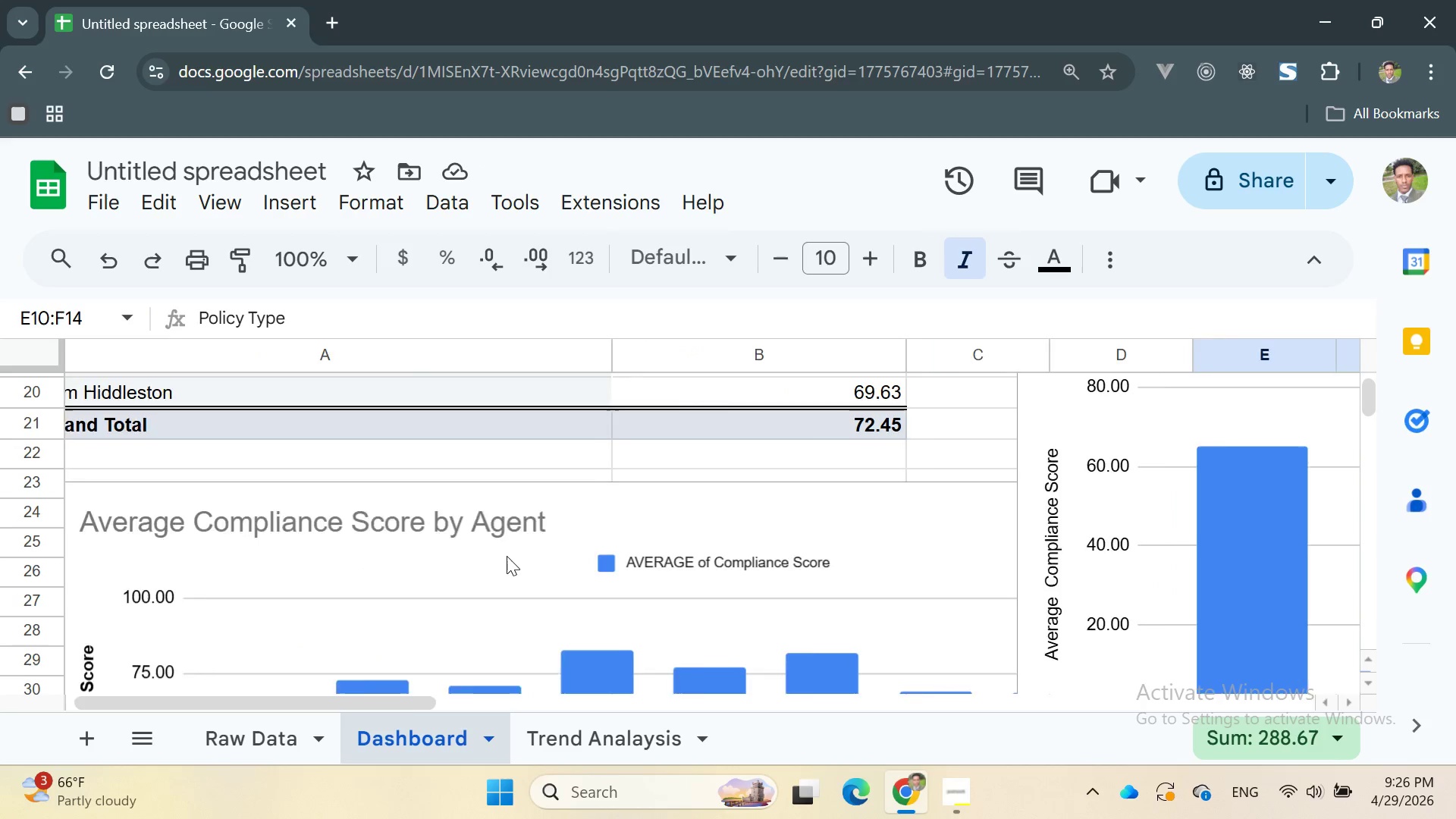 
left_click([1100, 429])
 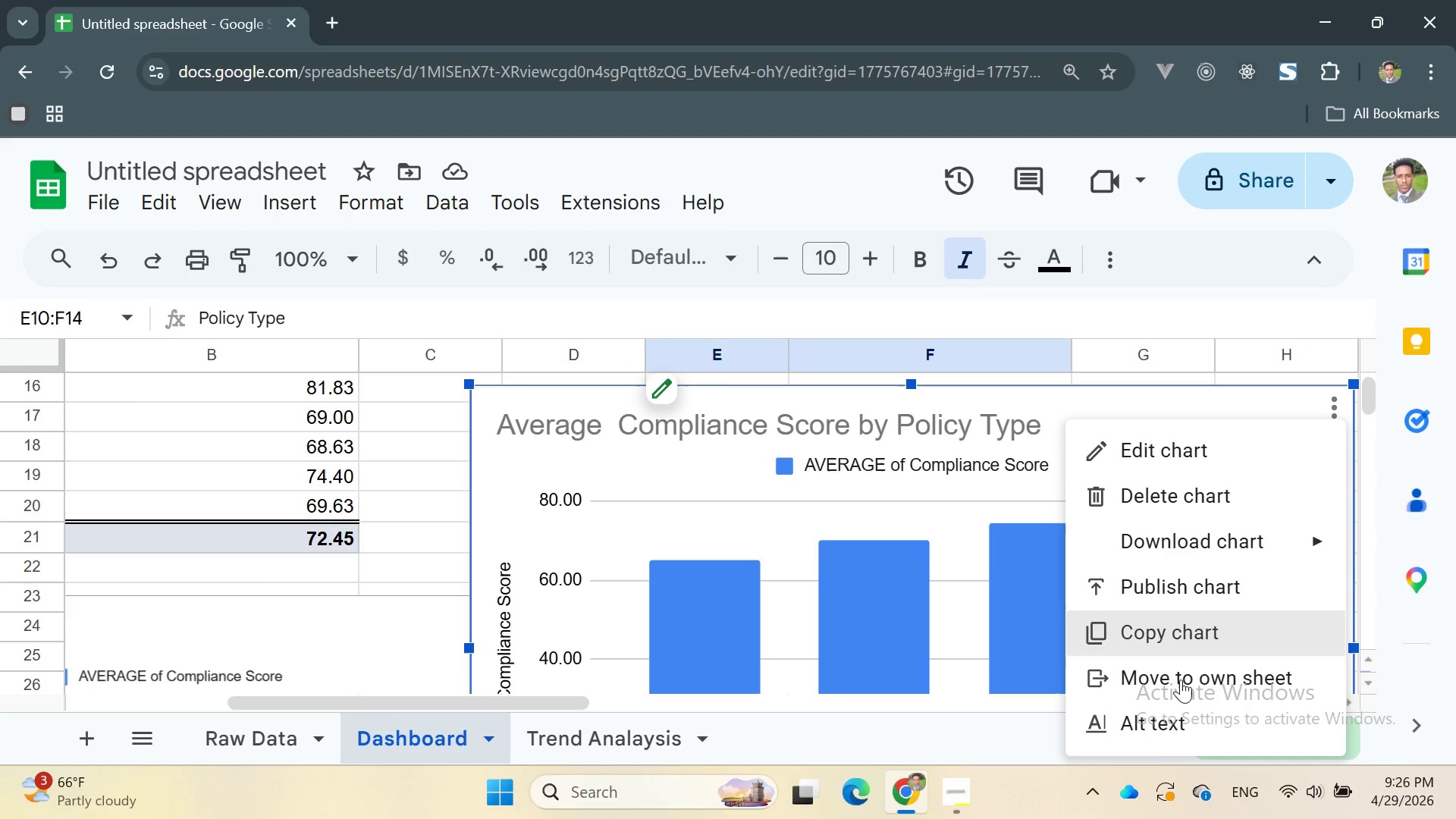 
left_click([954, 560])
 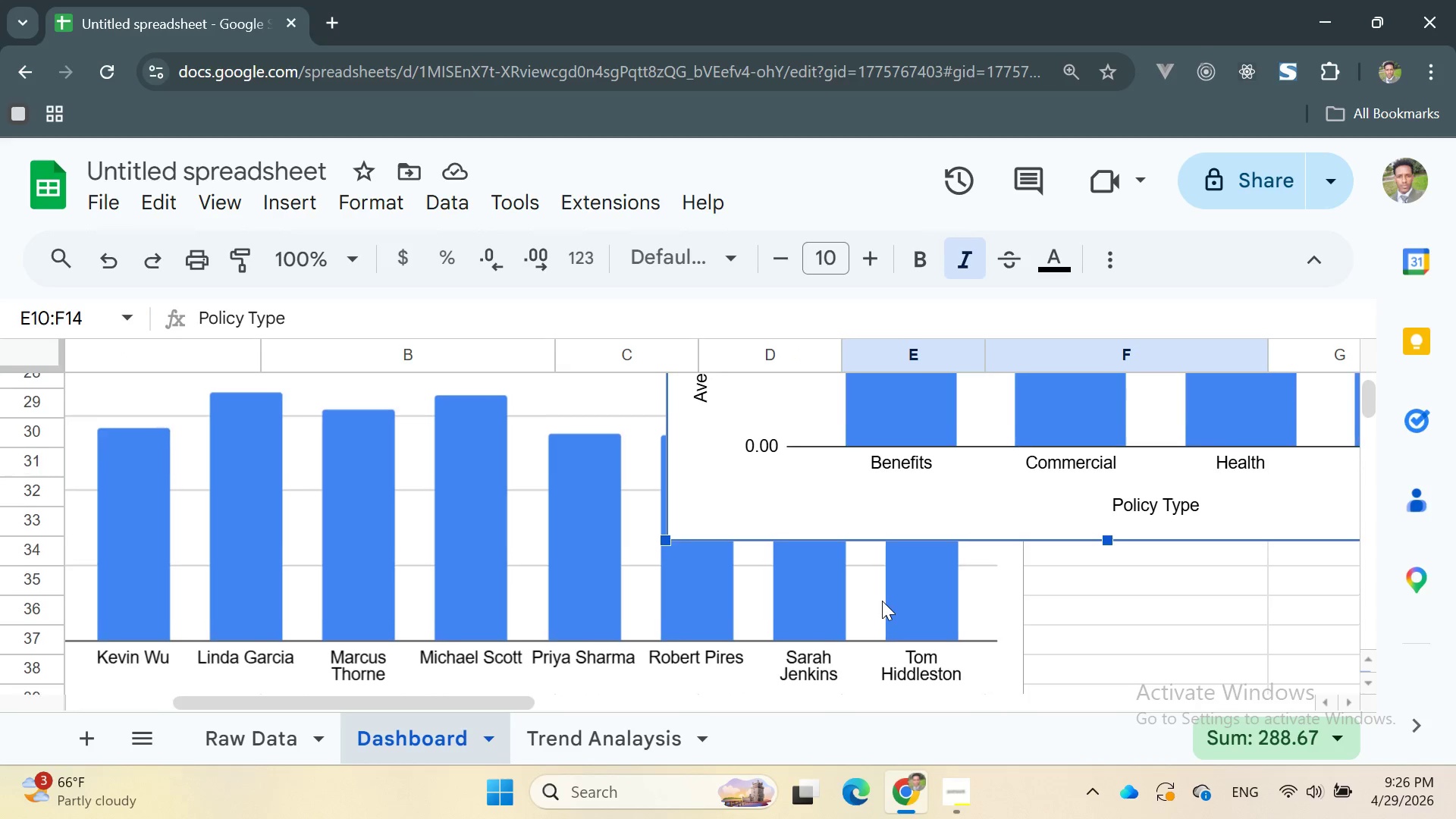 
wait(5.53)
 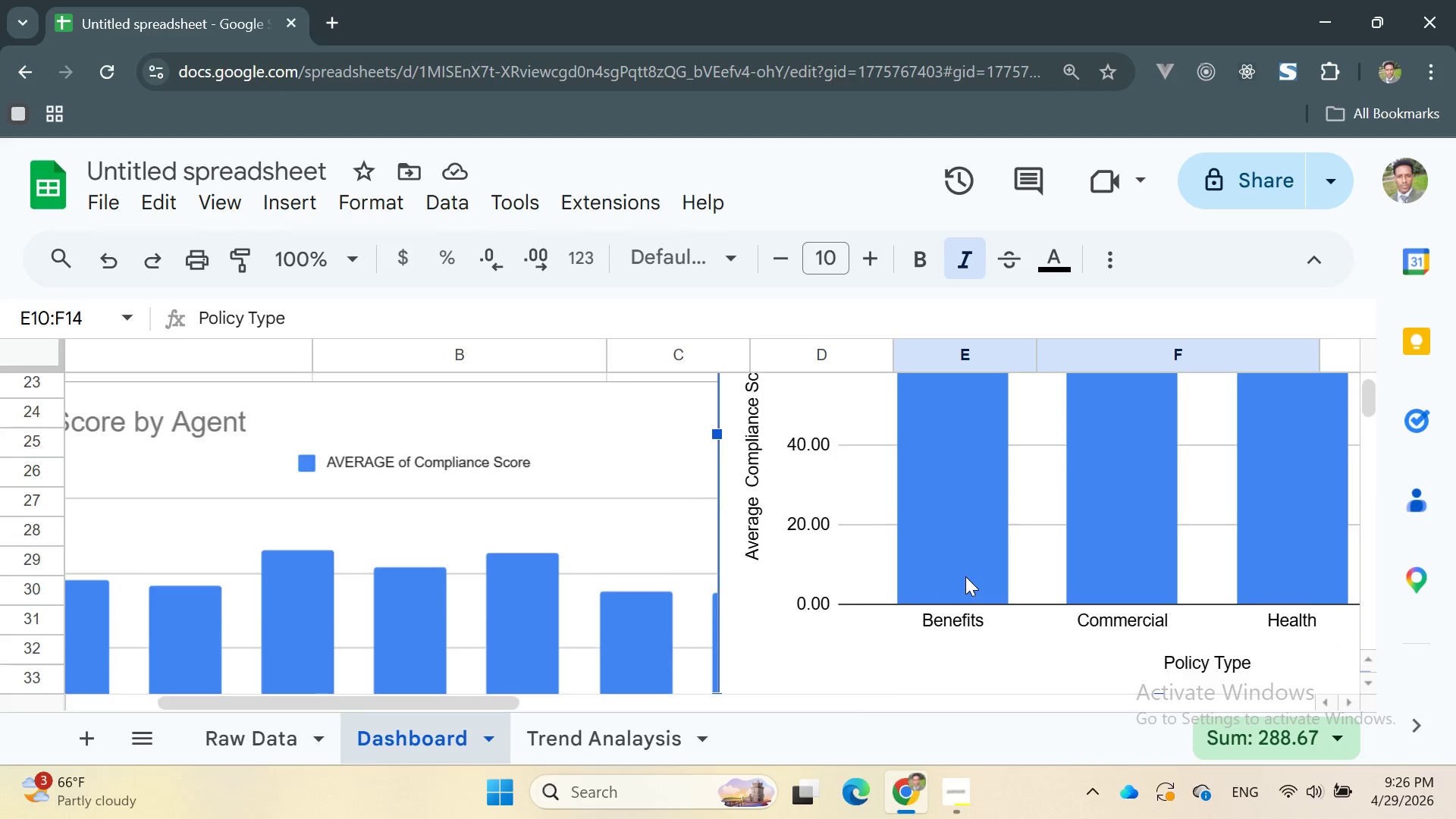 
left_click([534, 406])
 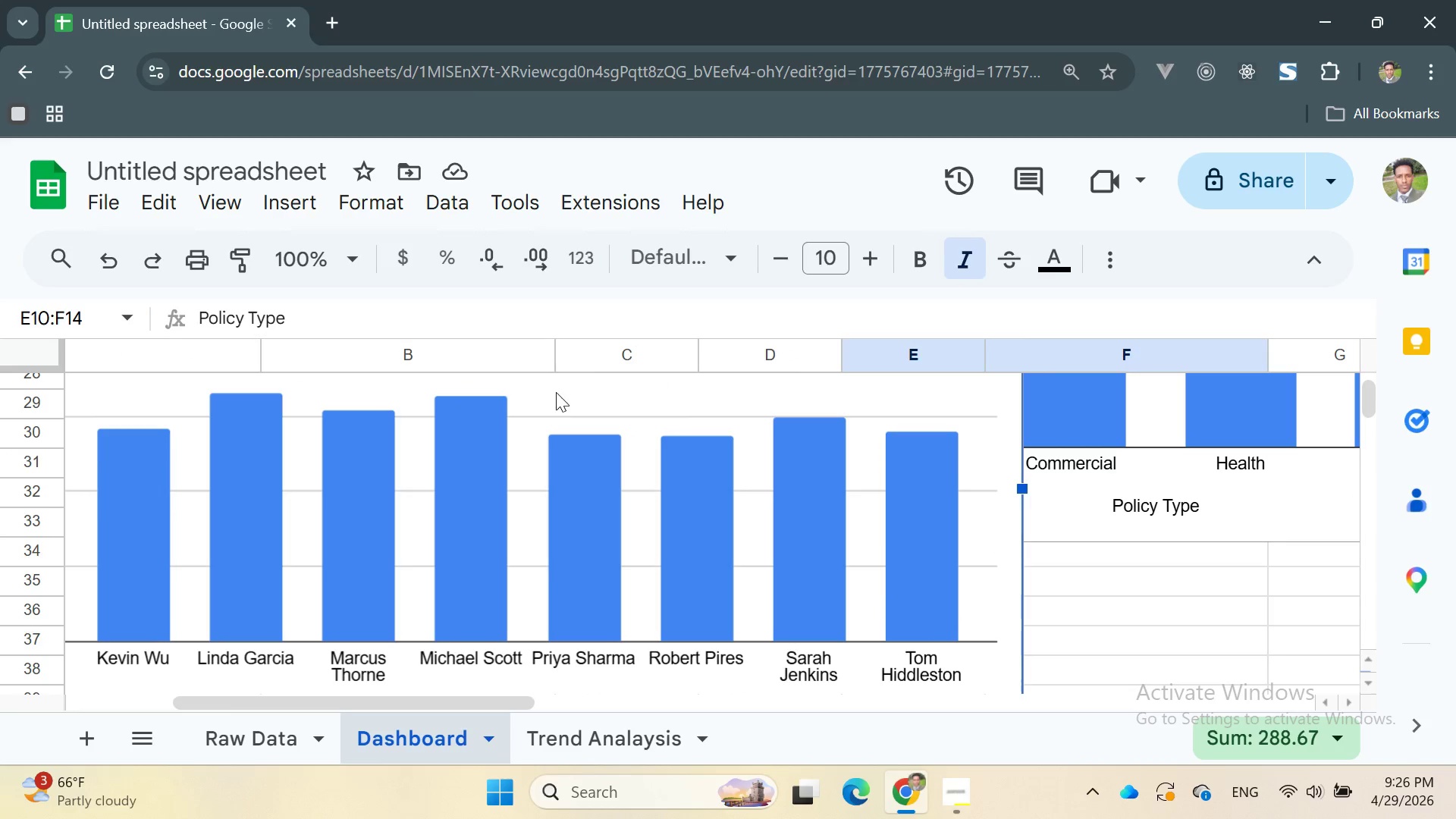 
left_click([556, 392])
 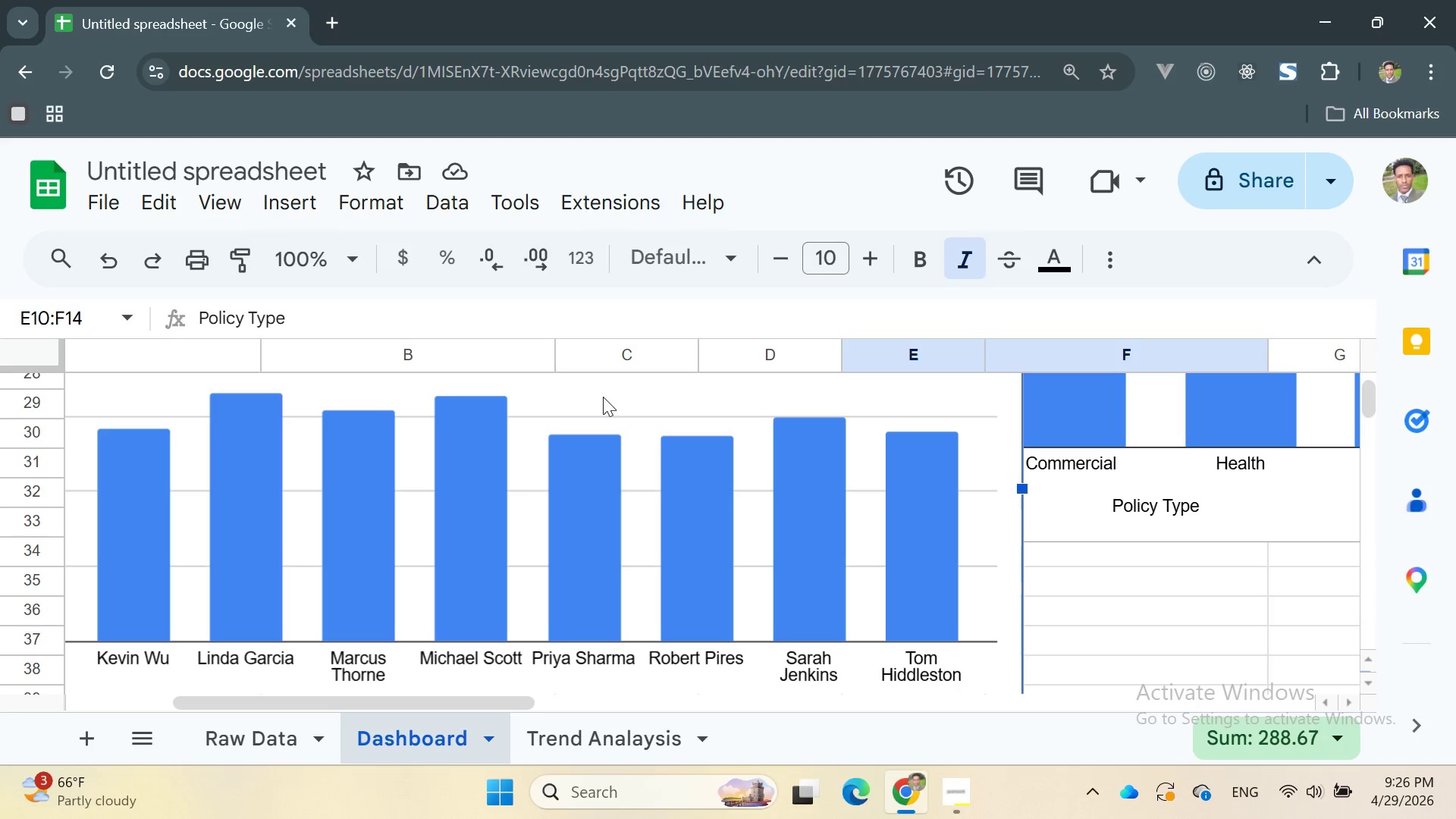 
left_click_drag(start_coordinate=[603, 397], to_coordinate=[436, 684])
 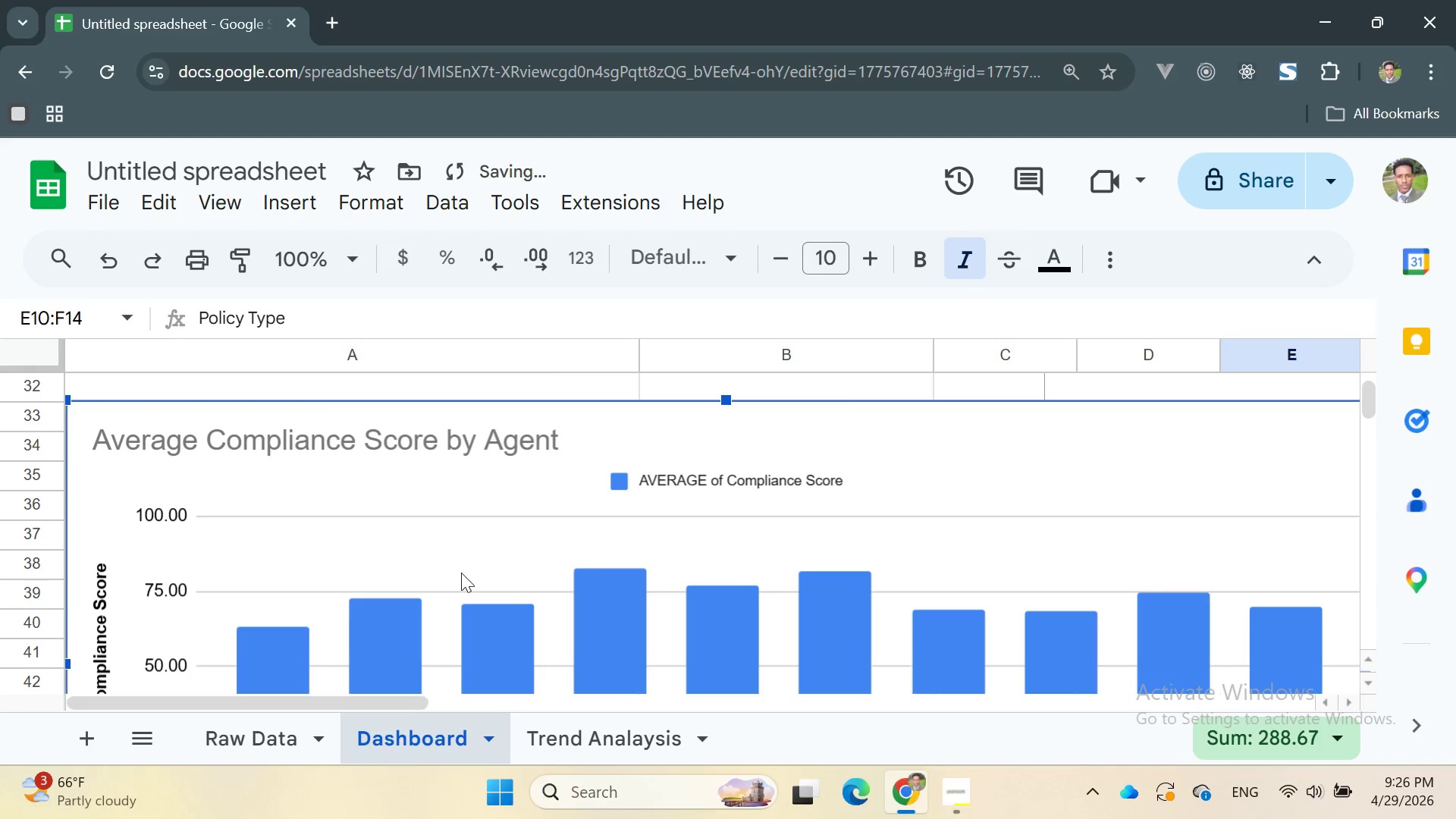 
scroll: coordinate [461, 573], scroll_direction: down, amount: 2.0
 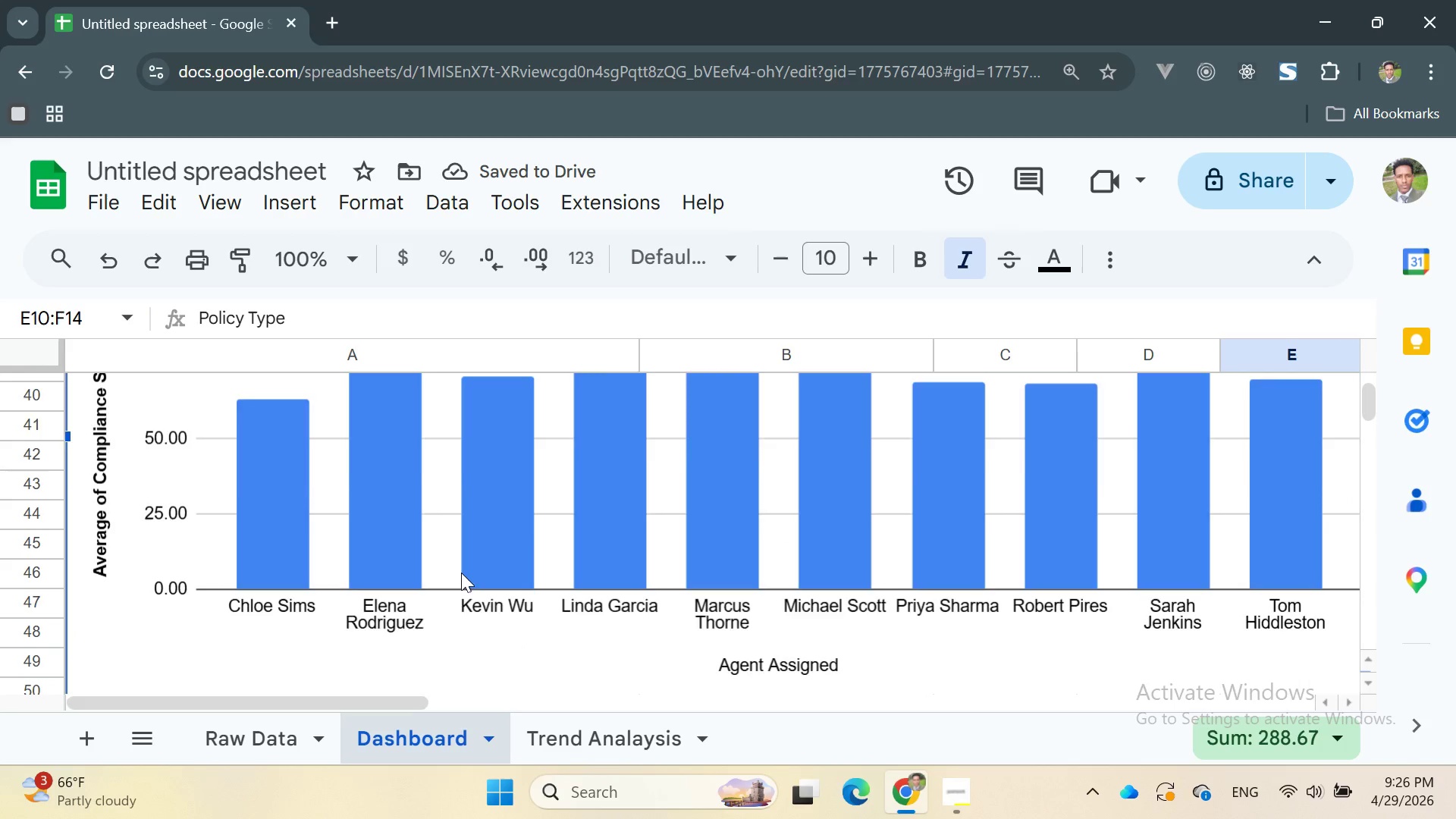 
scroll: coordinate [461, 573], scroll_direction: none, amount: 0.0
 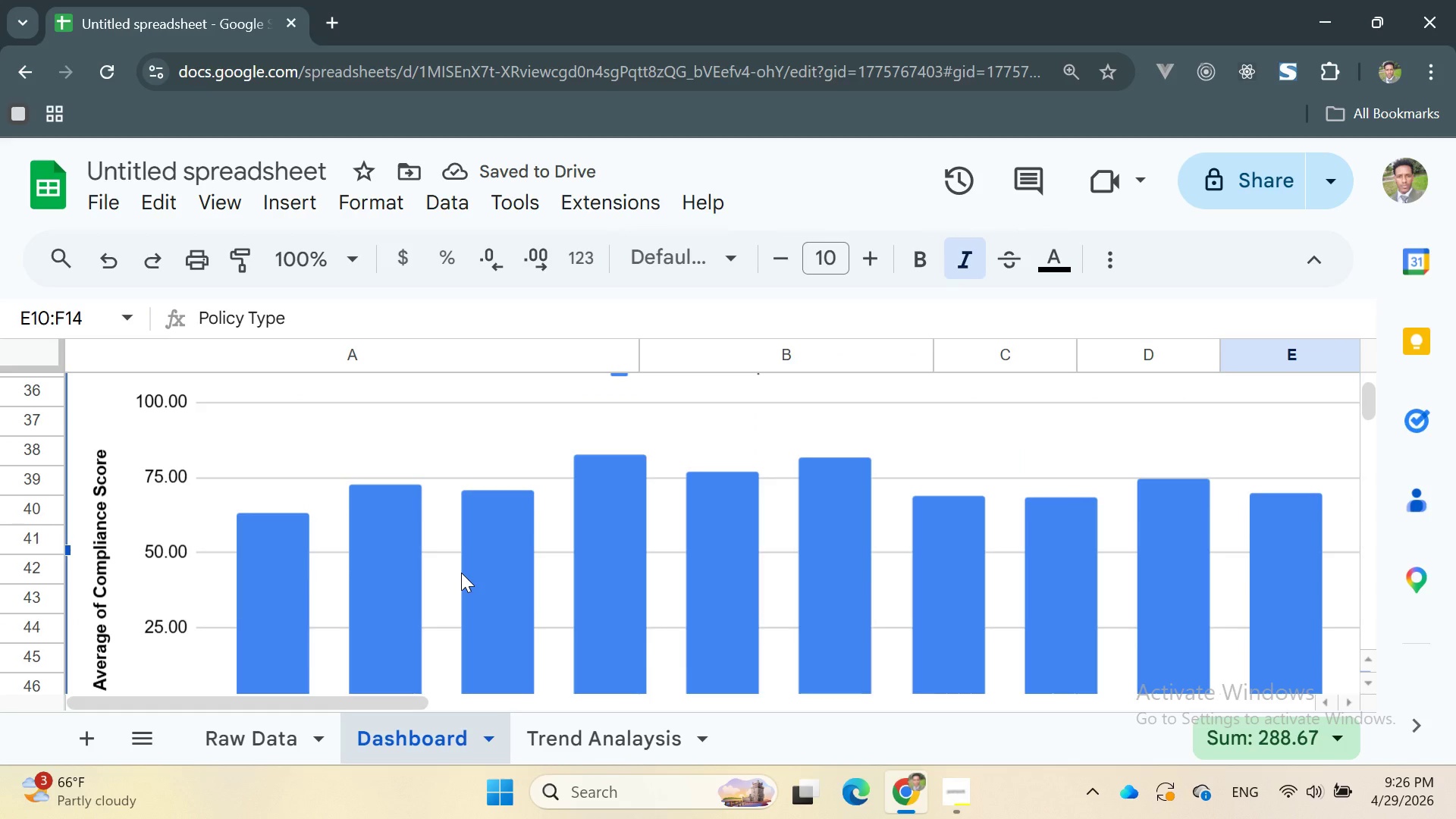 
scroll: coordinate [461, 573], scroll_direction: down, amount: 2.0
 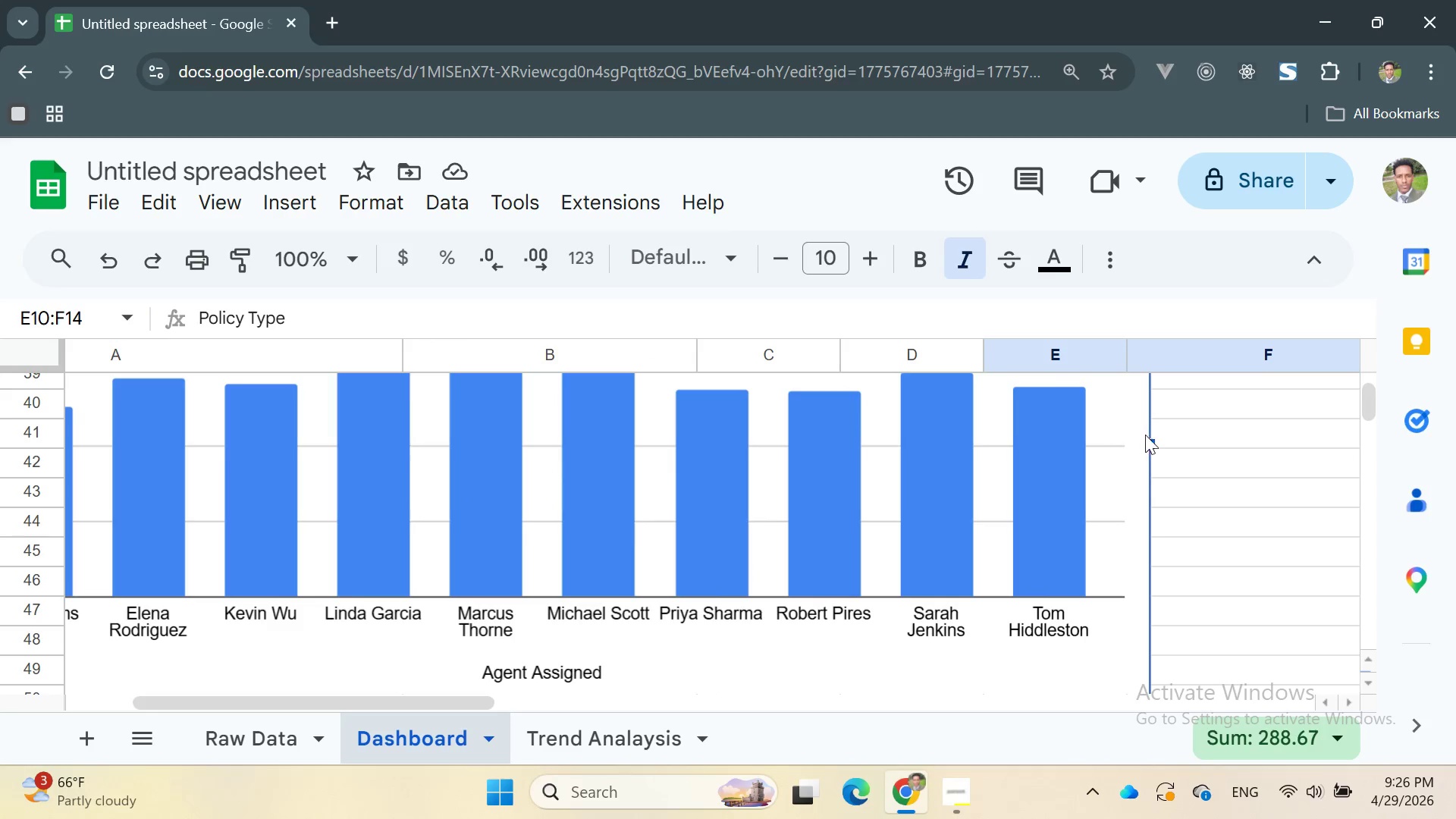 
left_click_drag(start_coordinate=[1148, 447], to_coordinate=[864, 452])
 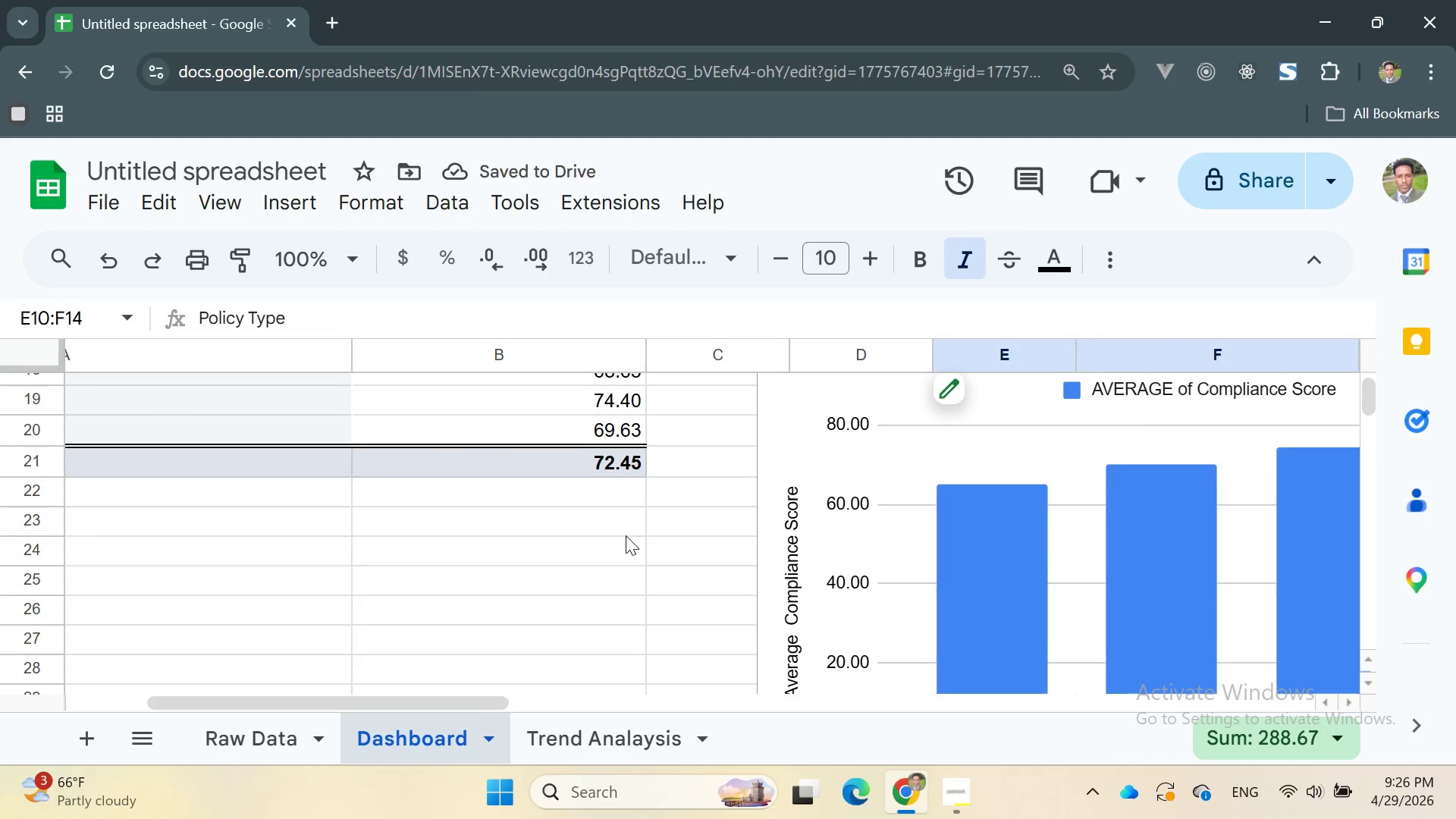 
wait(7.05)
 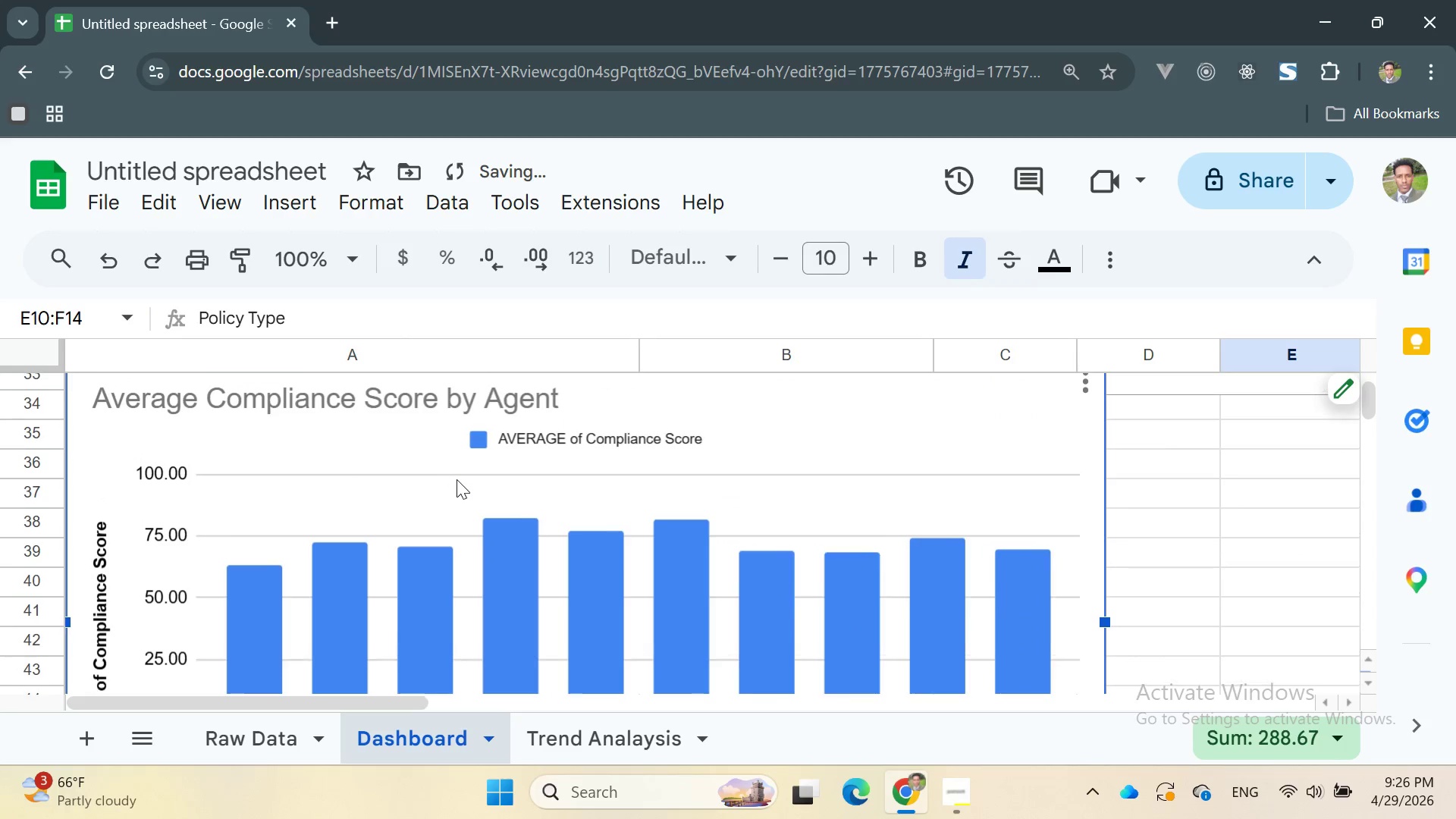 
left_click([825, 569])
 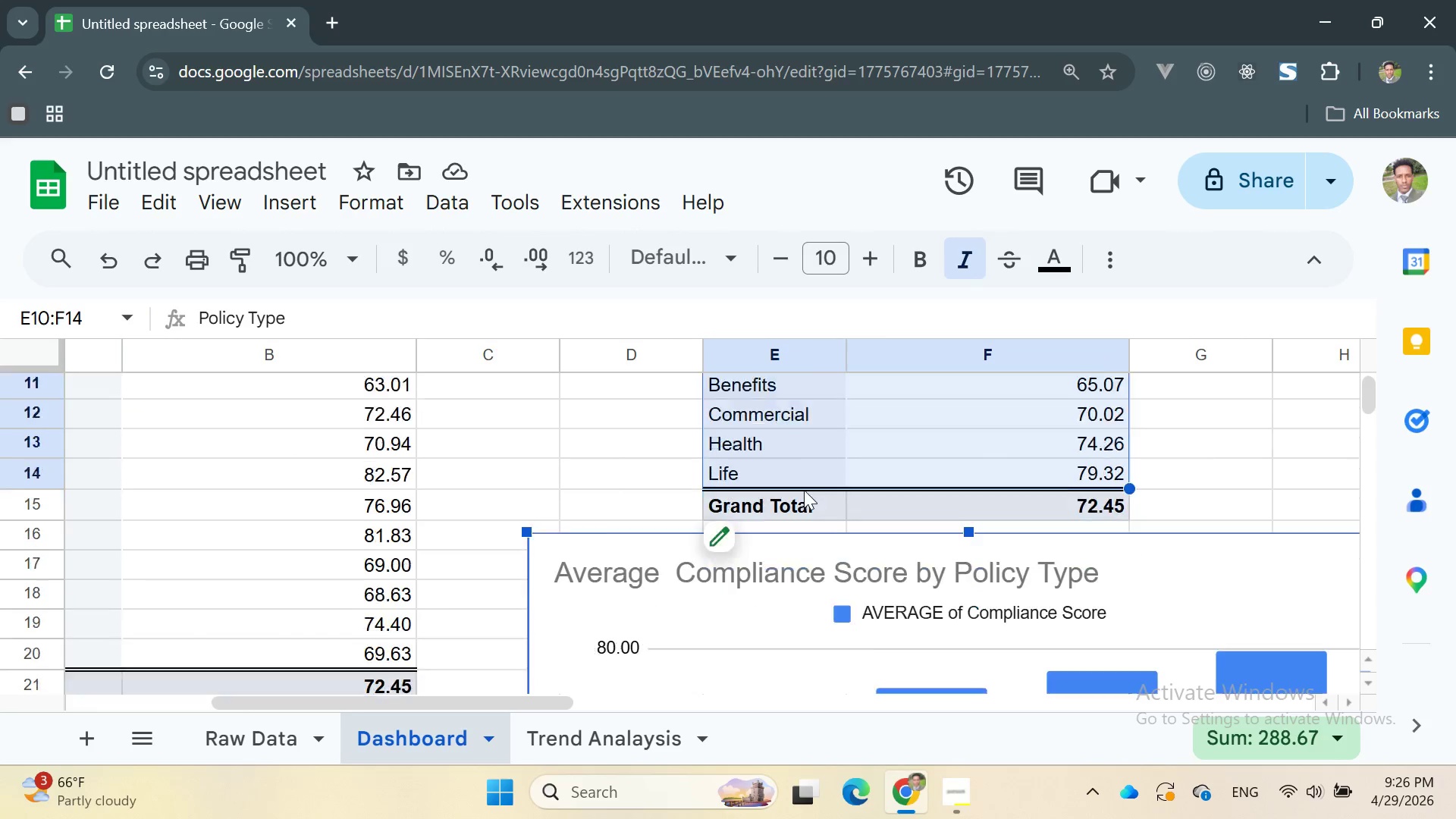 
left_click_drag(start_coordinate=[797, 528], to_coordinate=[978, 548])
 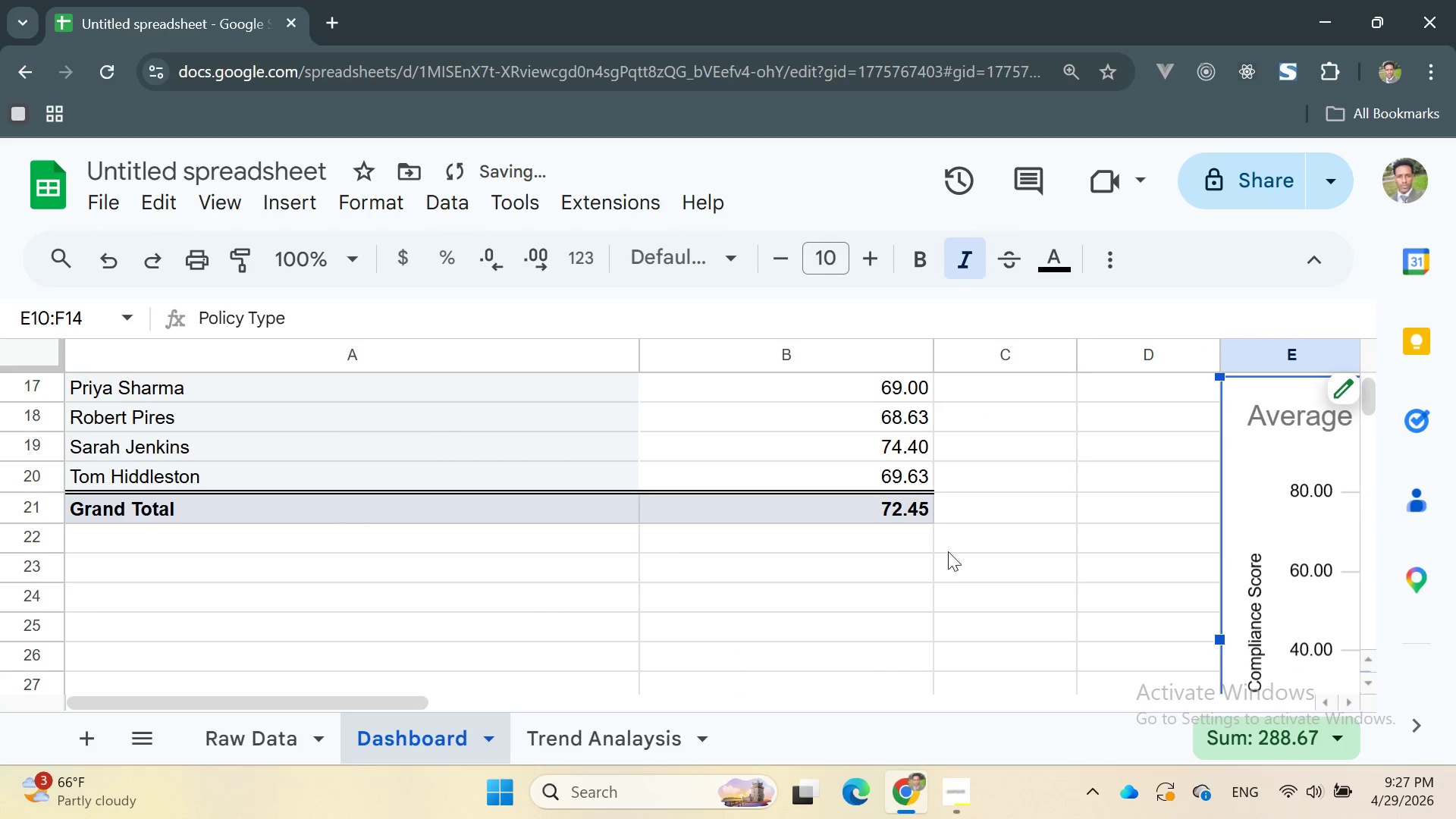 
mouse_move([903, 524])
 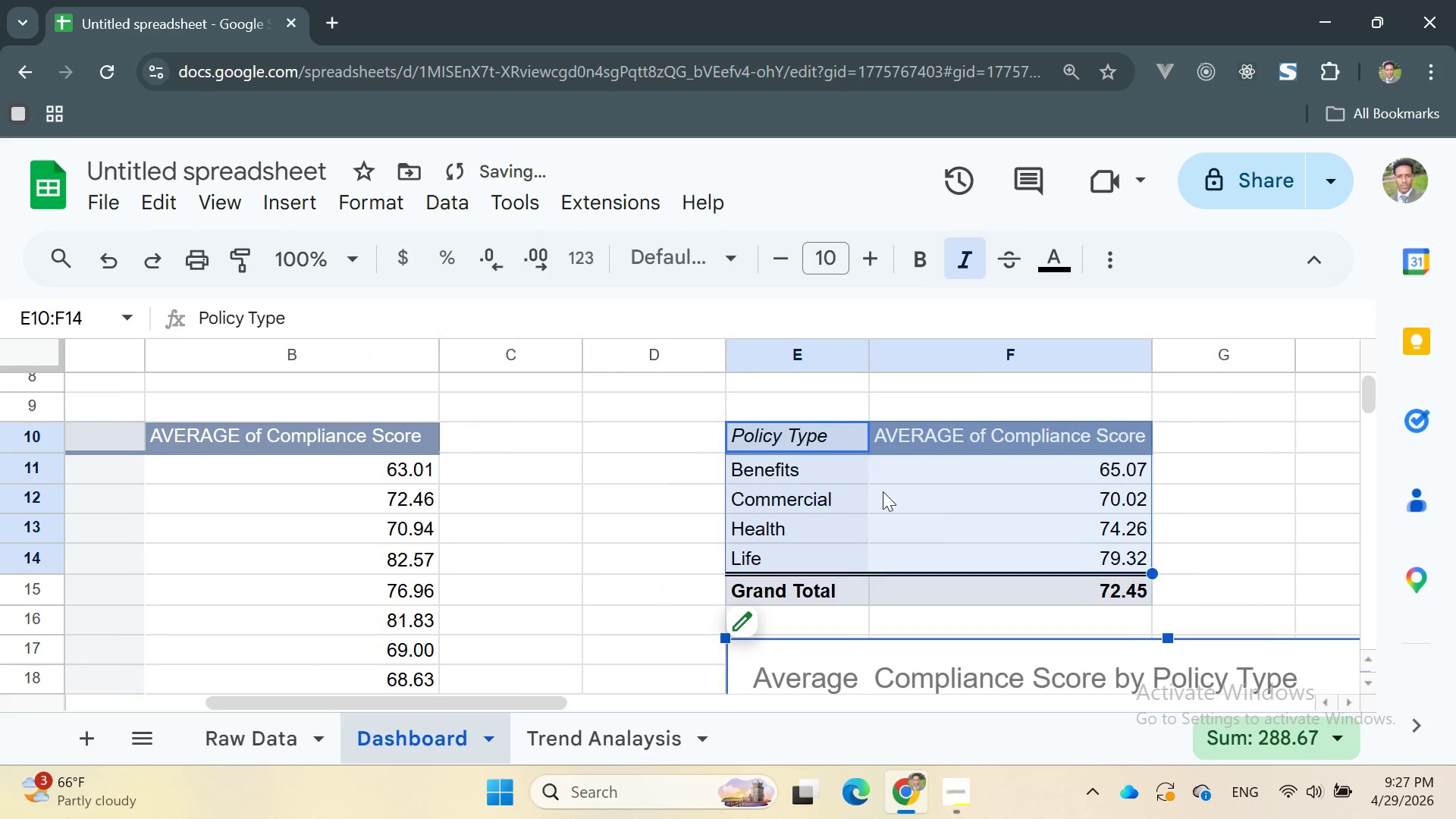 
mouse_move([887, 507])
 